 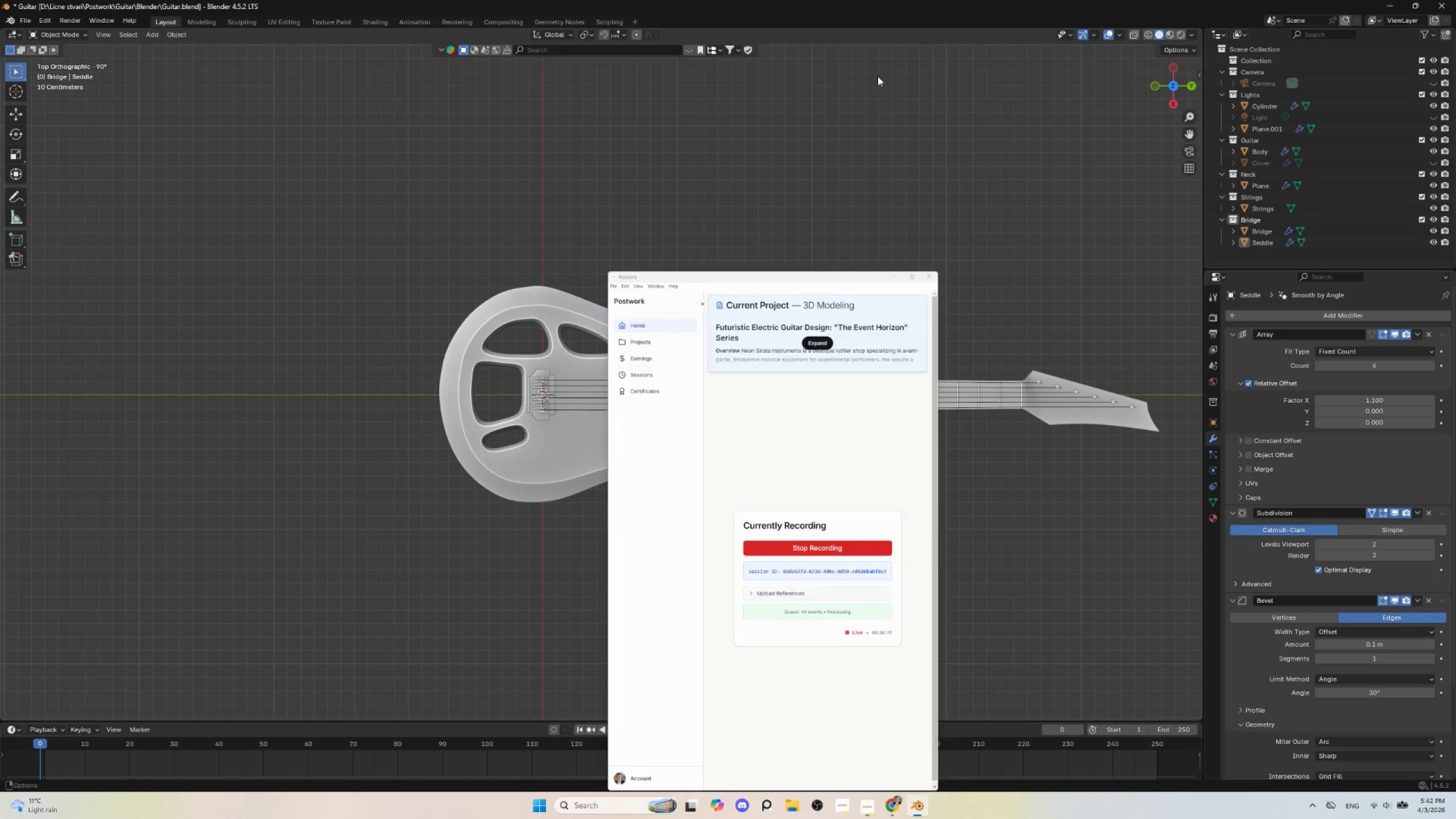 
scroll: coordinate [814, 502], scroll_direction: up, amount: 3.0
 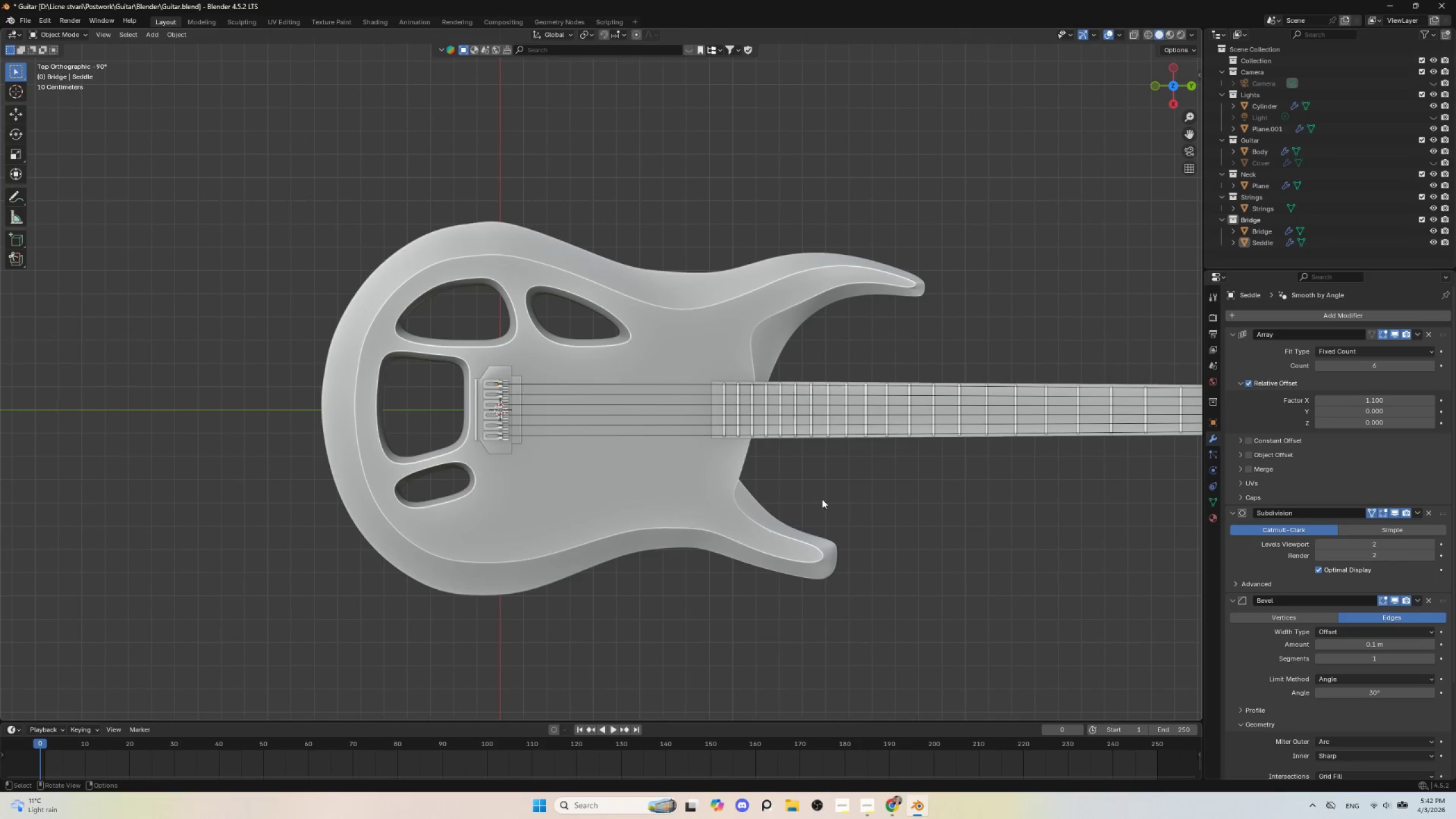 
hold_key(key=ShiftLeft, duration=0.58)
 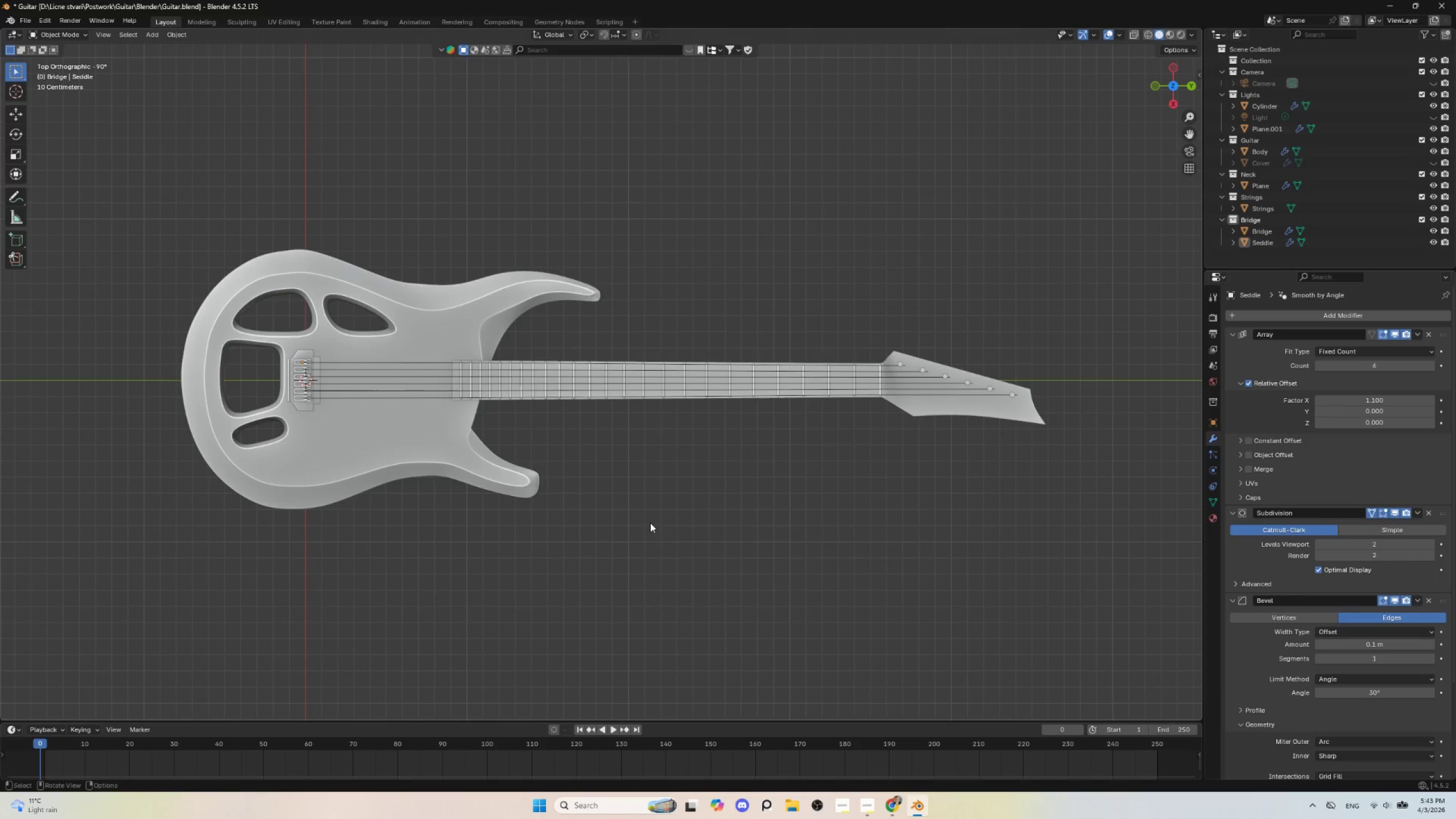 
scroll: coordinate [685, 512], scroll_direction: down, amount: 2.0
 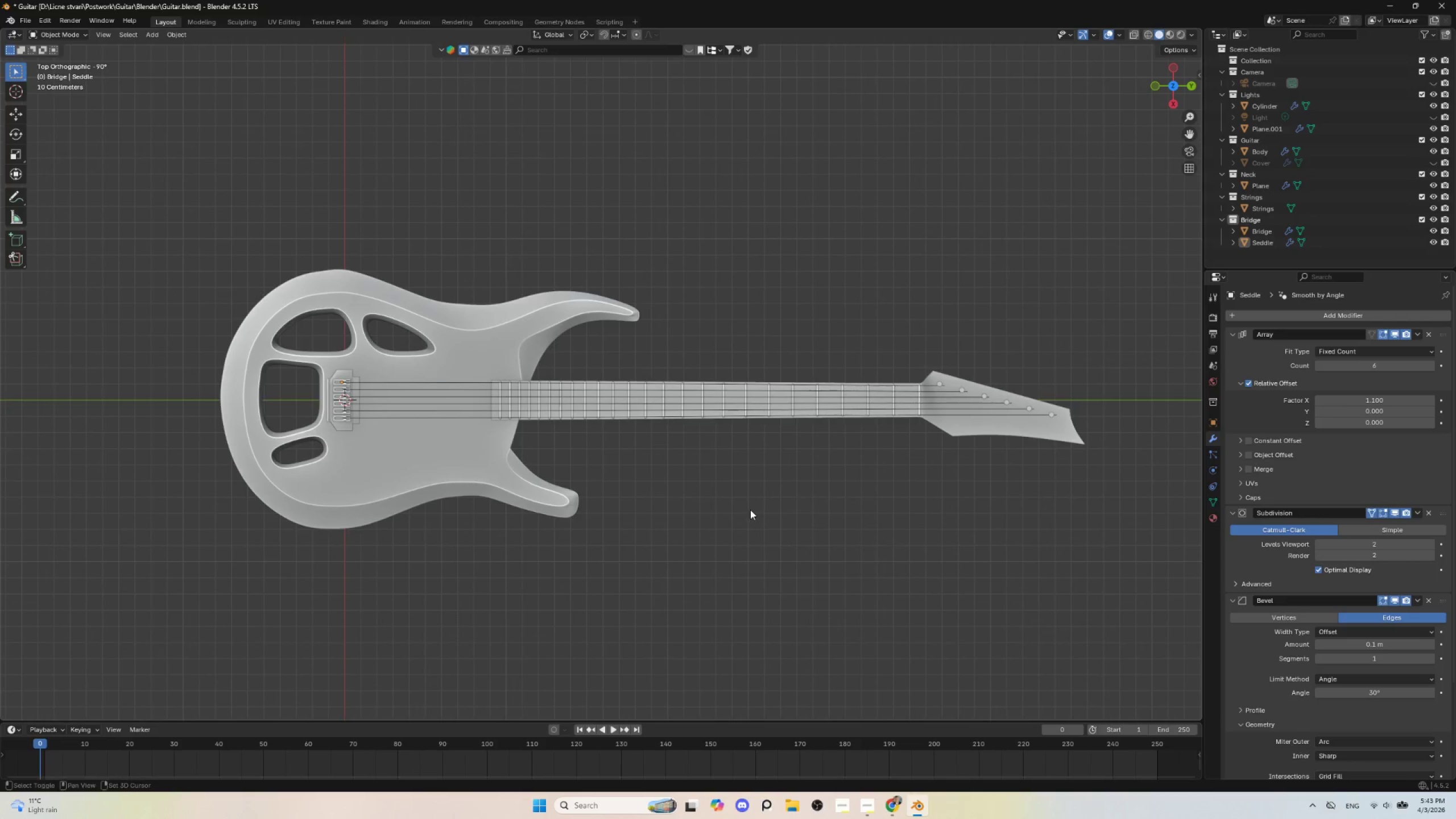 
scroll: coordinate [650, 522], scroll_direction: up, amount: 3.0
 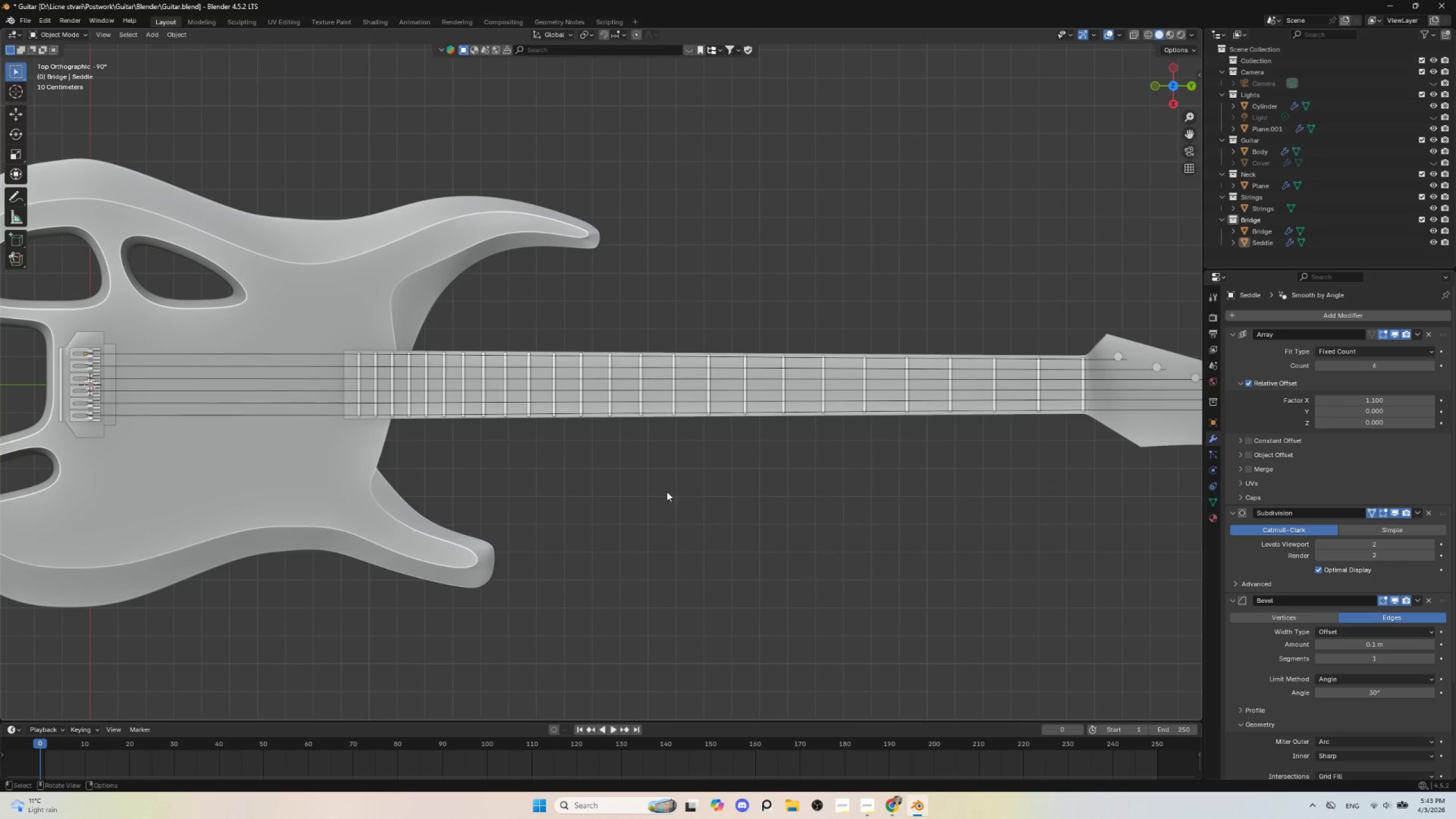 
scroll: coordinate [669, 508], scroll_direction: down, amount: 4.0
 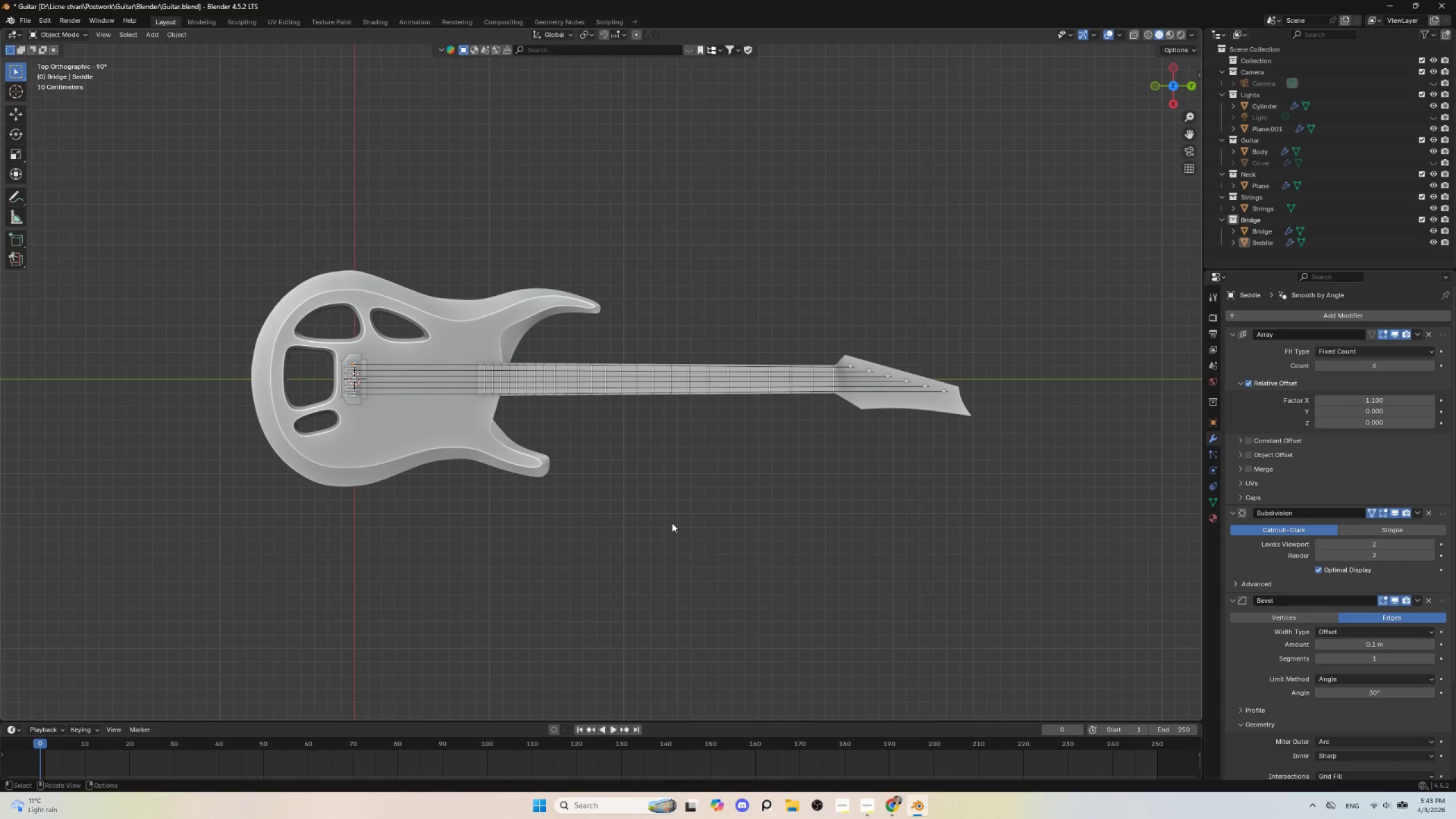 
scroll: coordinate [834, 508], scroll_direction: up, amount: 4.0
 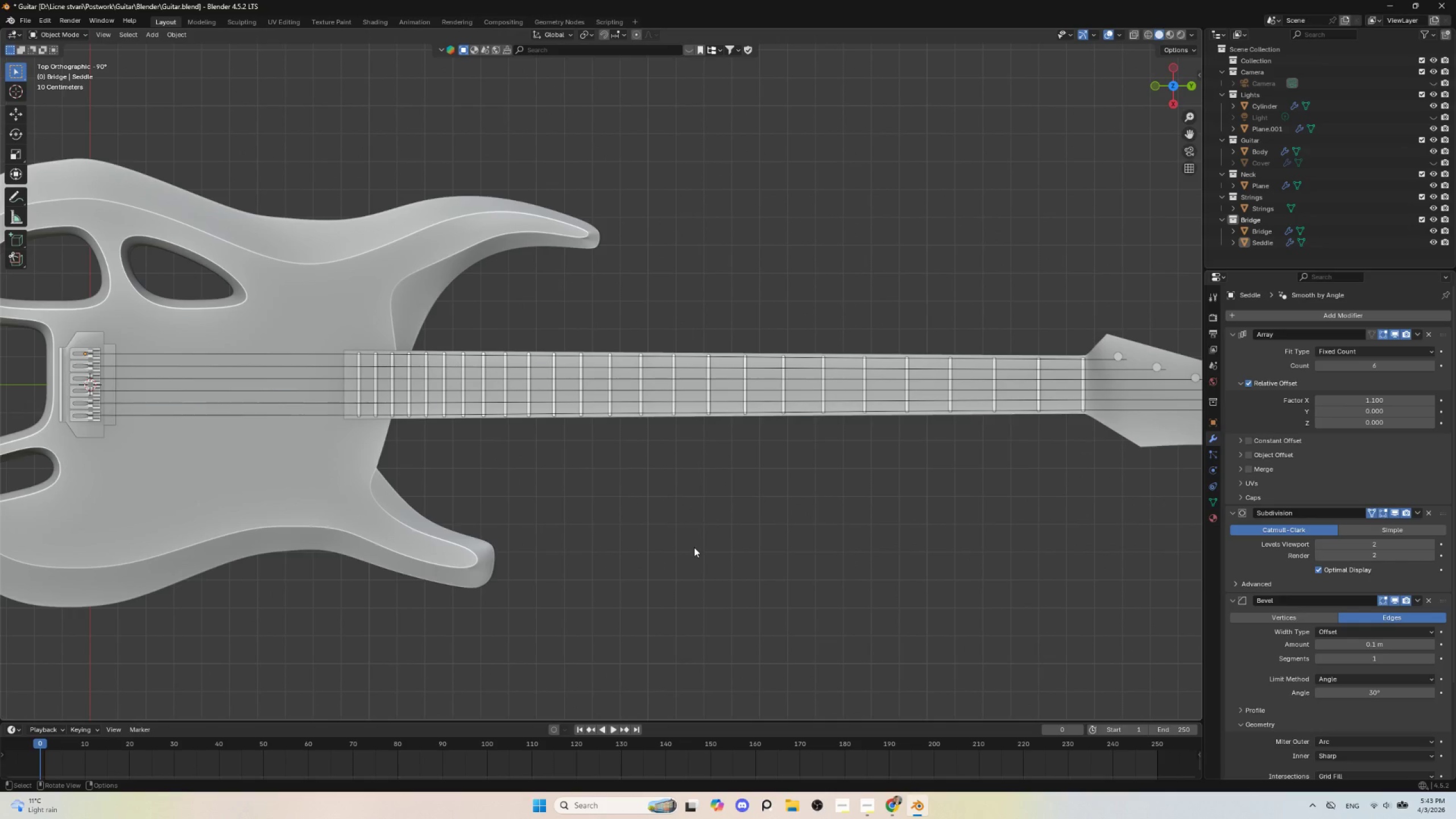 
left_click([694, 547])
 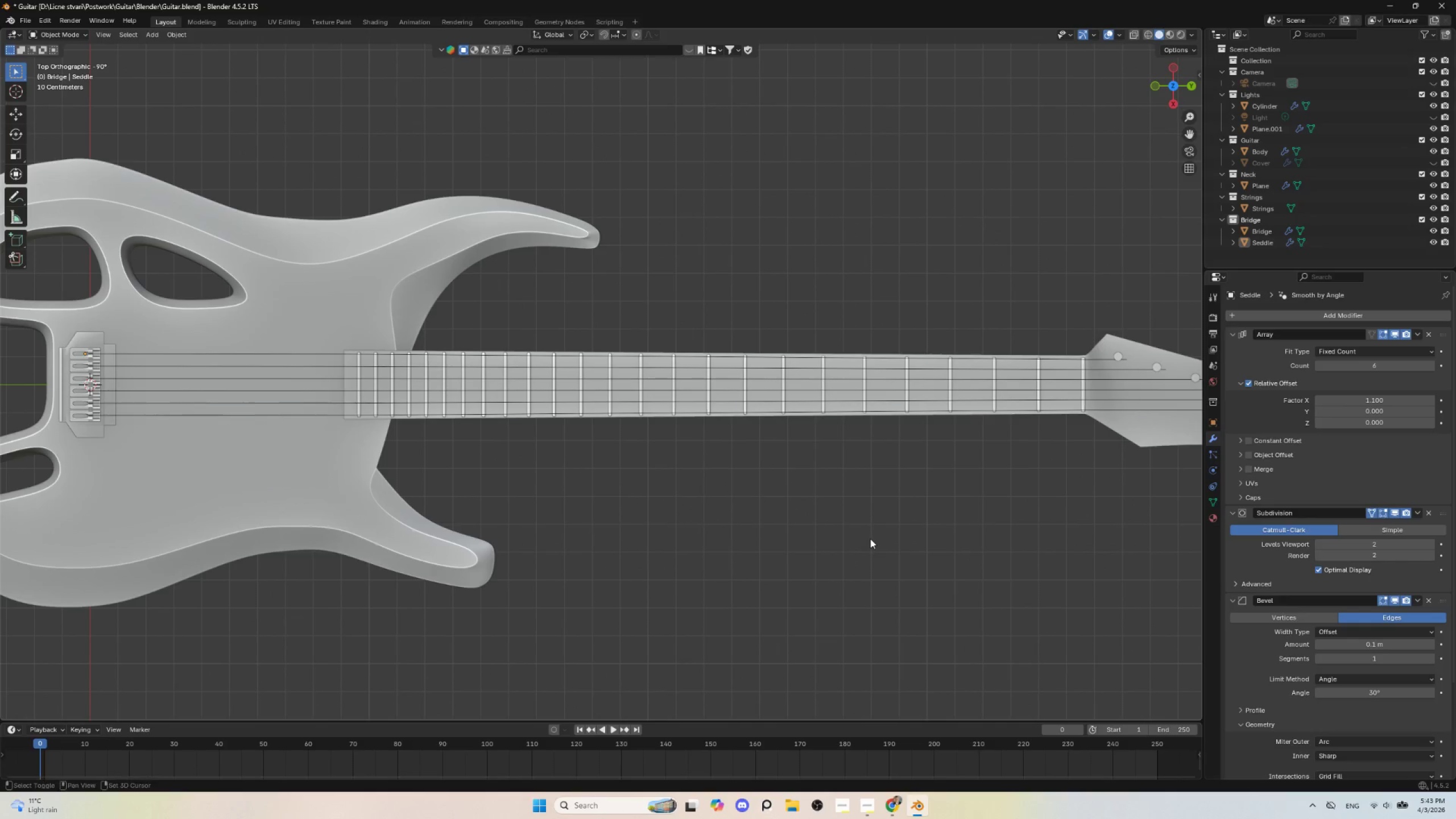 
hold_key(key=ShiftLeft, duration=0.55)
 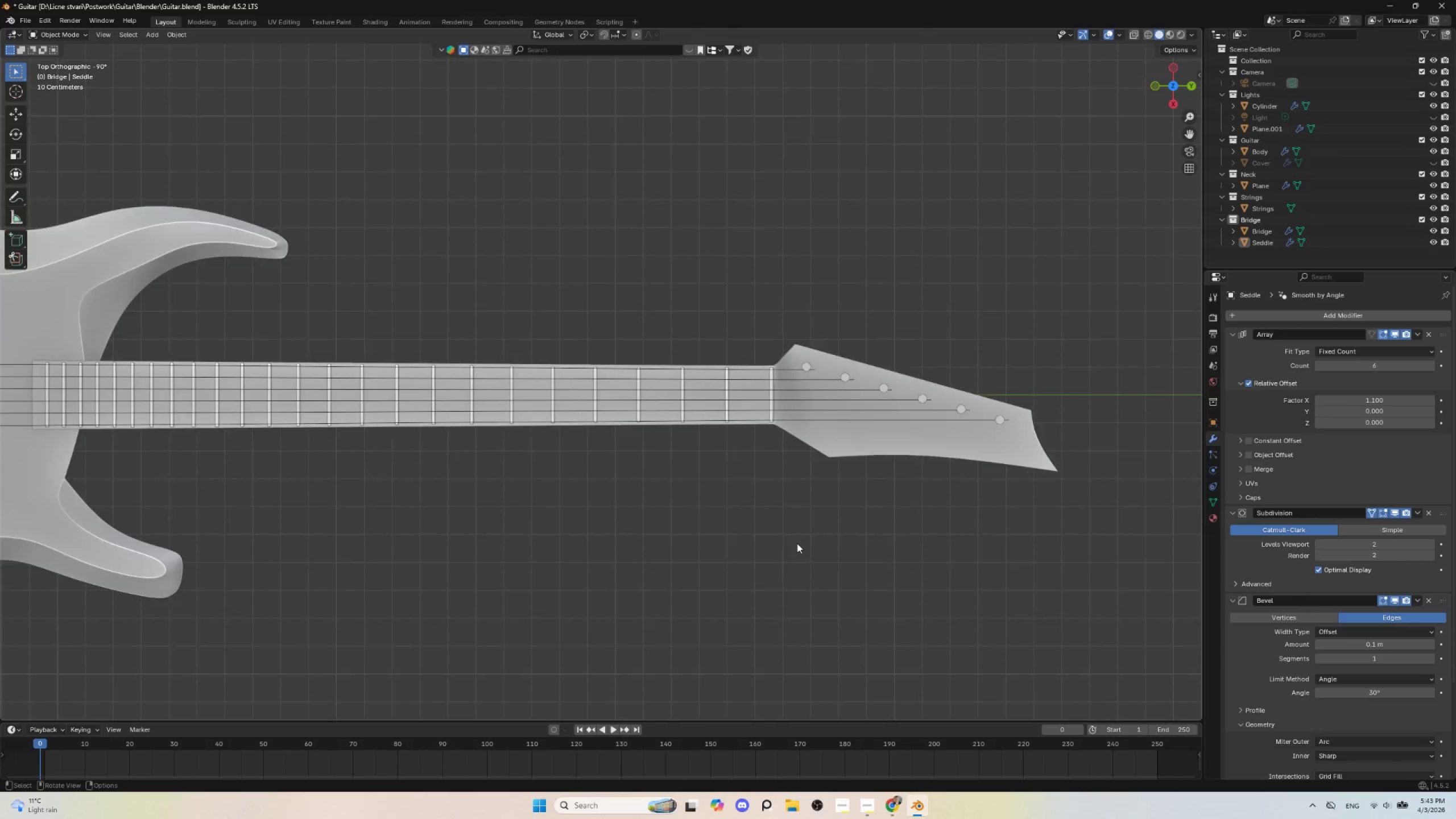 
scroll: coordinate [797, 543], scroll_direction: up, amount: 5.0
 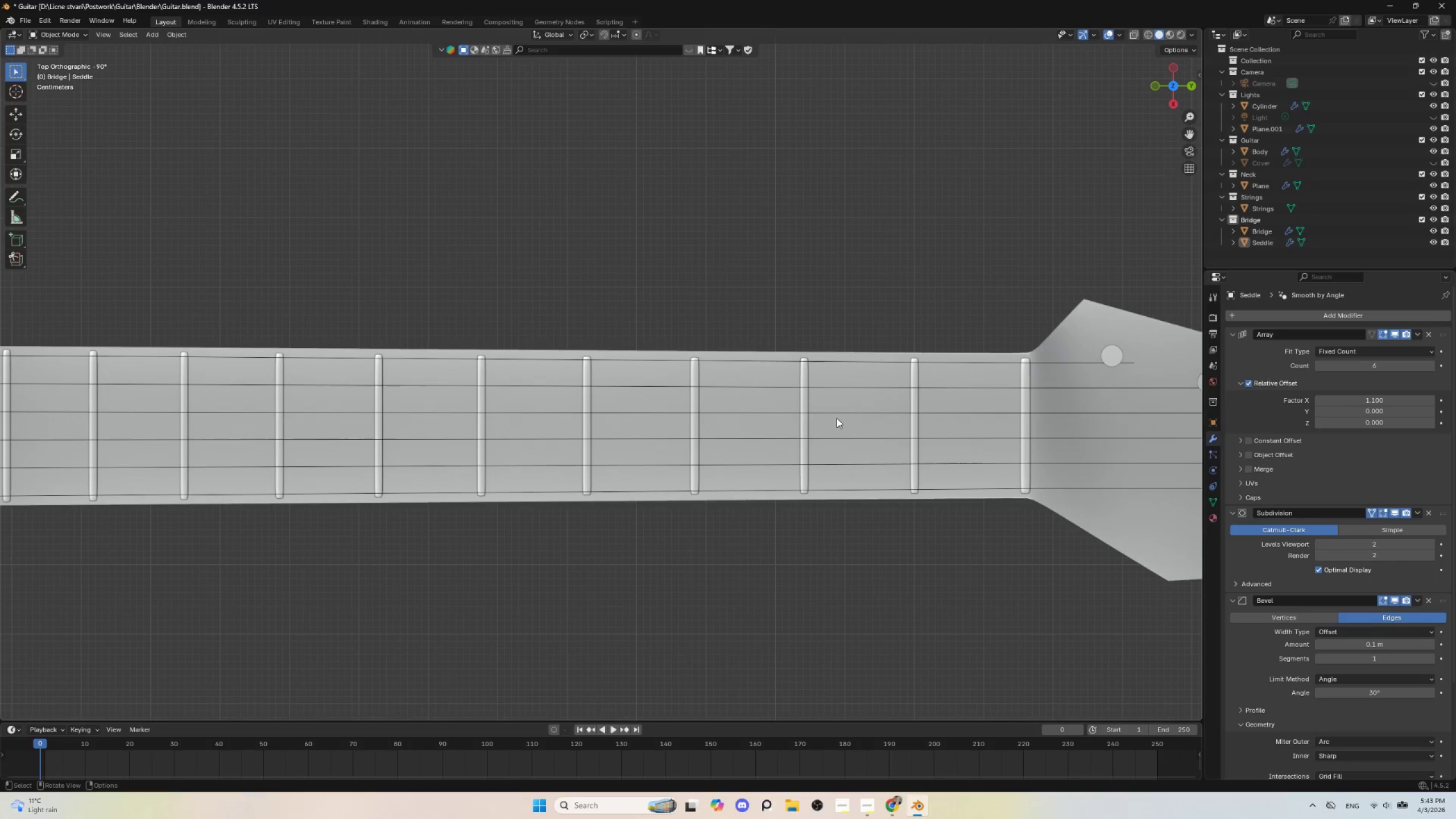 
left_click([848, 407])
 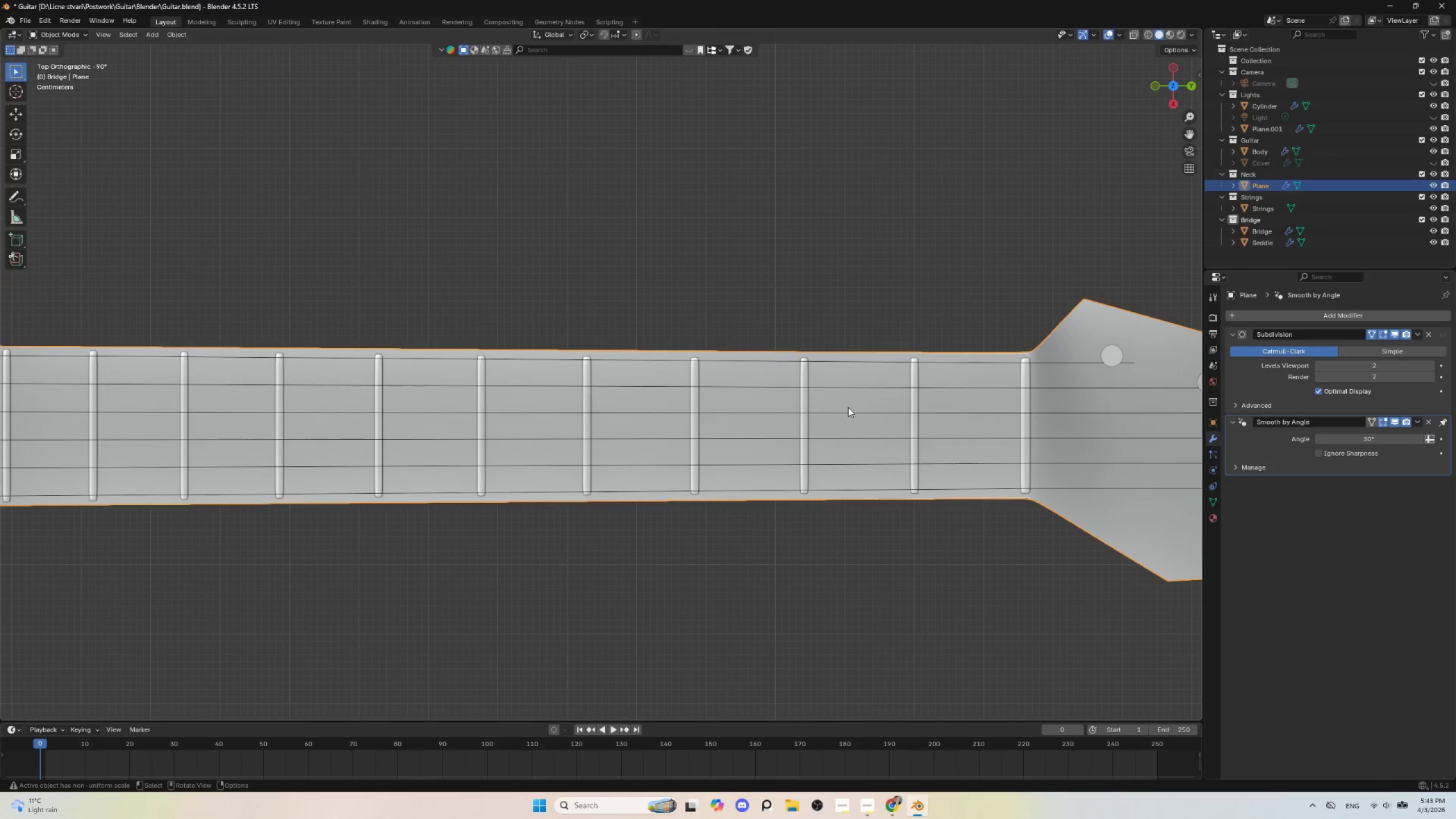 
key(Tab)
 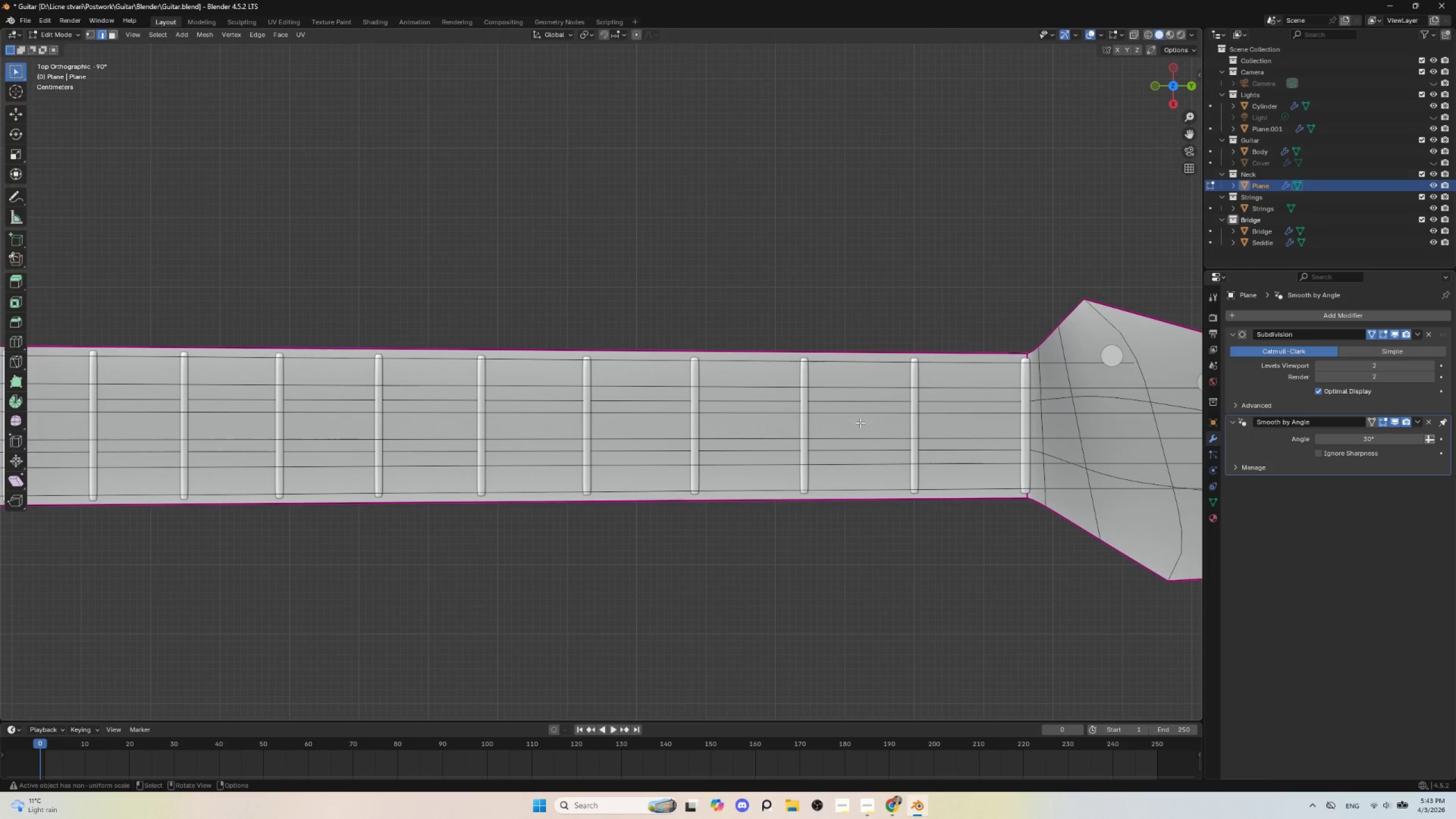 
key(Tab)
 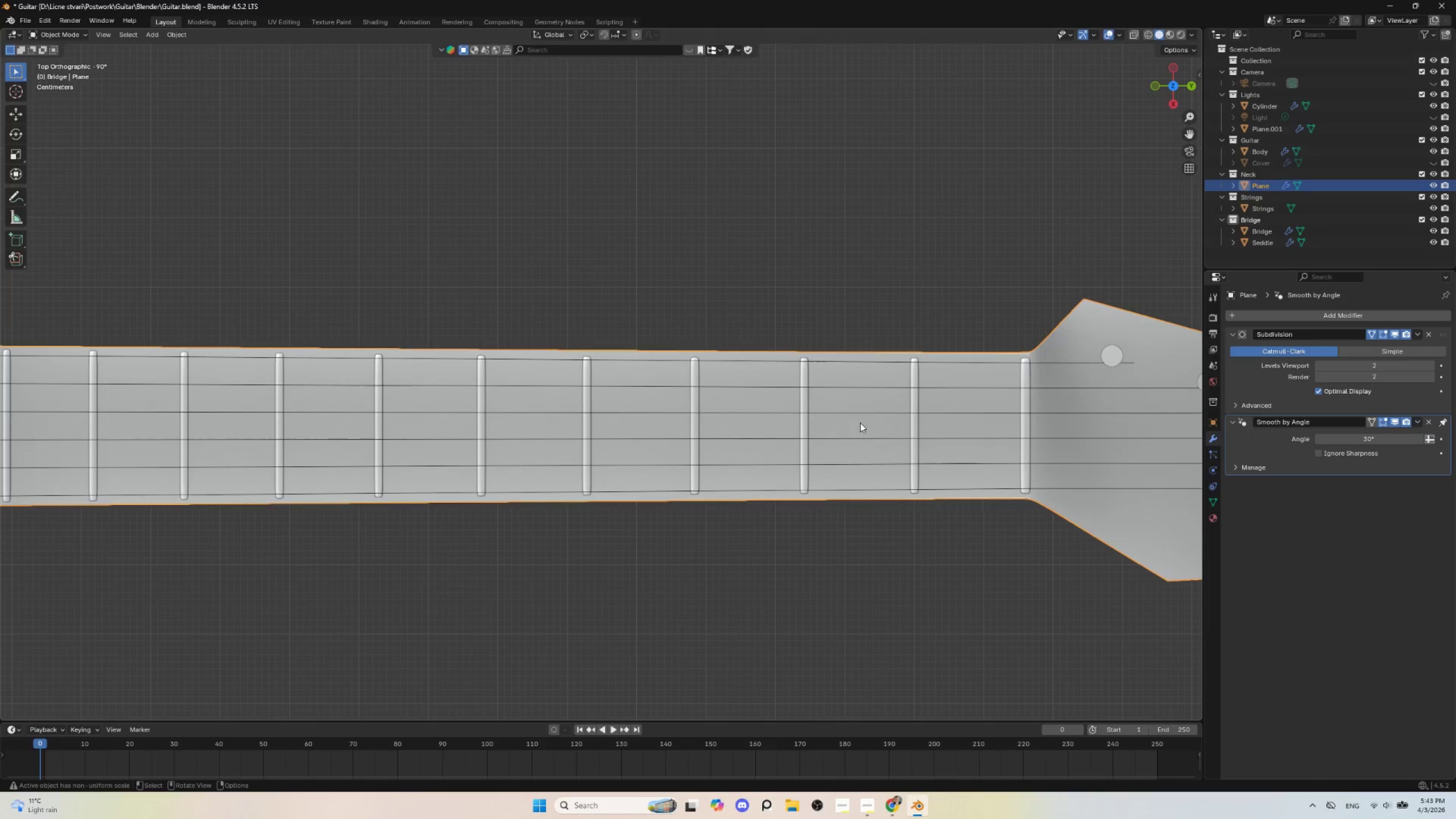 
key(Tab)
 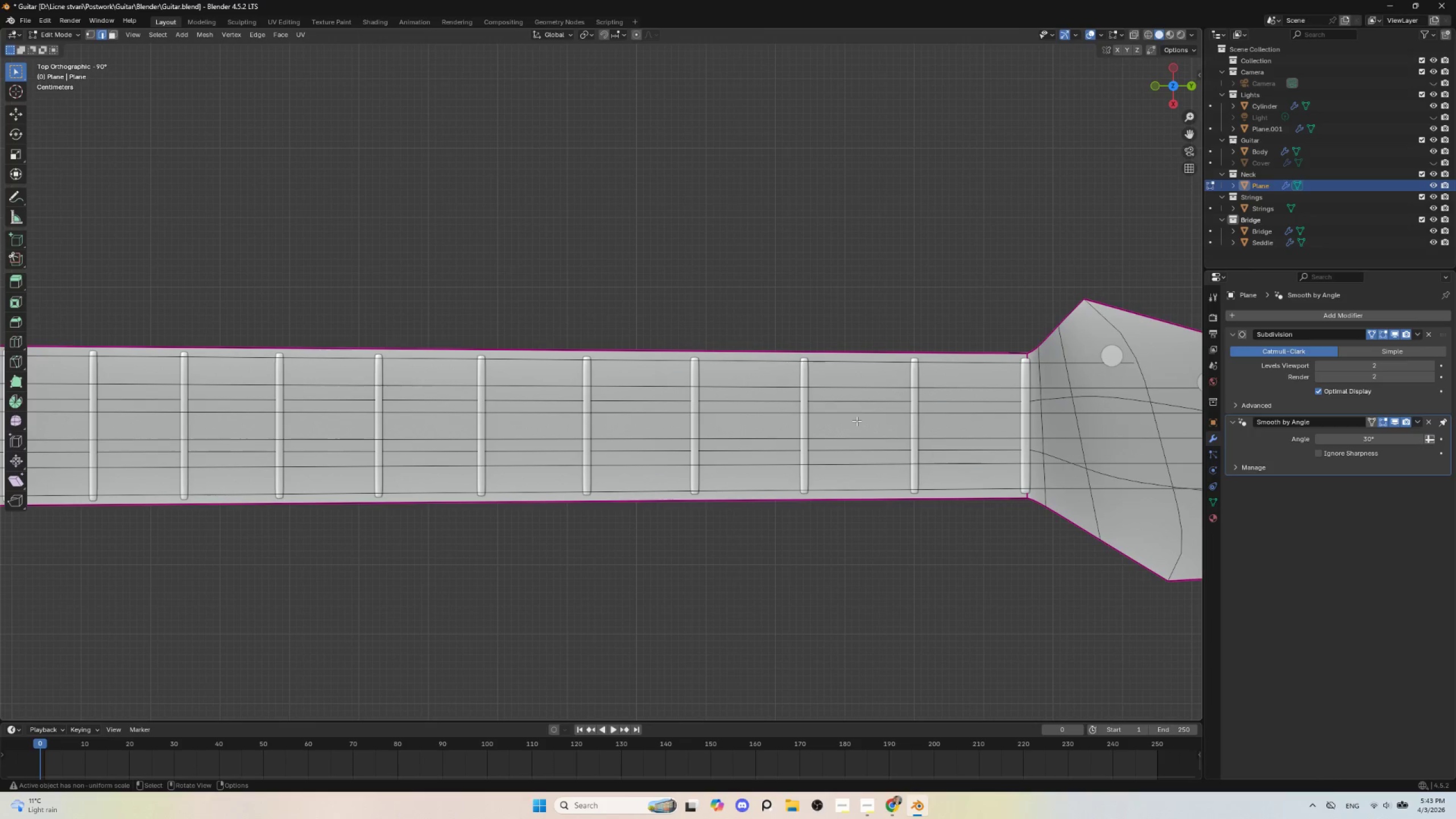 
key(NumpadDivide)
 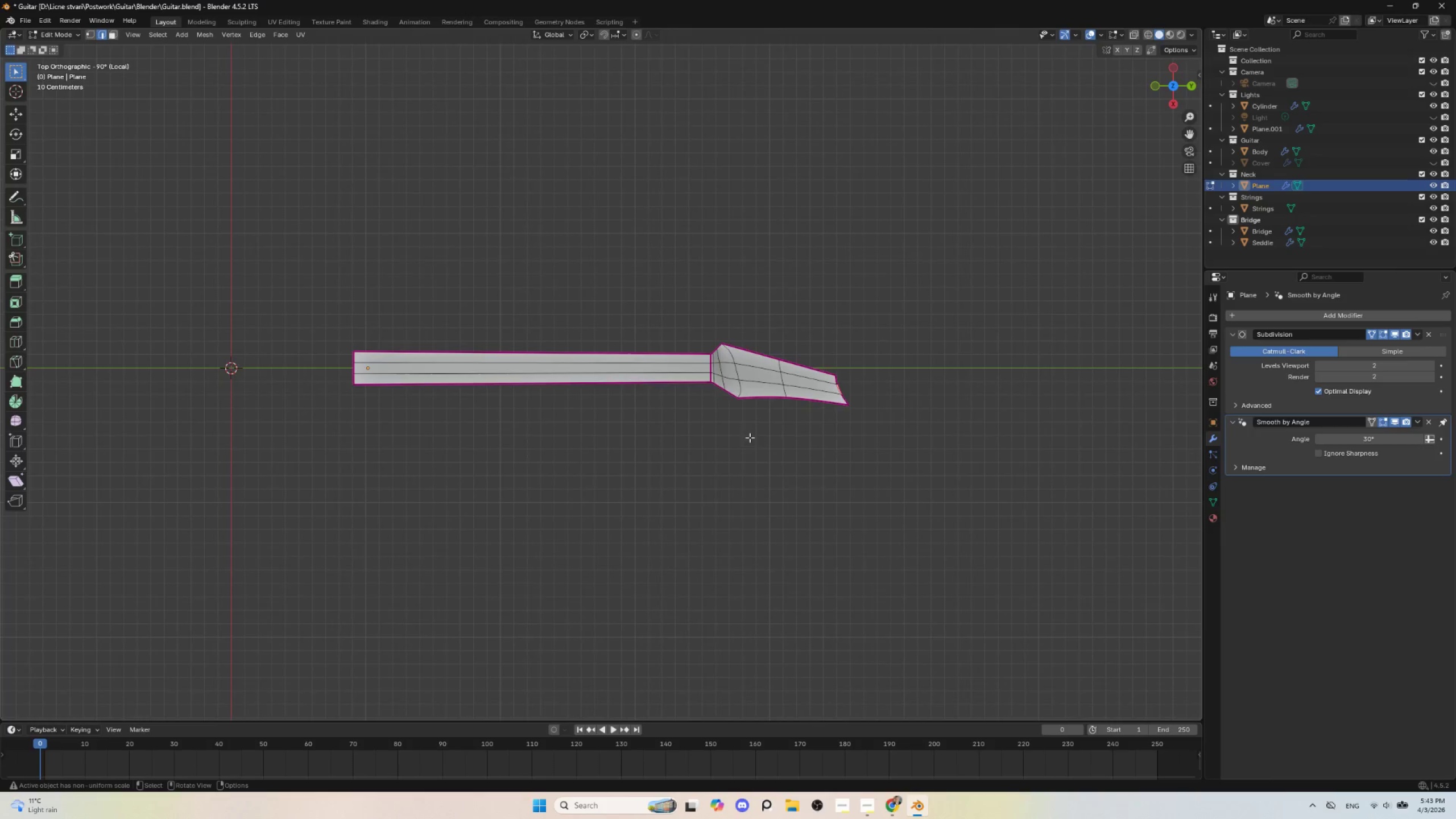 
scroll: coordinate [749, 436], scroll_direction: up, amount: 5.0
 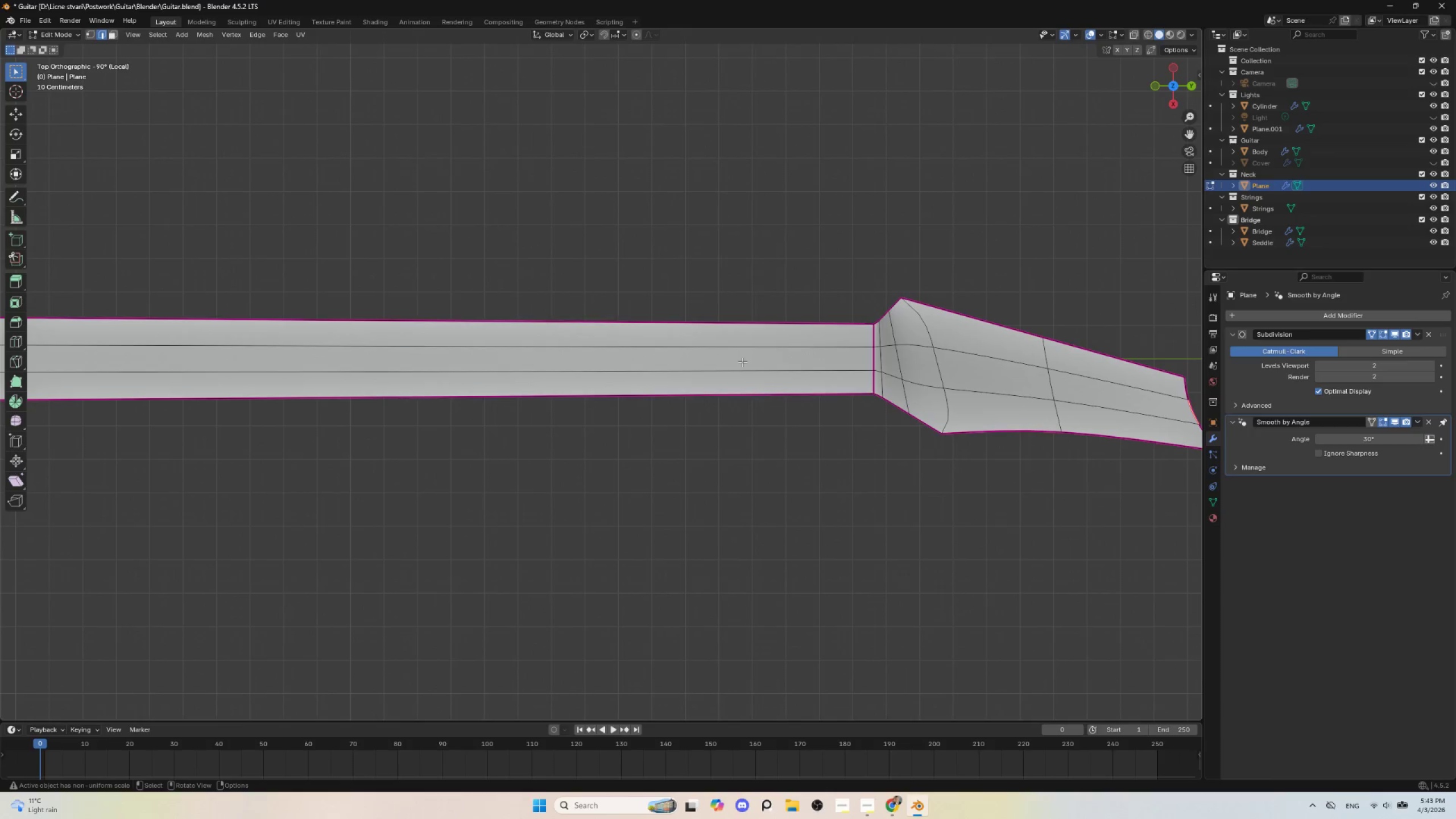 
key(Tab)
 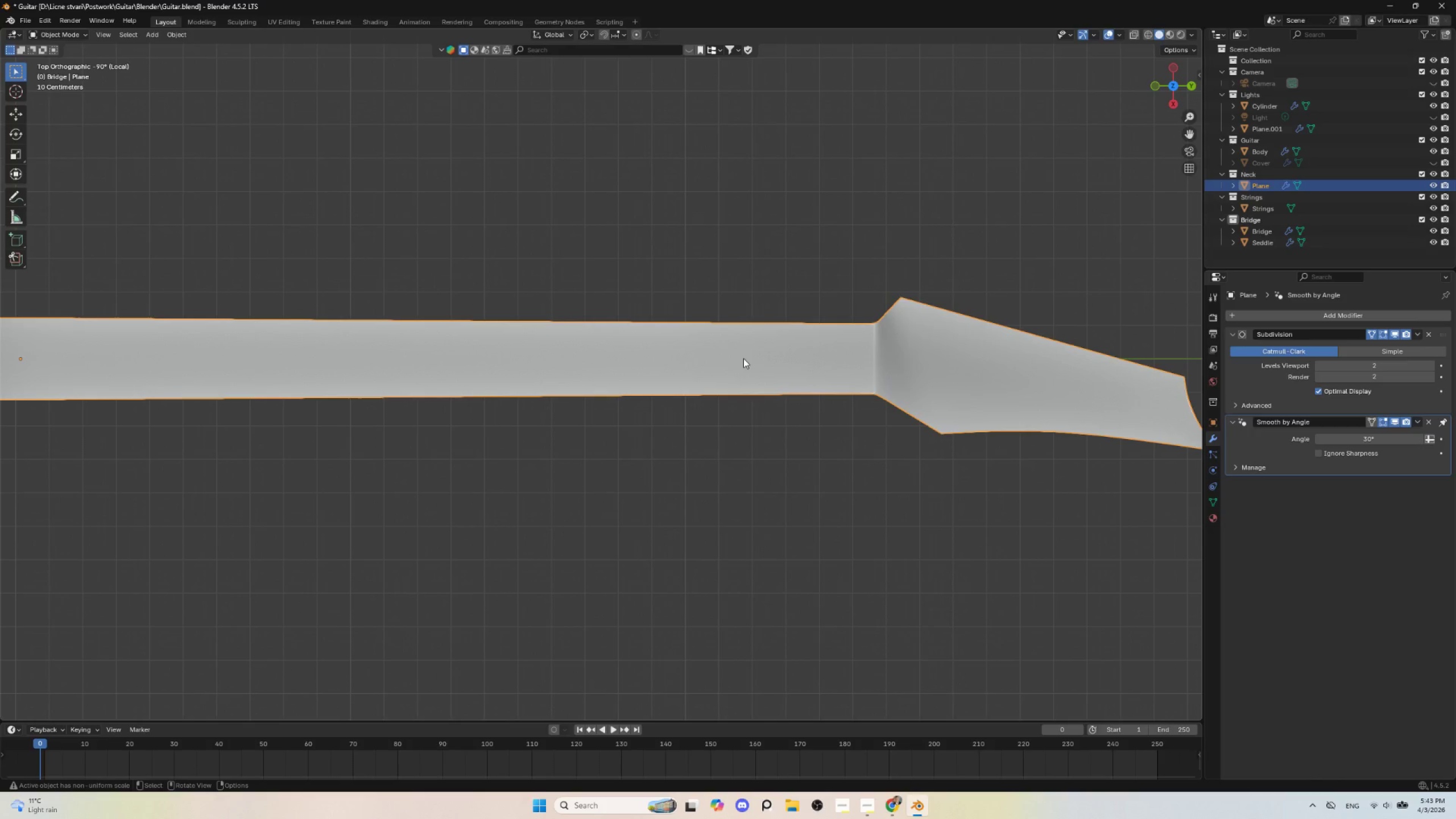 
key(NumpadDivide)
 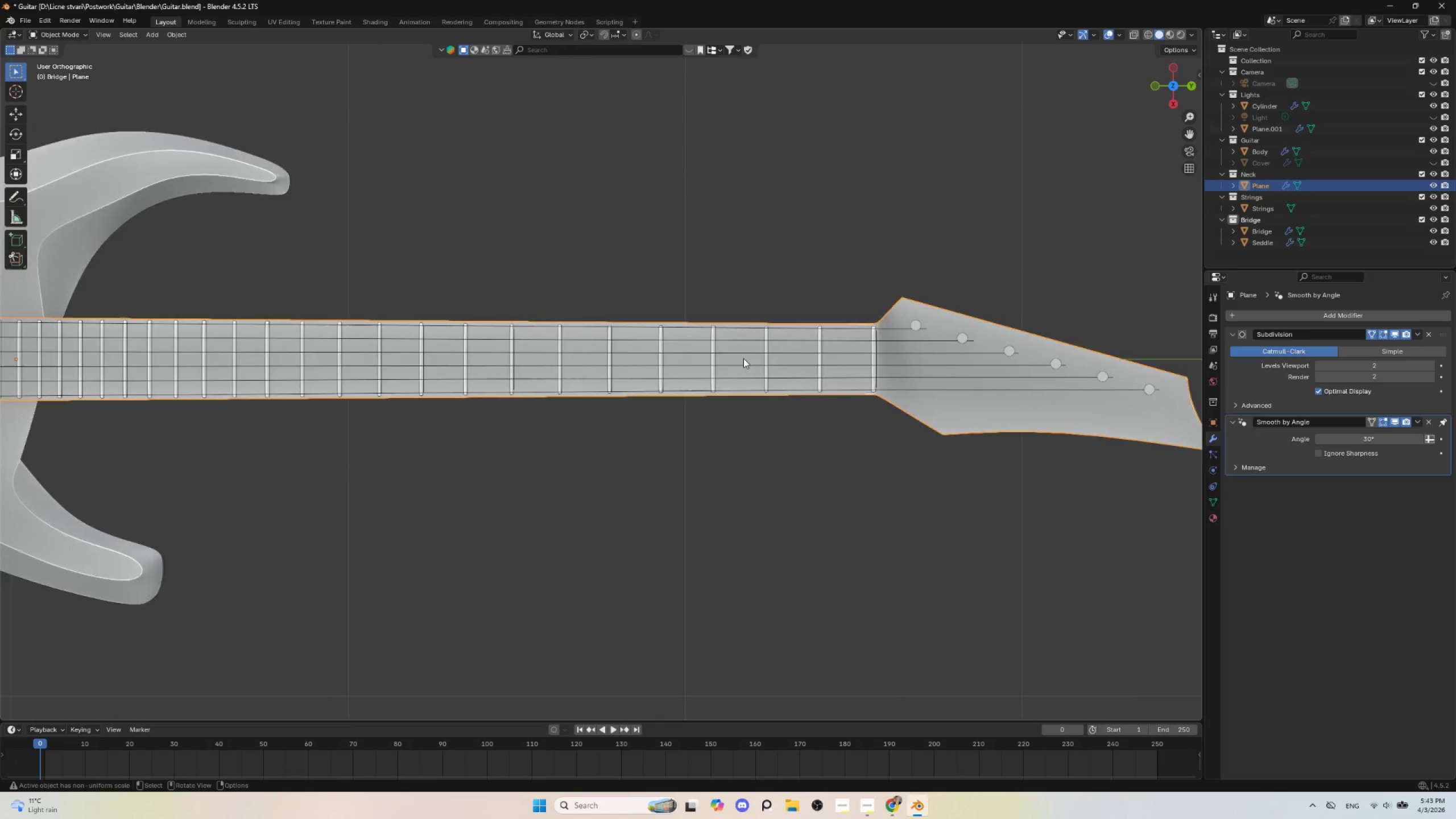 
scroll: coordinate [762, 404], scroll_direction: down, amount: 5.0
 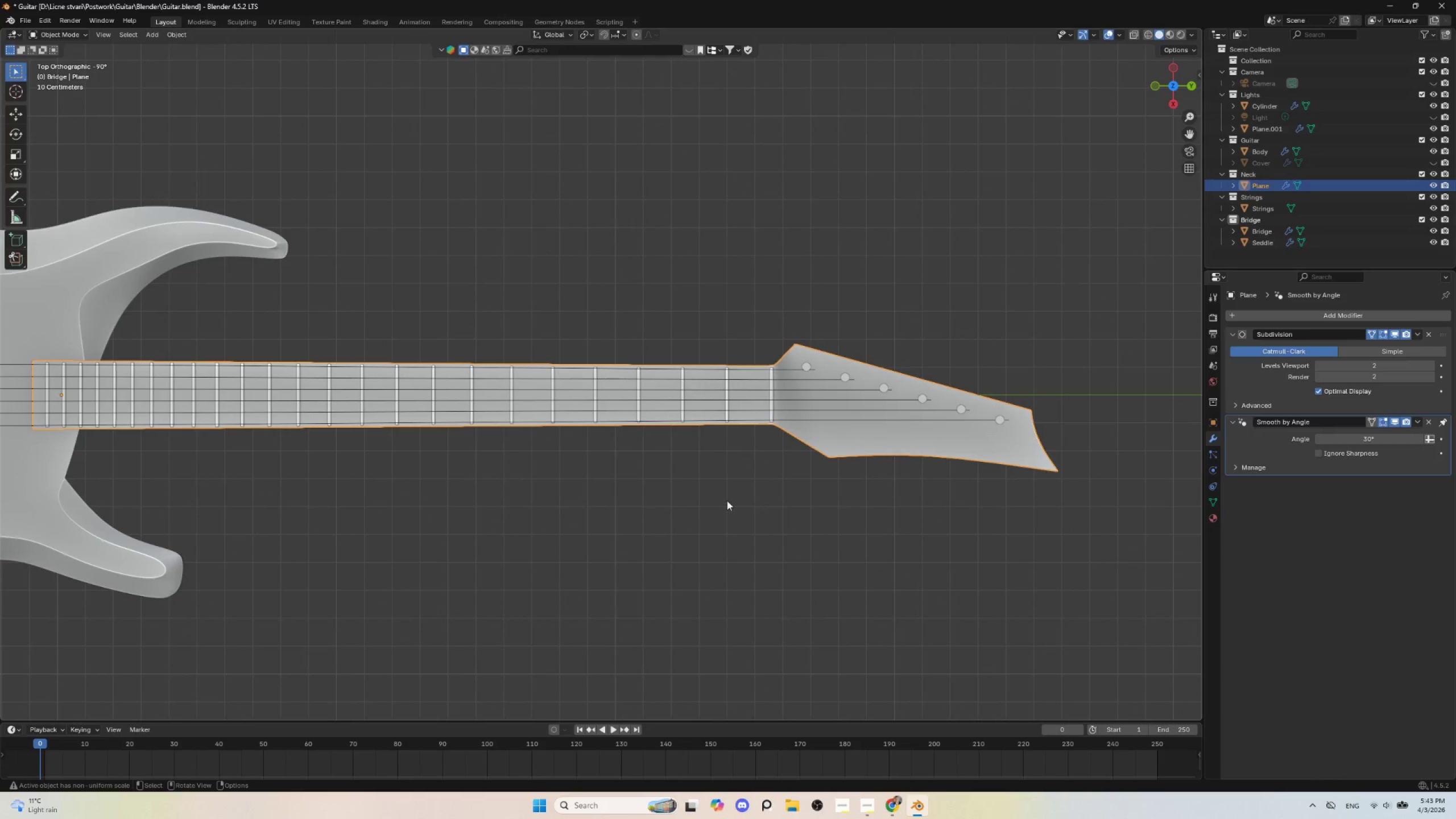 
left_click([718, 501])
 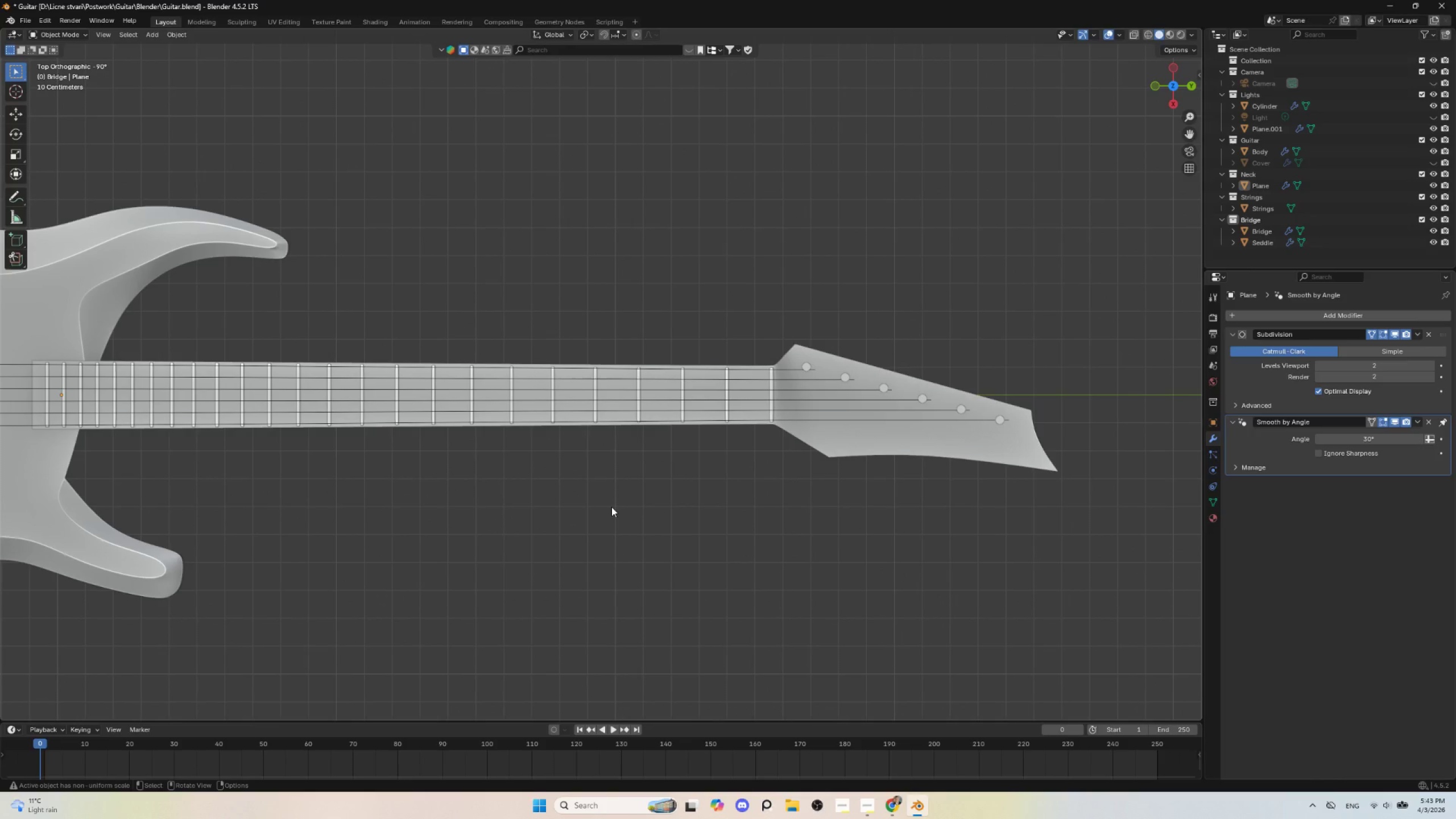 
wait(5.02)
 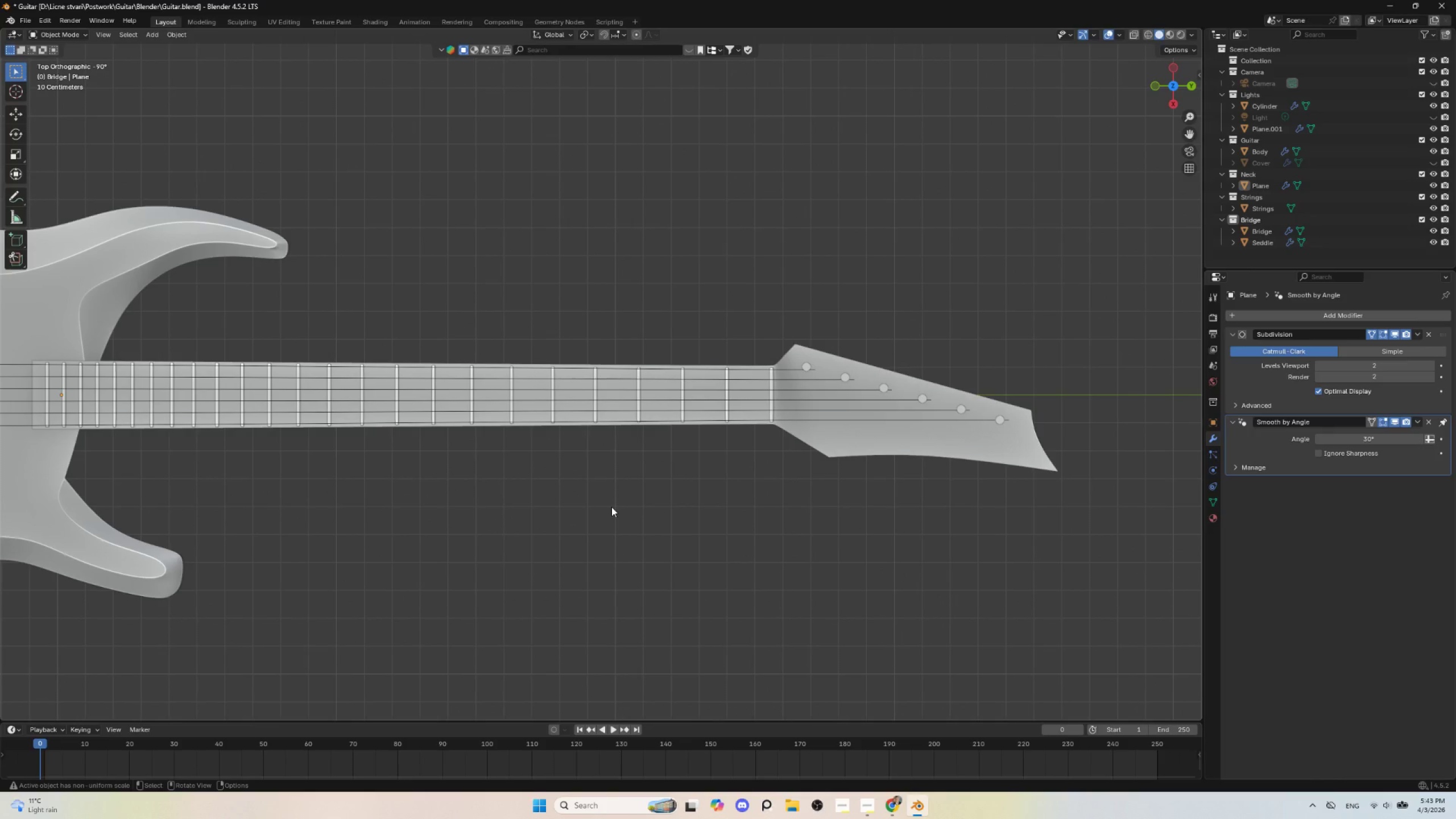 
key(Shift+A)
 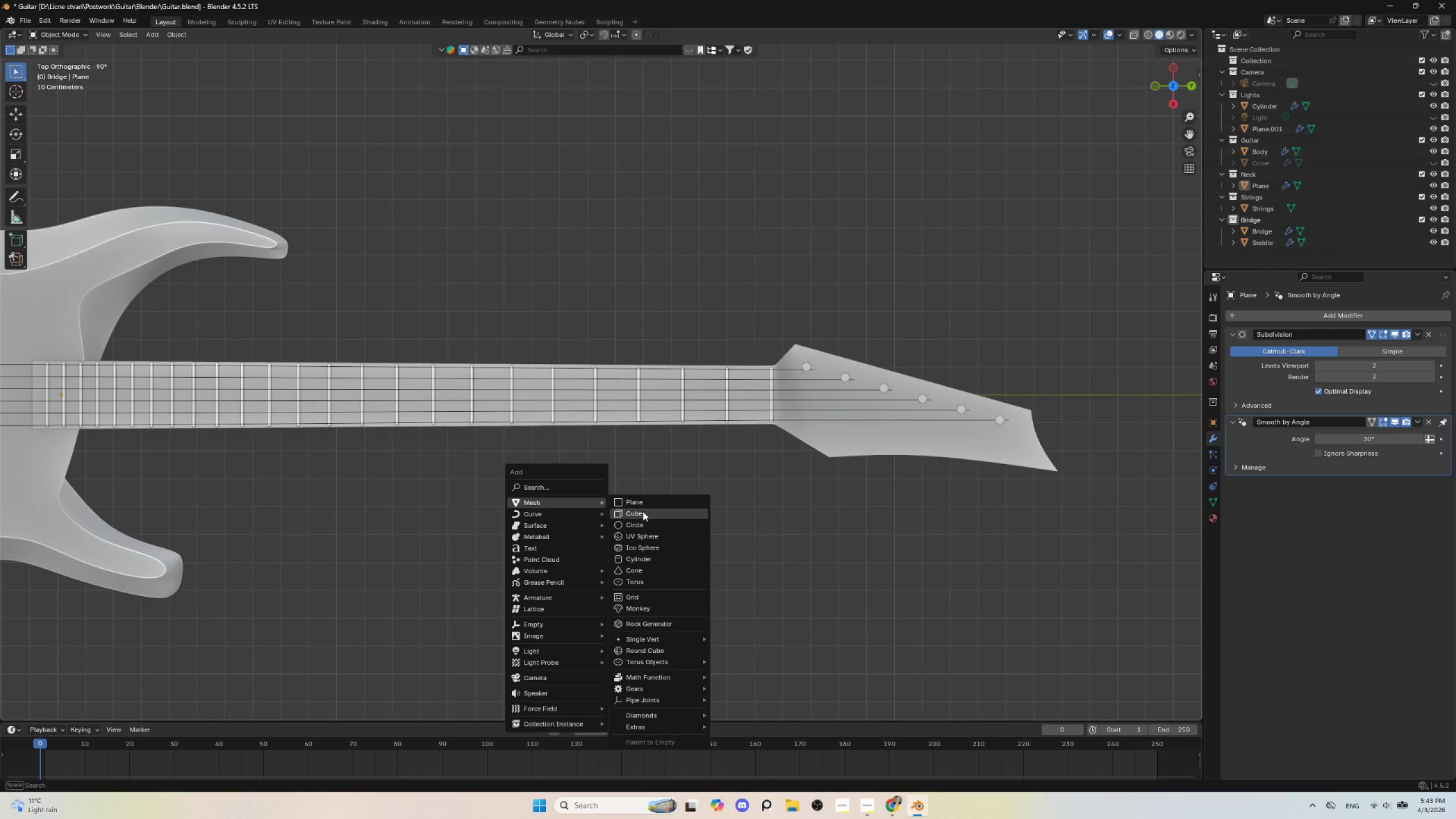 
wait(9.55)
 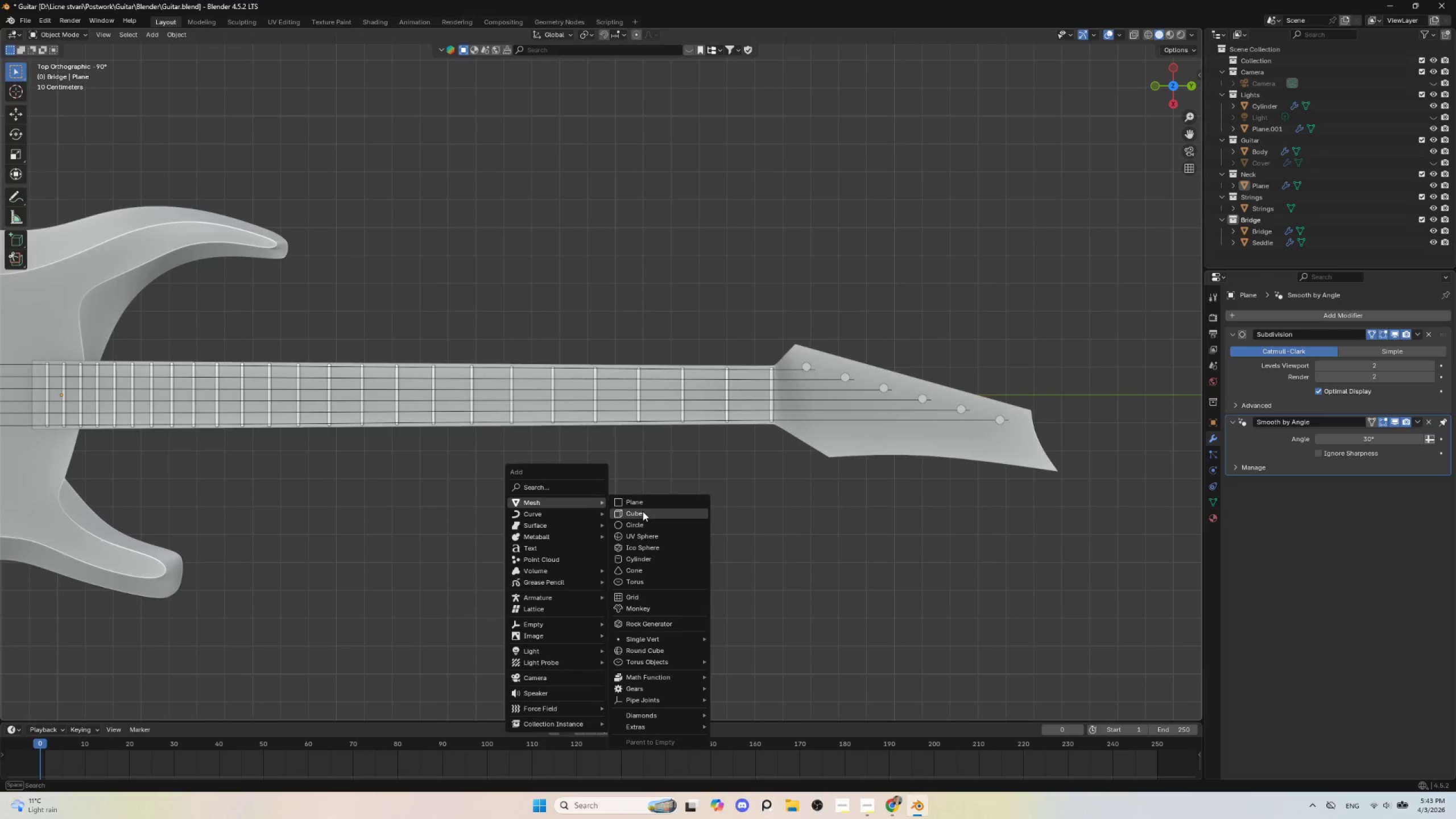 
left_click([635, 503])
 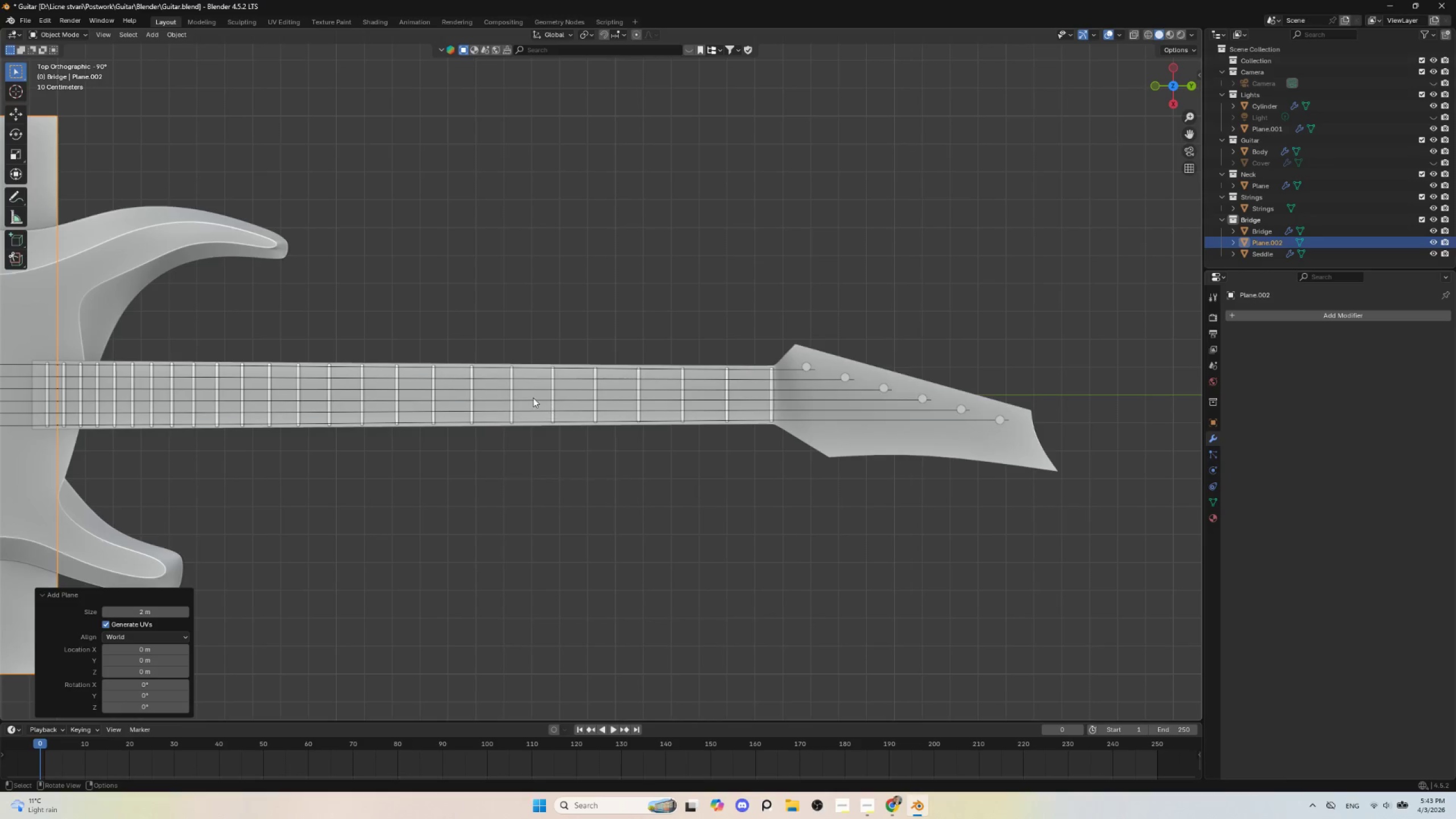 
scroll: coordinate [553, 423], scroll_direction: down, amount: 4.0
 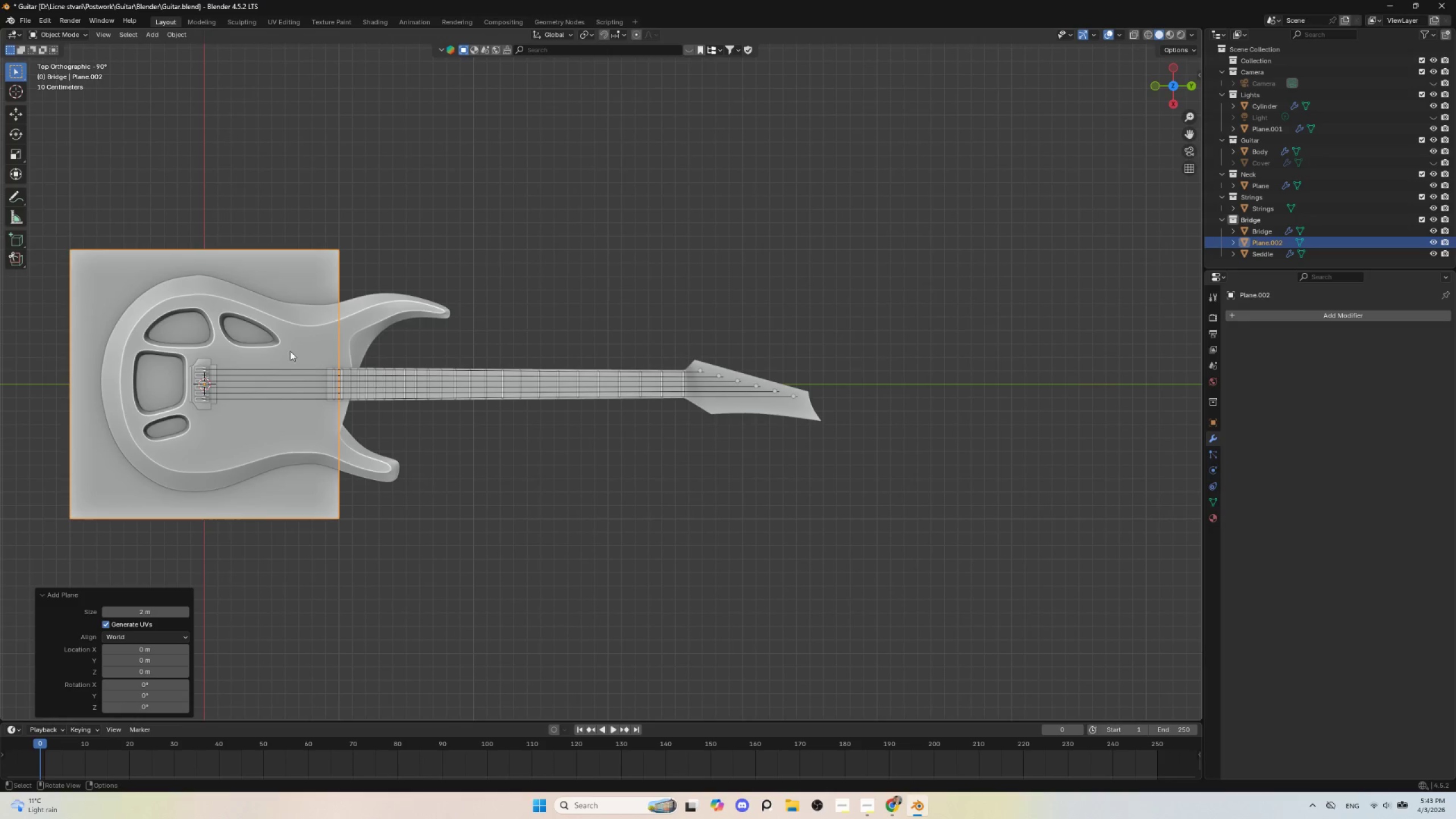 
key(Control+1)
 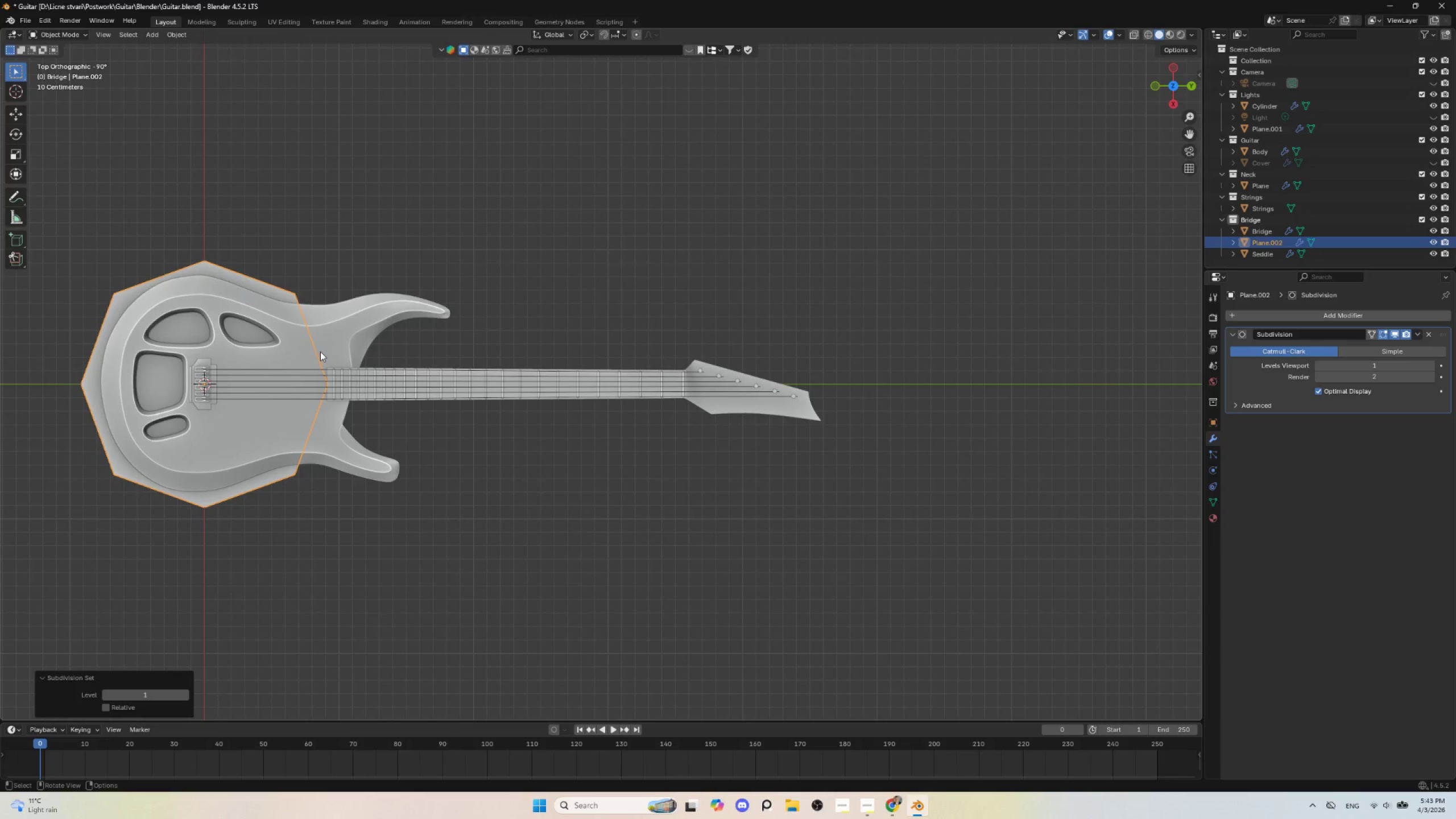 
hold_key(key=ShiftLeft, duration=0.58)
 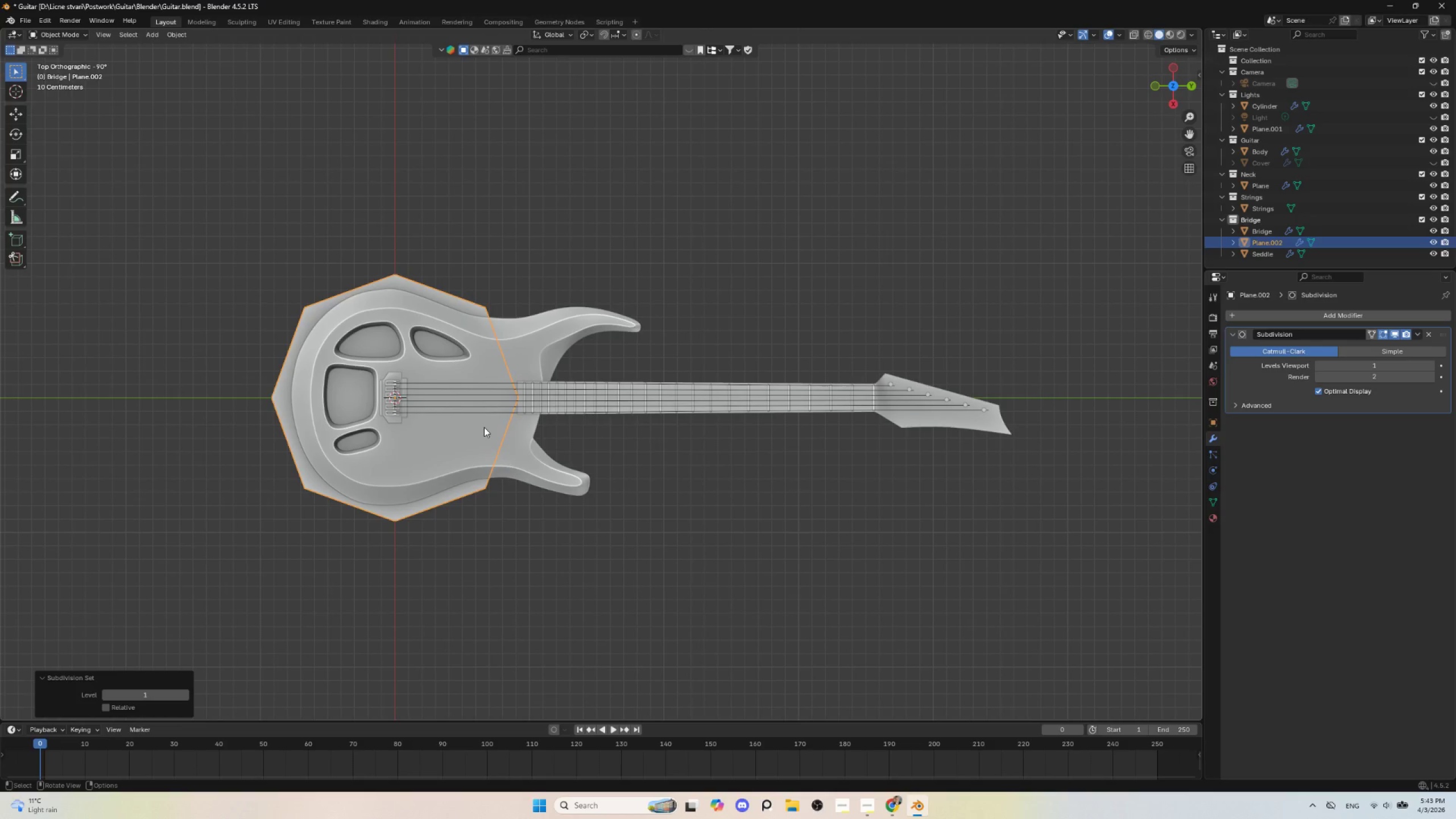 
type(gx)
 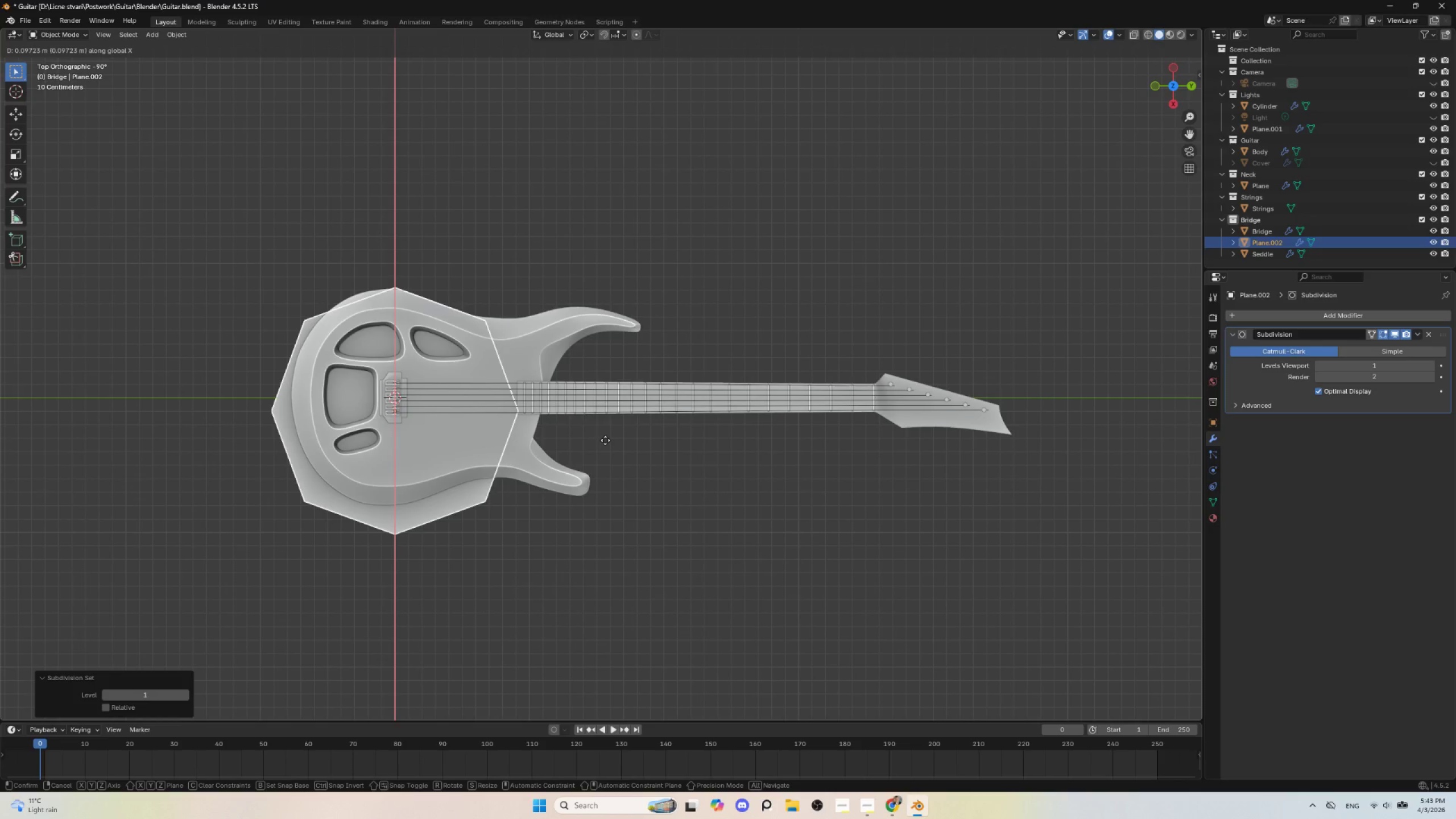 
key(Y)
 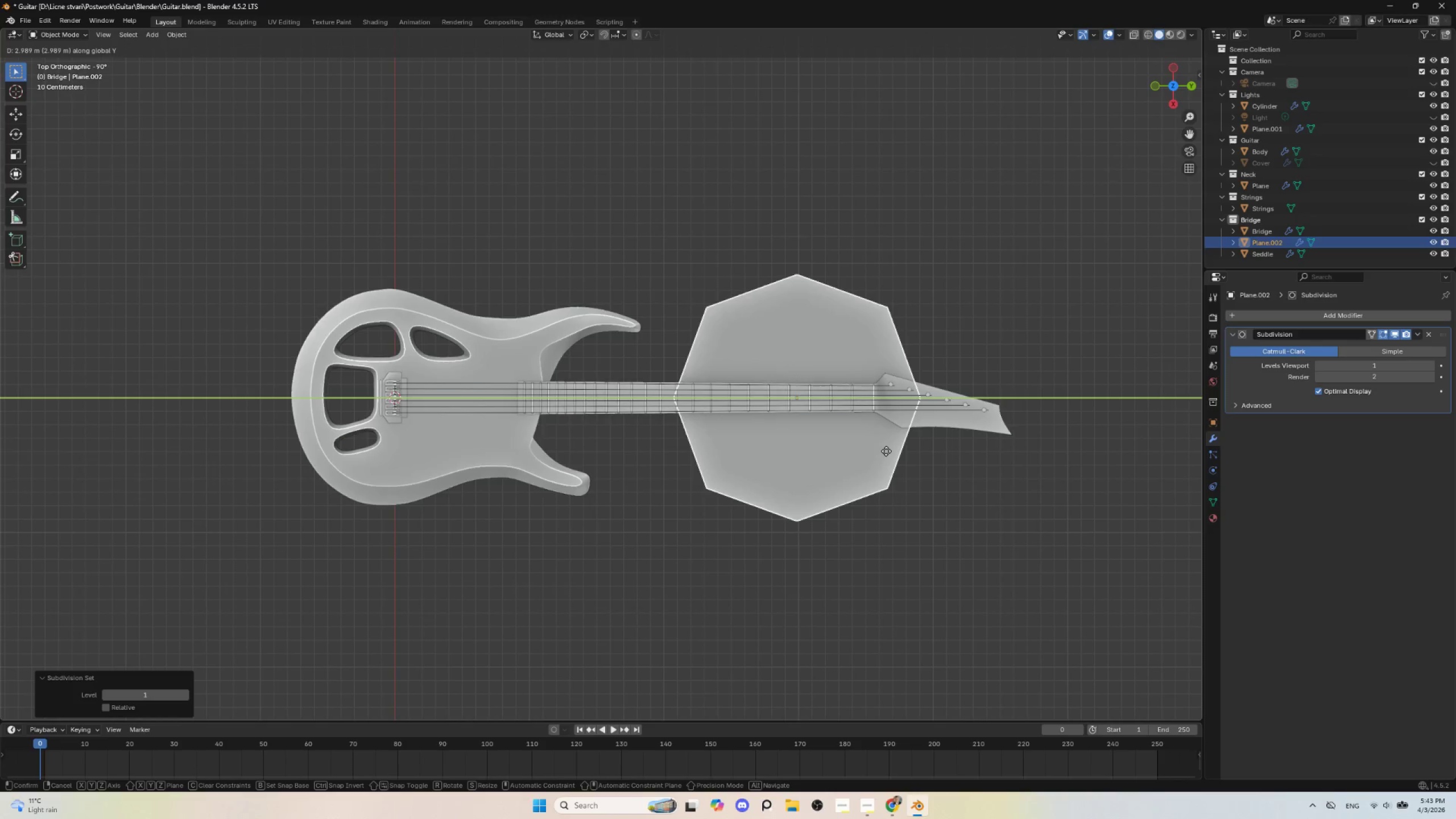 
left_click([886, 451])
 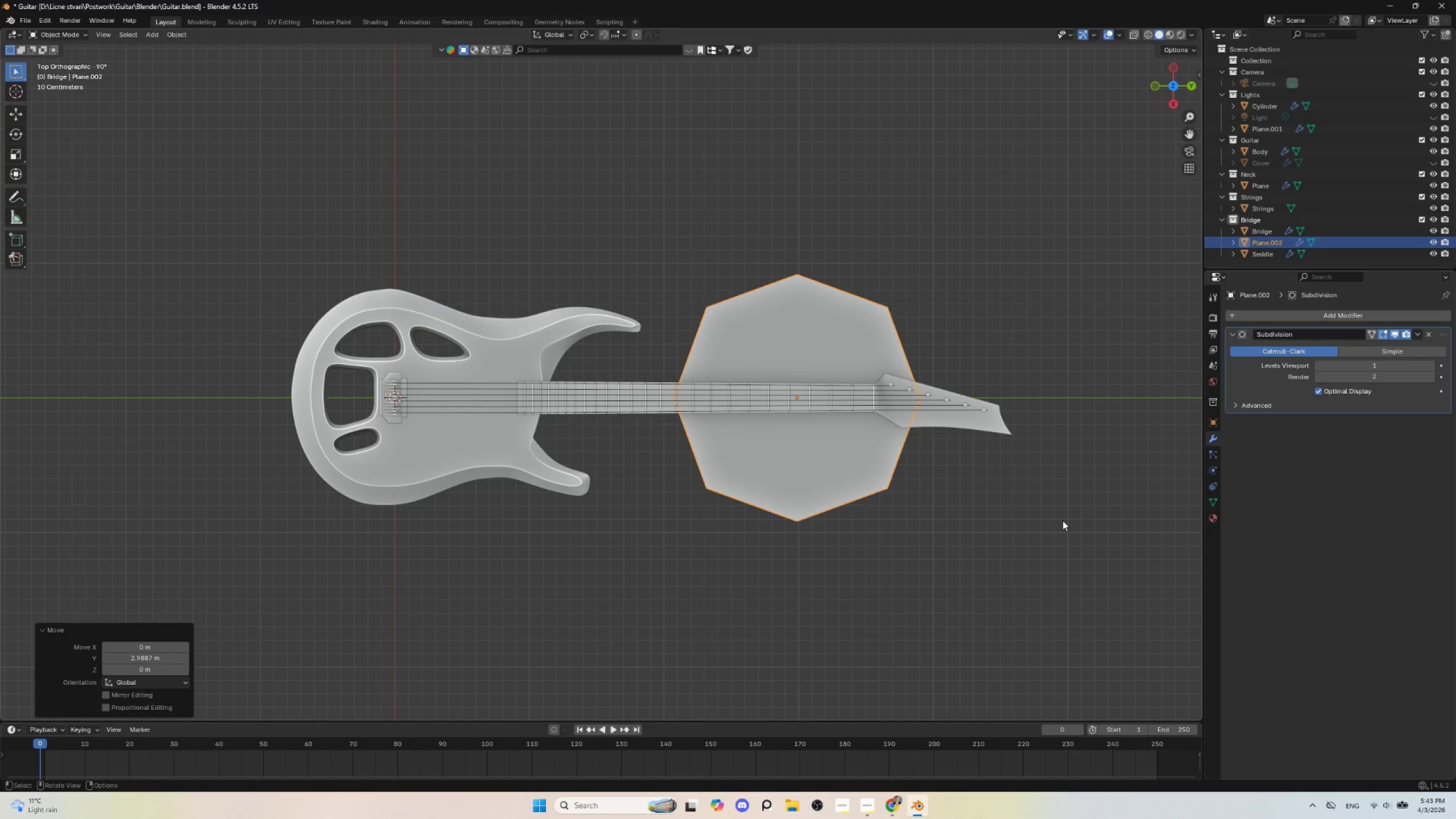 
key(S)
 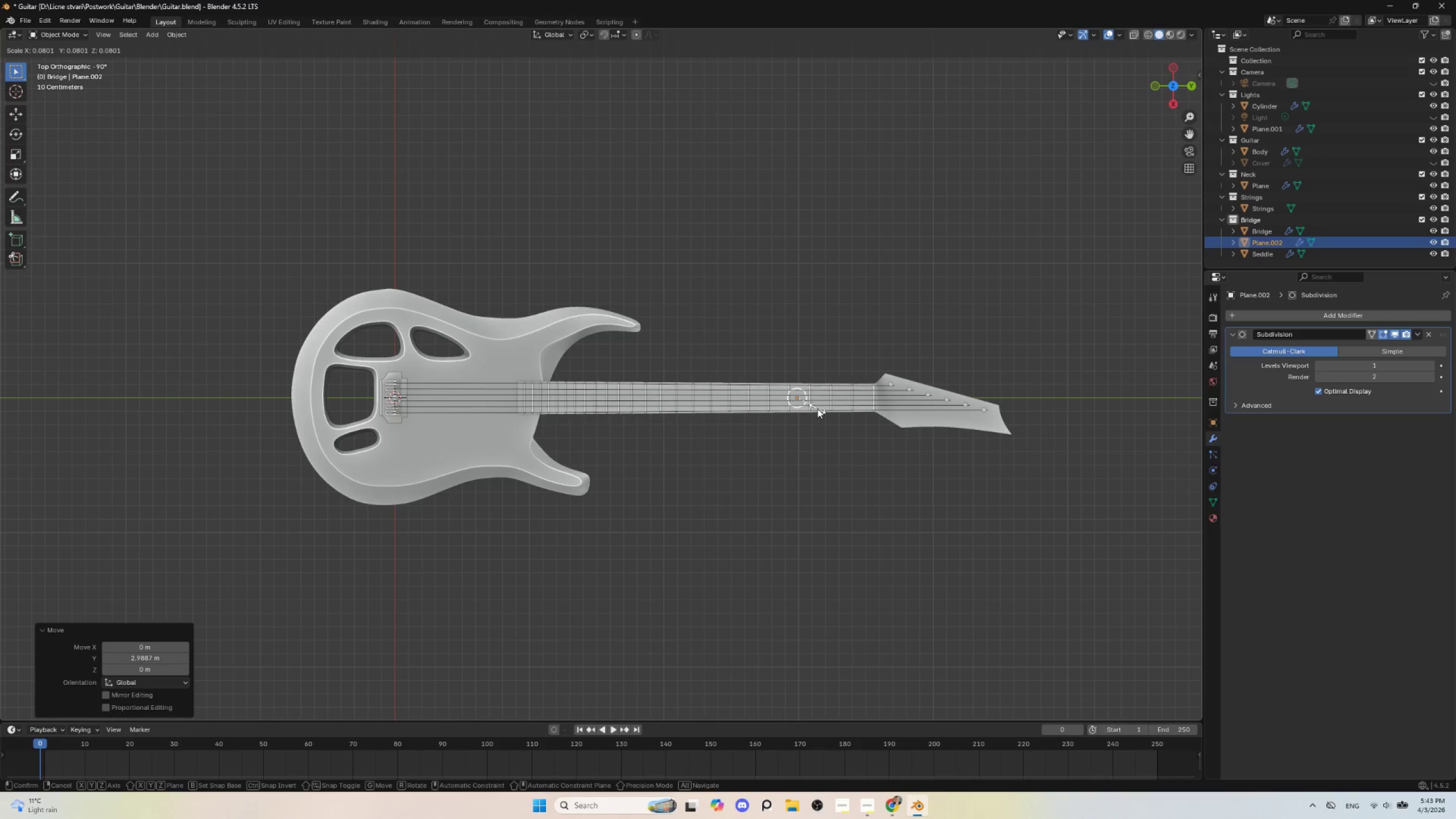 
left_click([817, 408])
 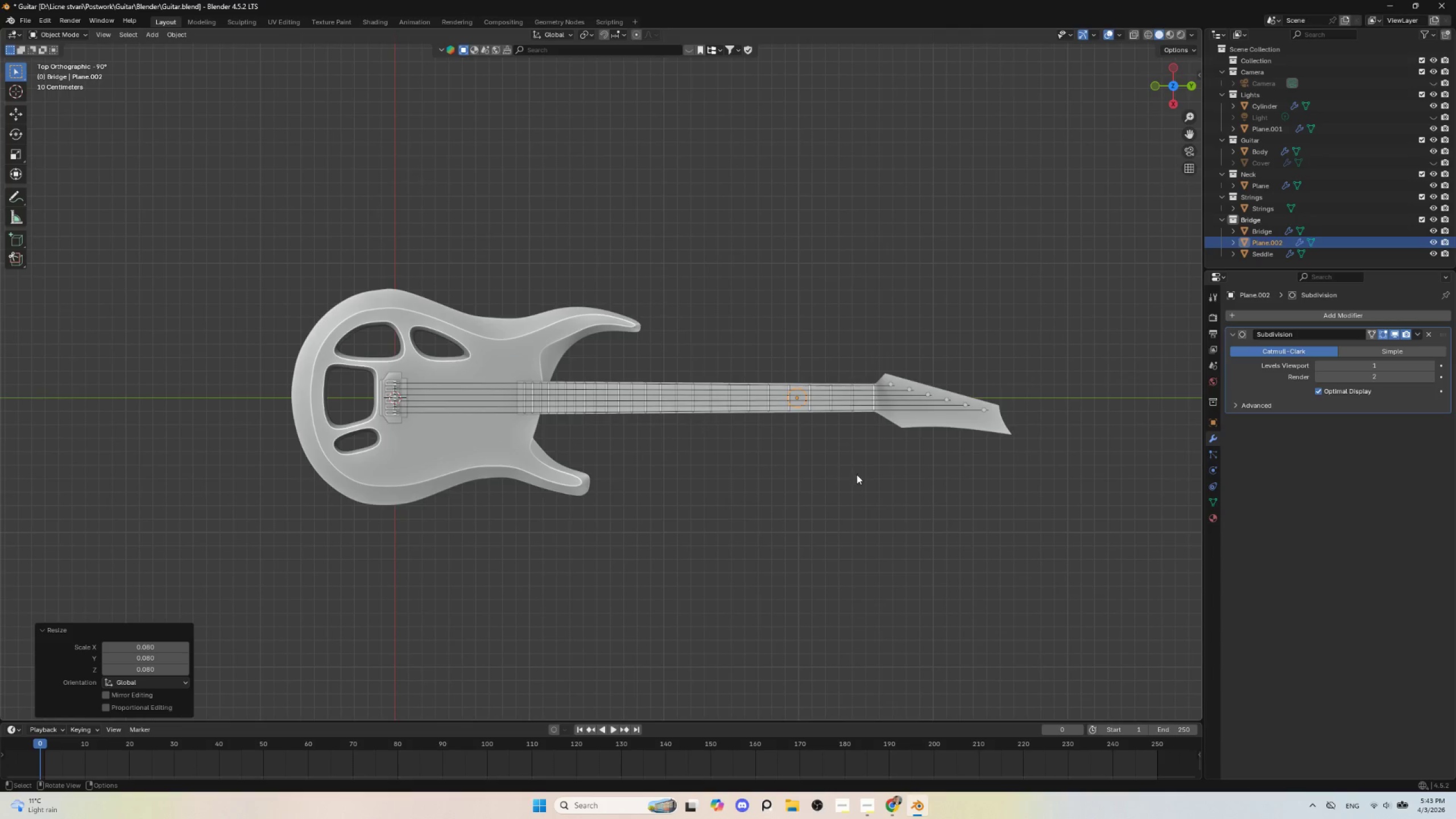 
hold_key(key=ShiftLeft, duration=0.53)
 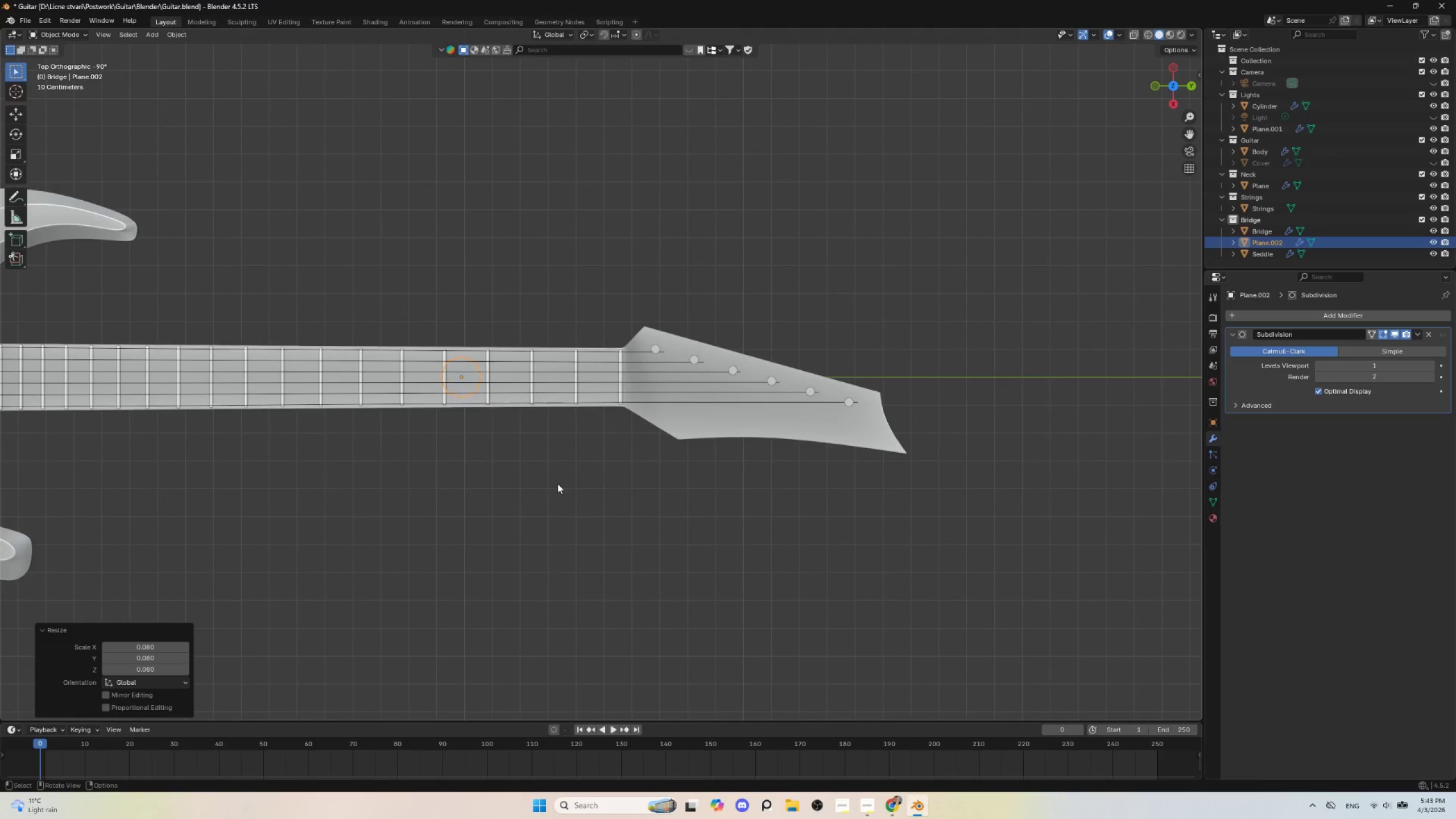 
scroll: coordinate [559, 477], scroll_direction: up, amount: 8.0
 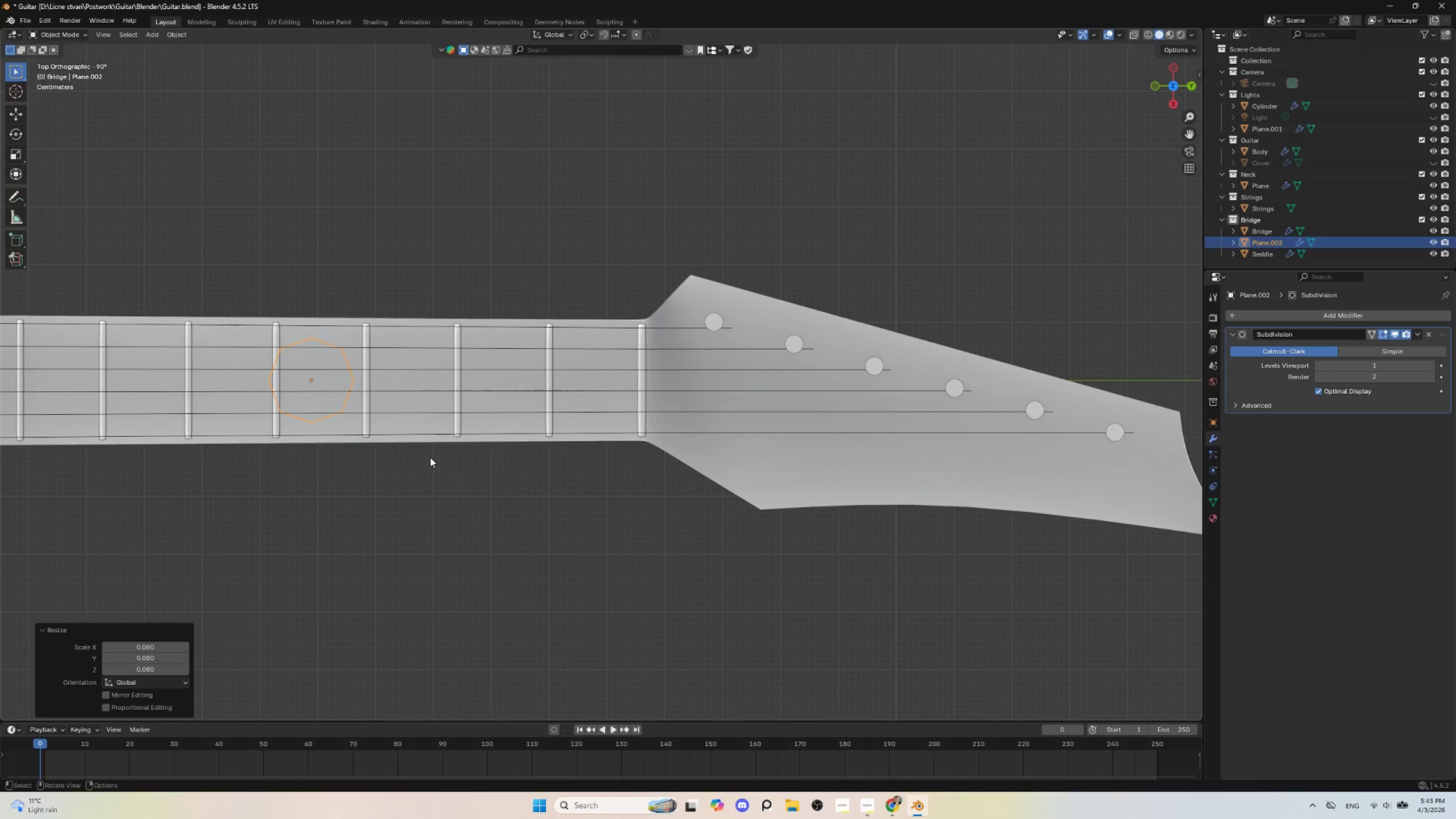 
key(S)
 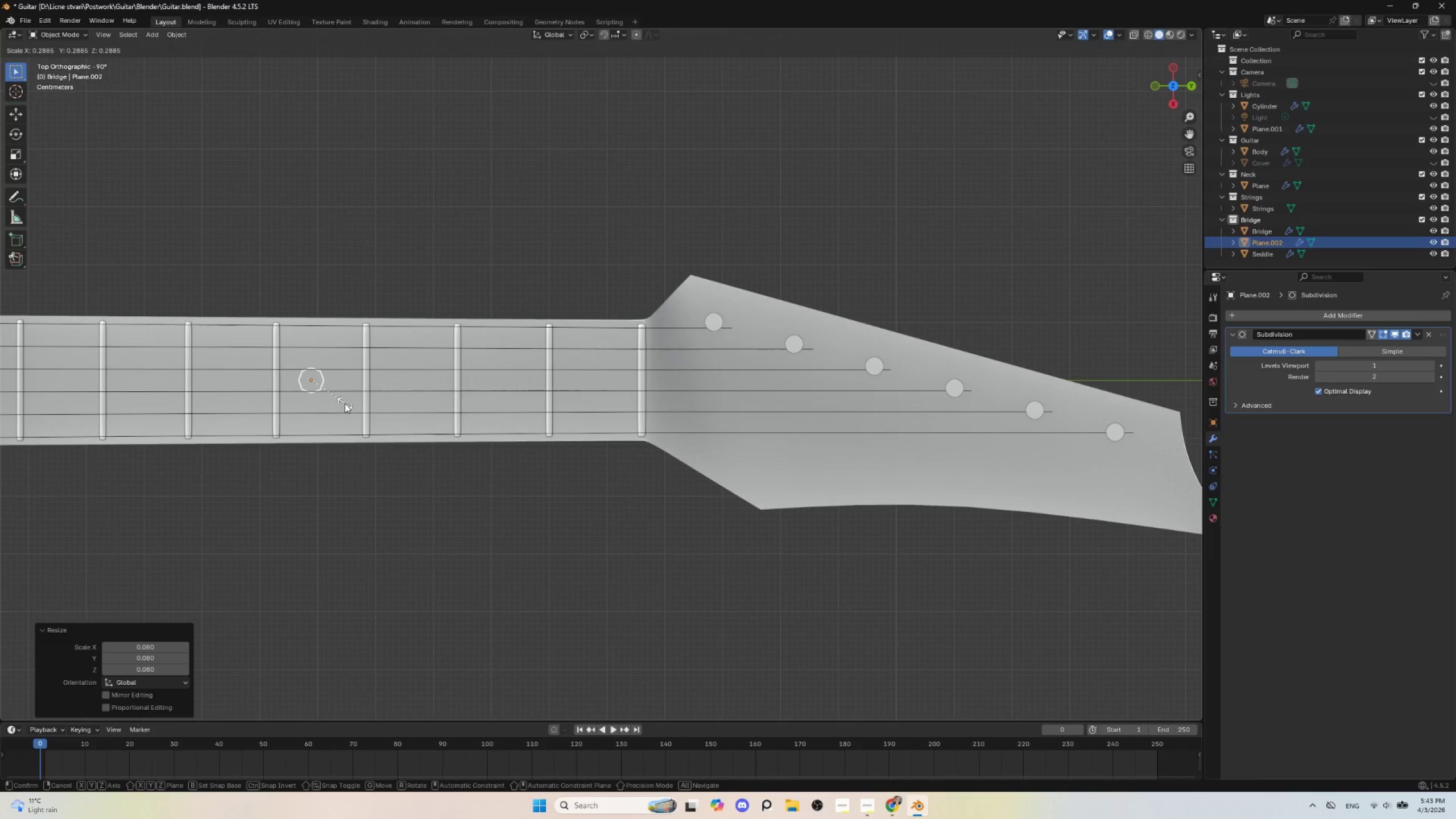 
left_click([345, 403])
 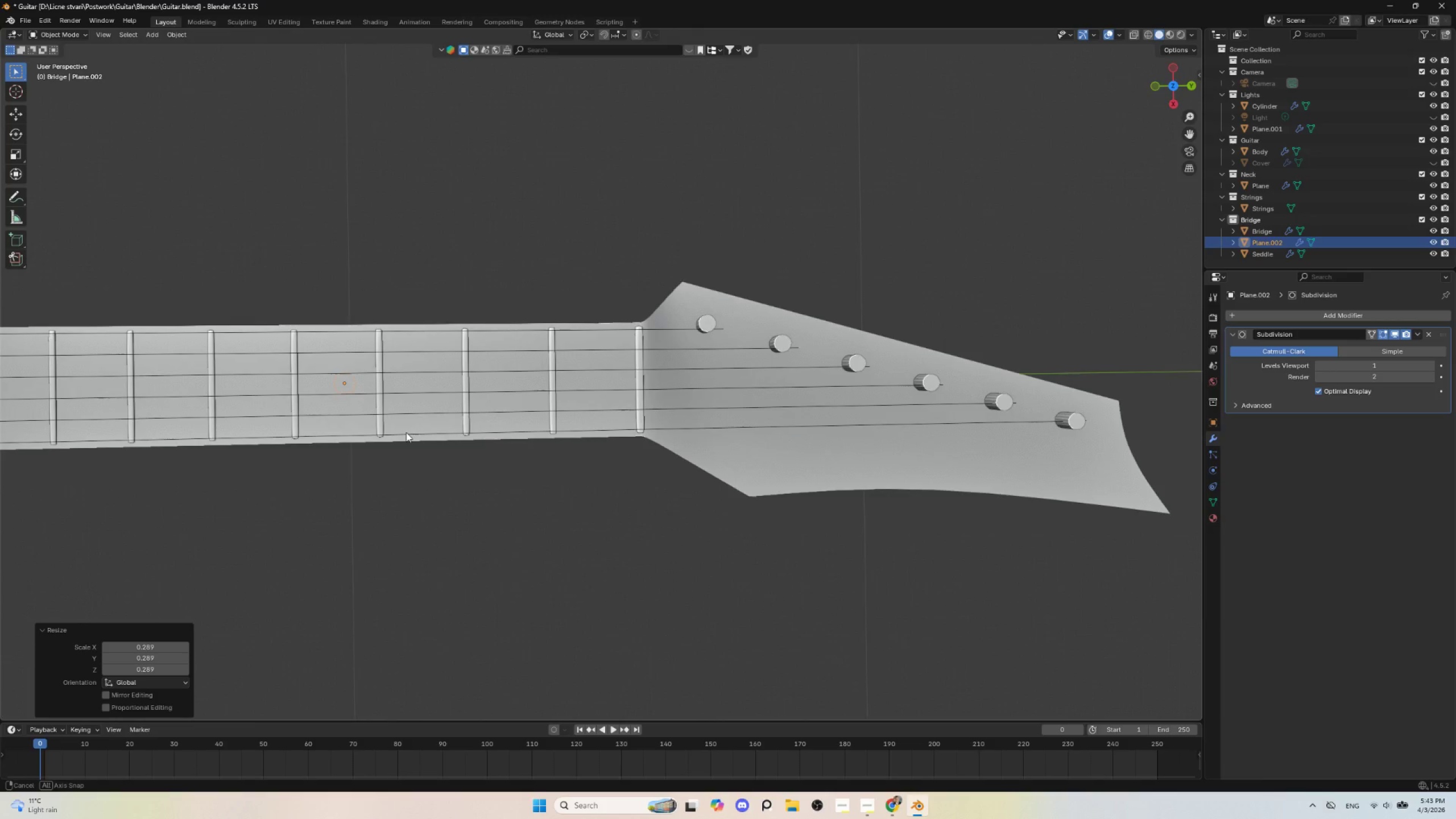 
hold_key(key=AltLeft, duration=0.47)
 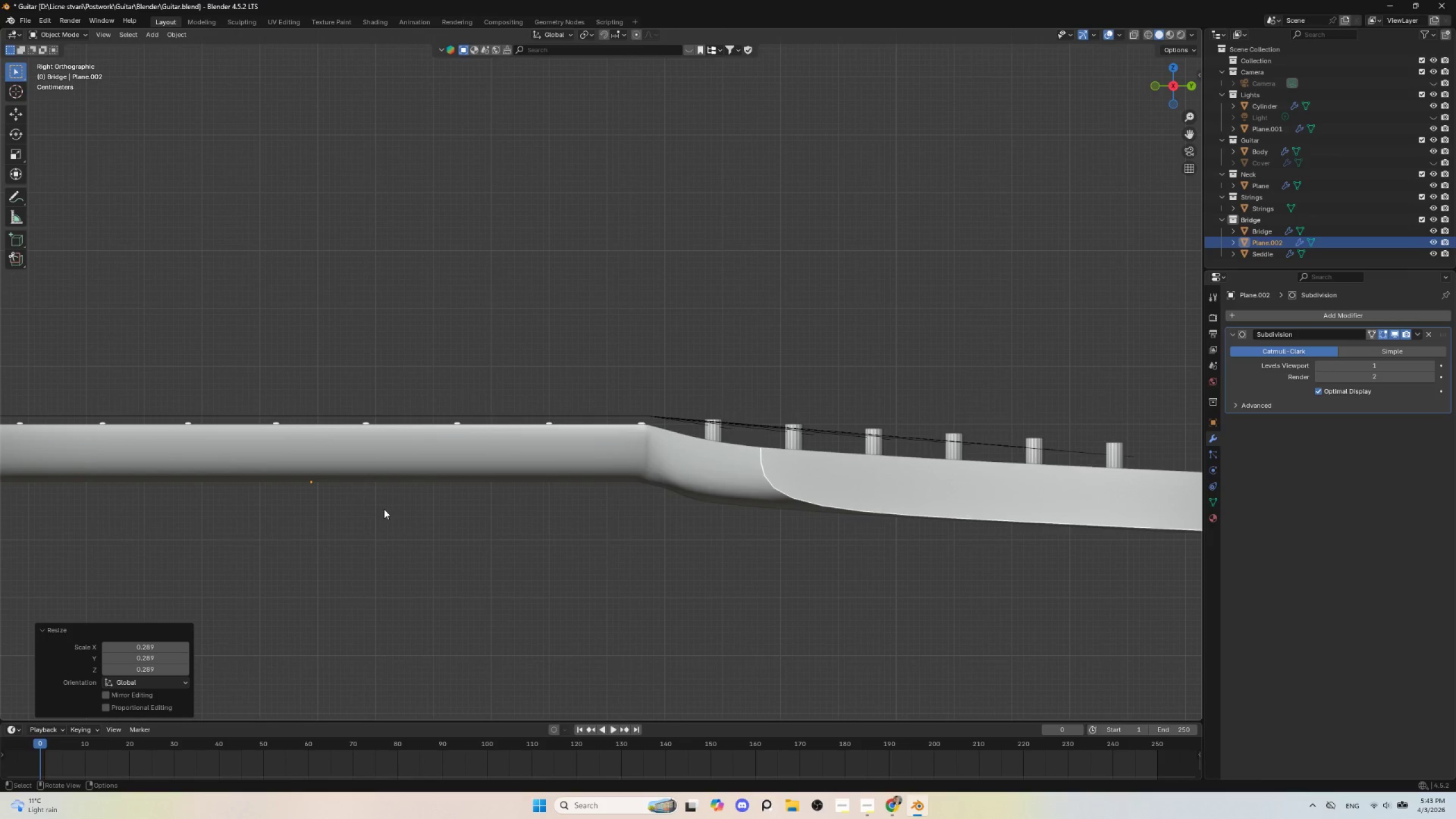 
type(gz)
 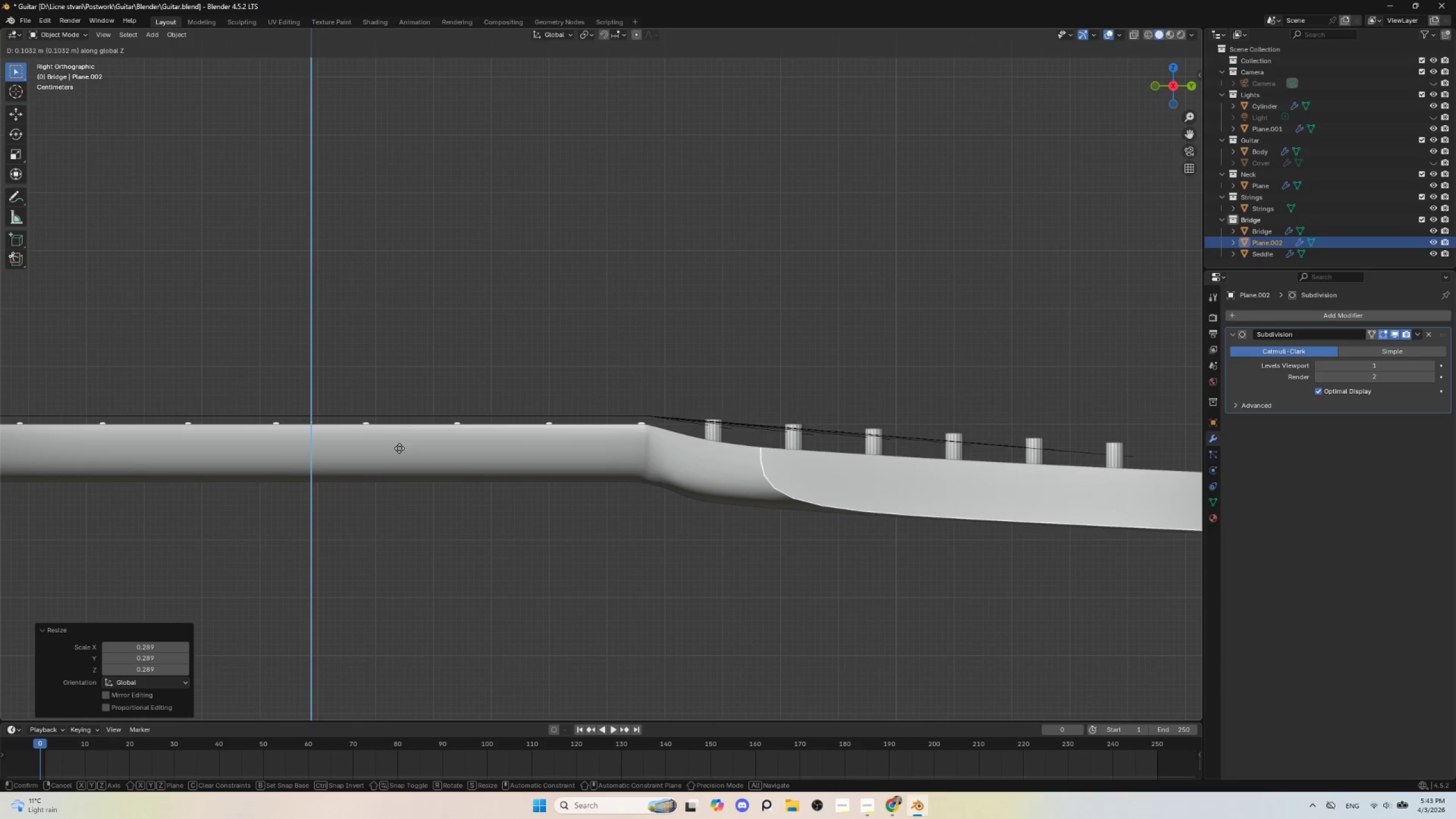 
left_click([399, 449])
 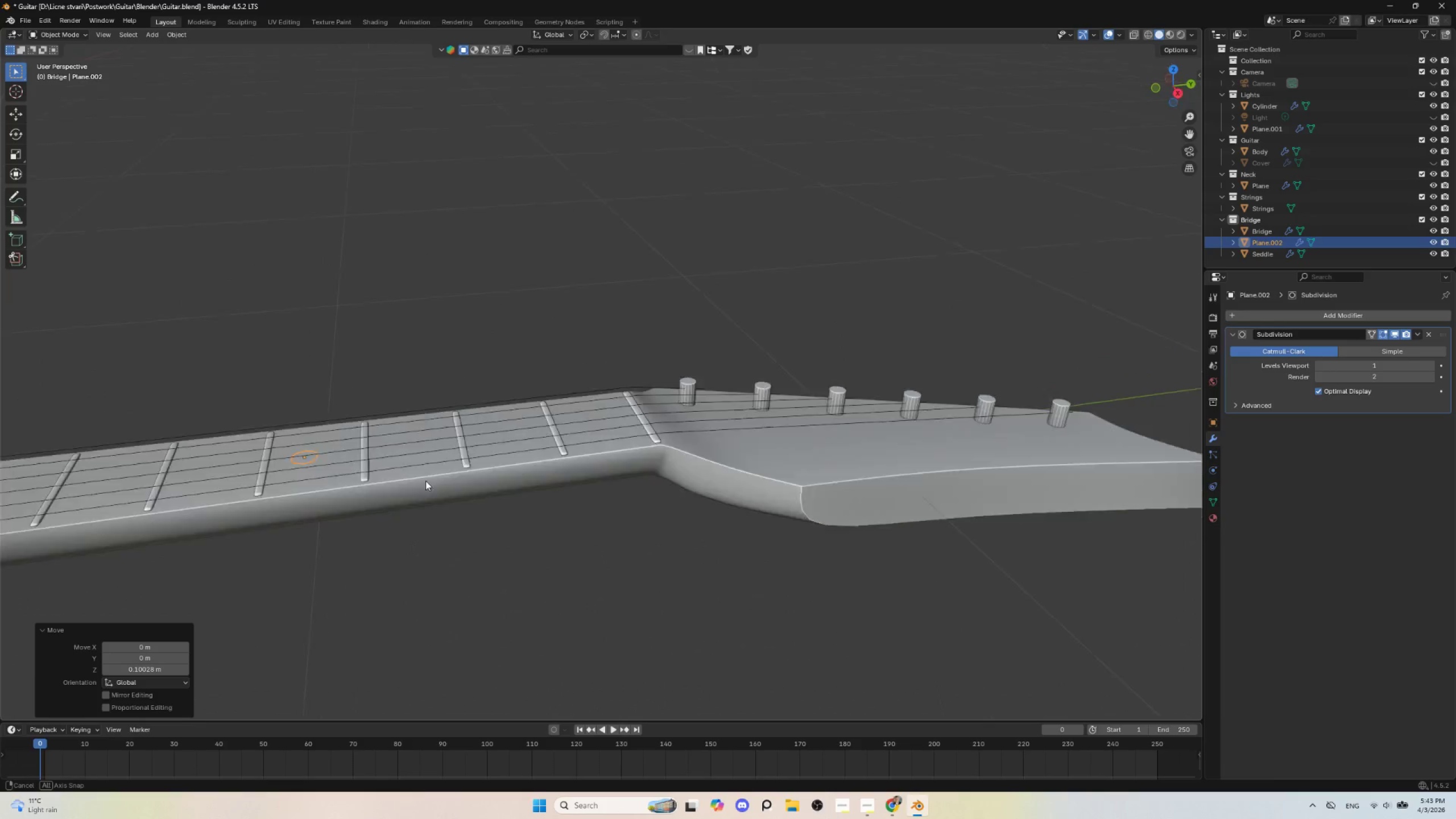 
hold_key(key=ShiftLeft, duration=0.56)
 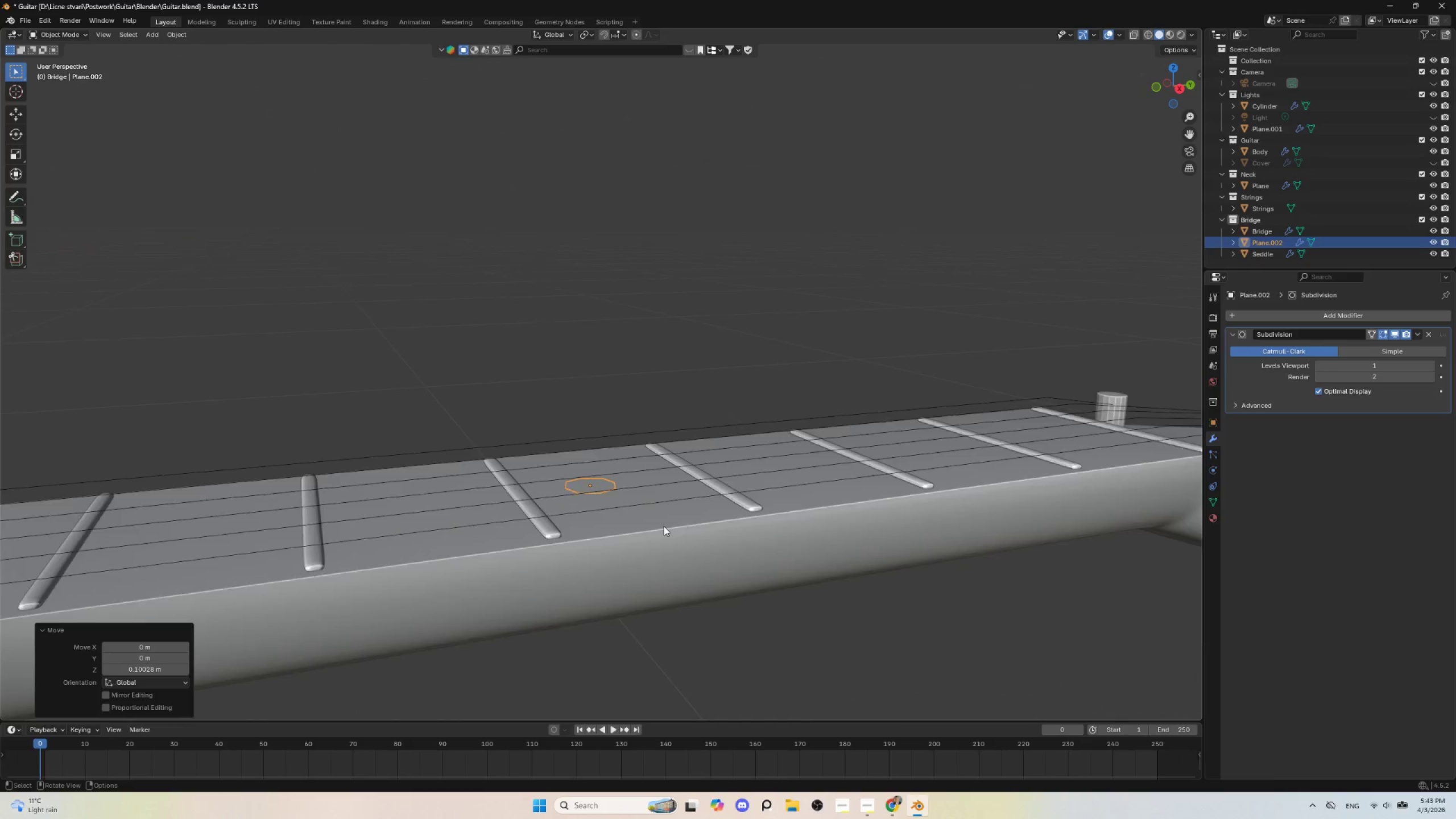 
scroll: coordinate [664, 526], scroll_direction: up, amount: 5.0
 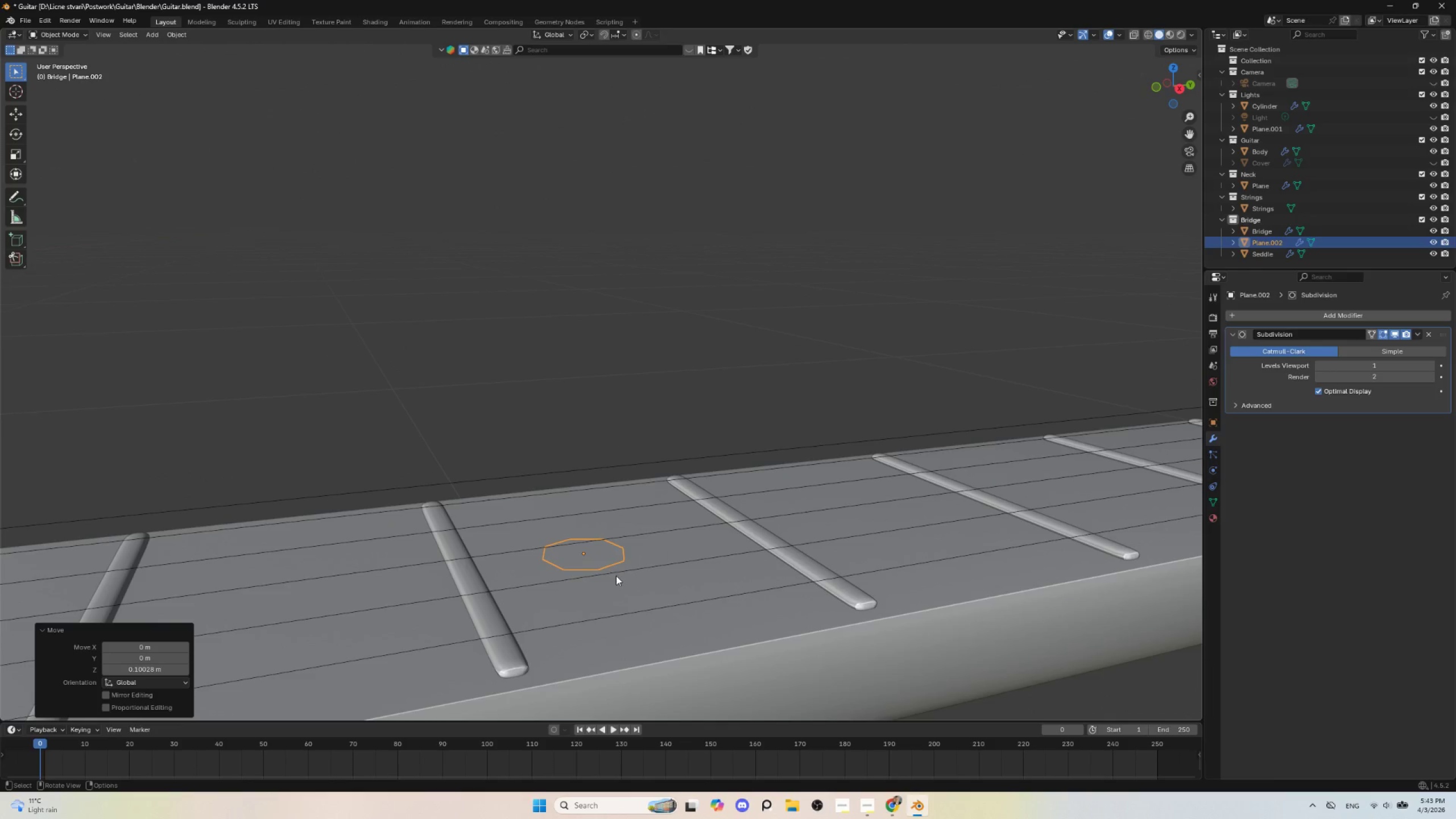 
type(gz)
 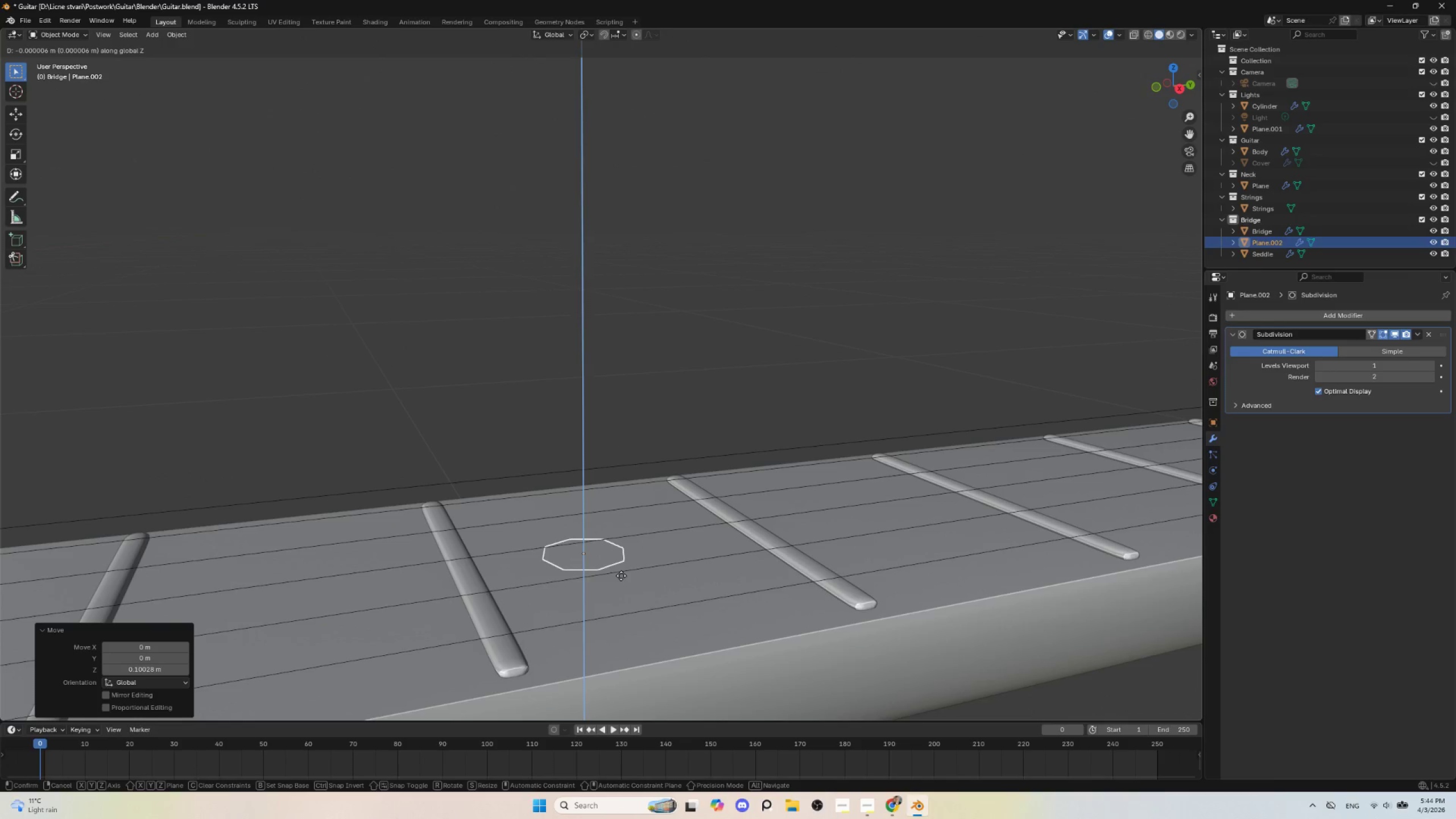 
left_click([621, 576])
 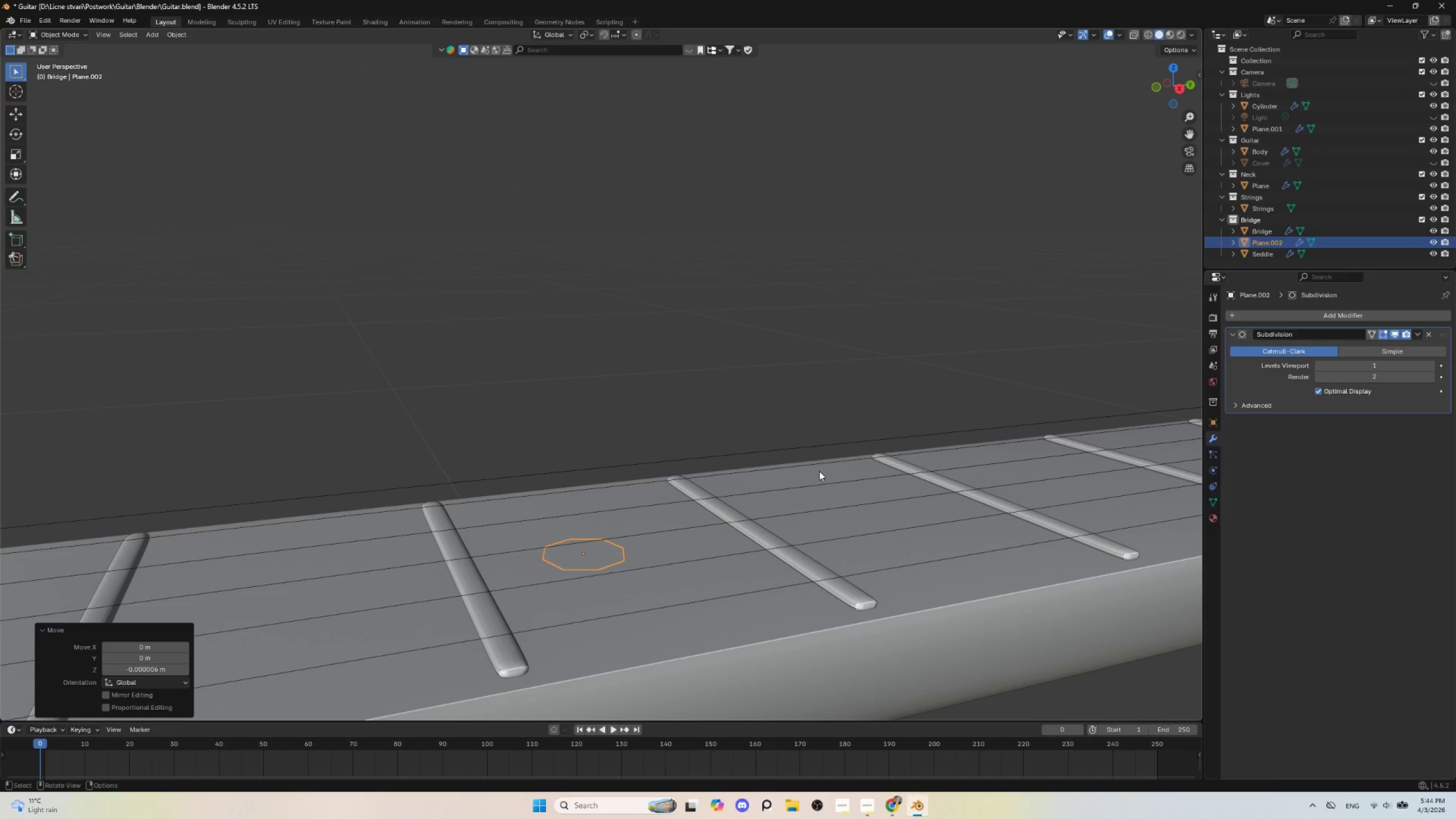 
scroll: coordinate [813, 492], scroll_direction: down, amount: 2.0
 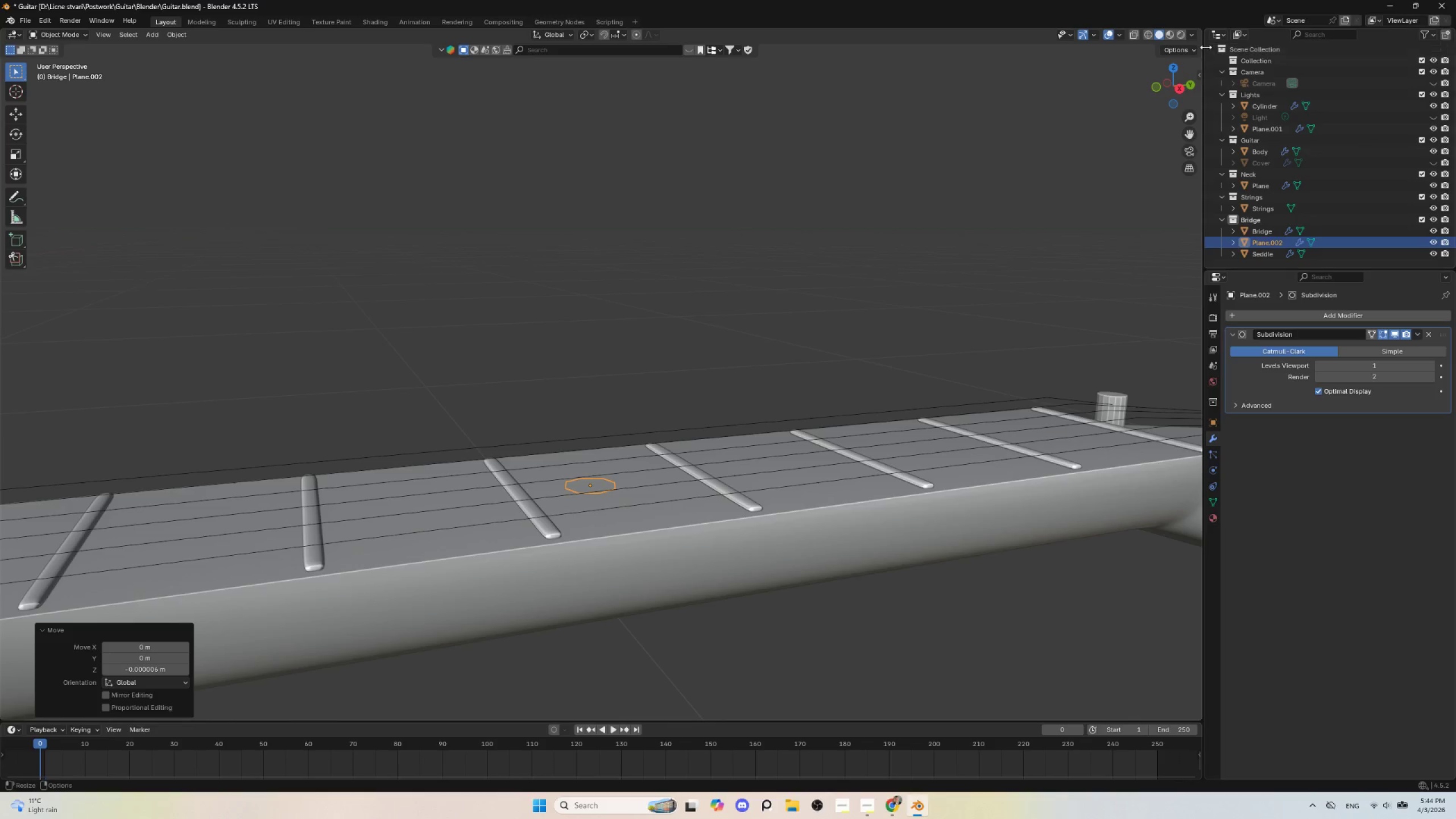 
left_click([1192, 48])
 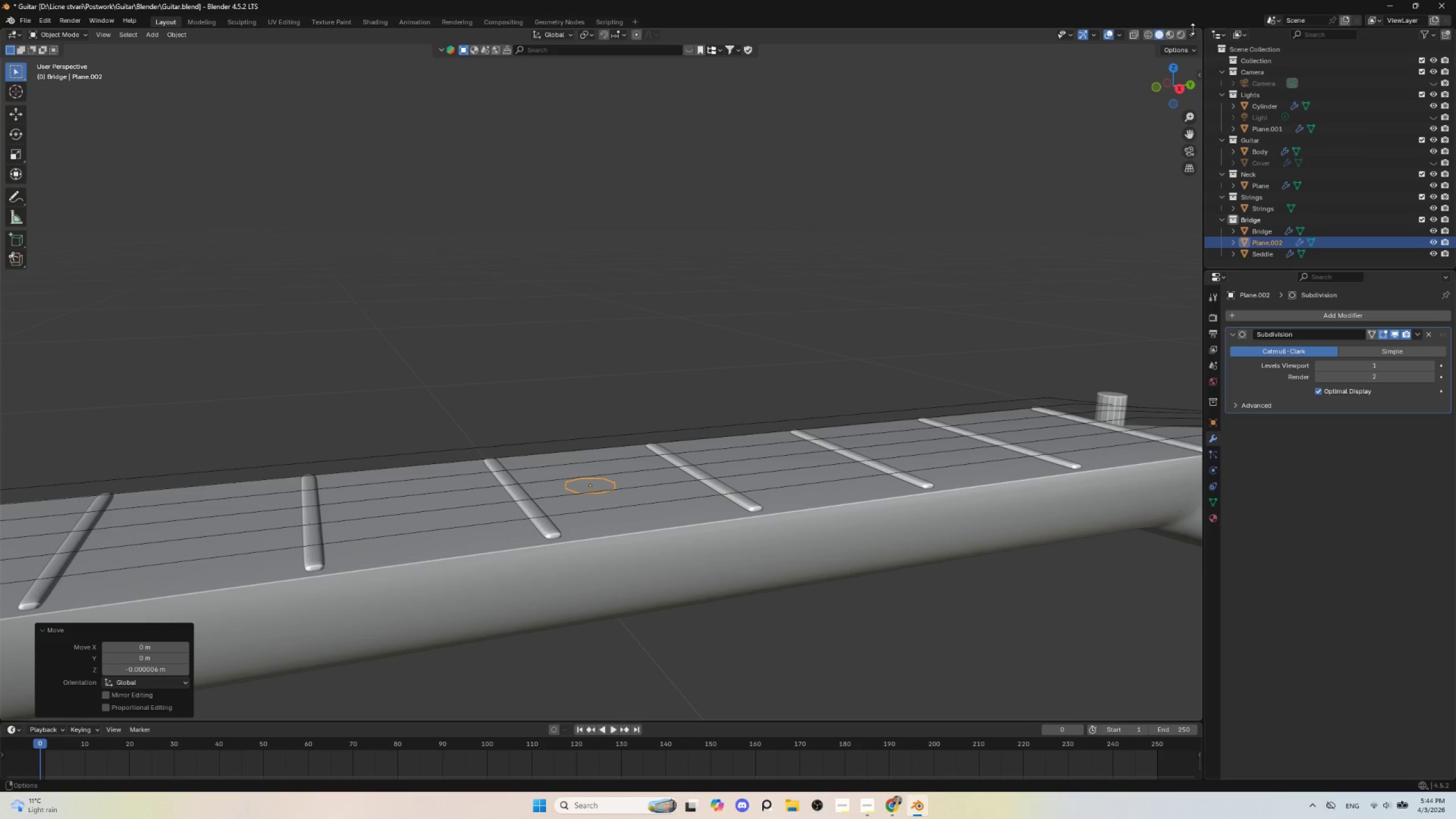 
double_click([1193, 33])
 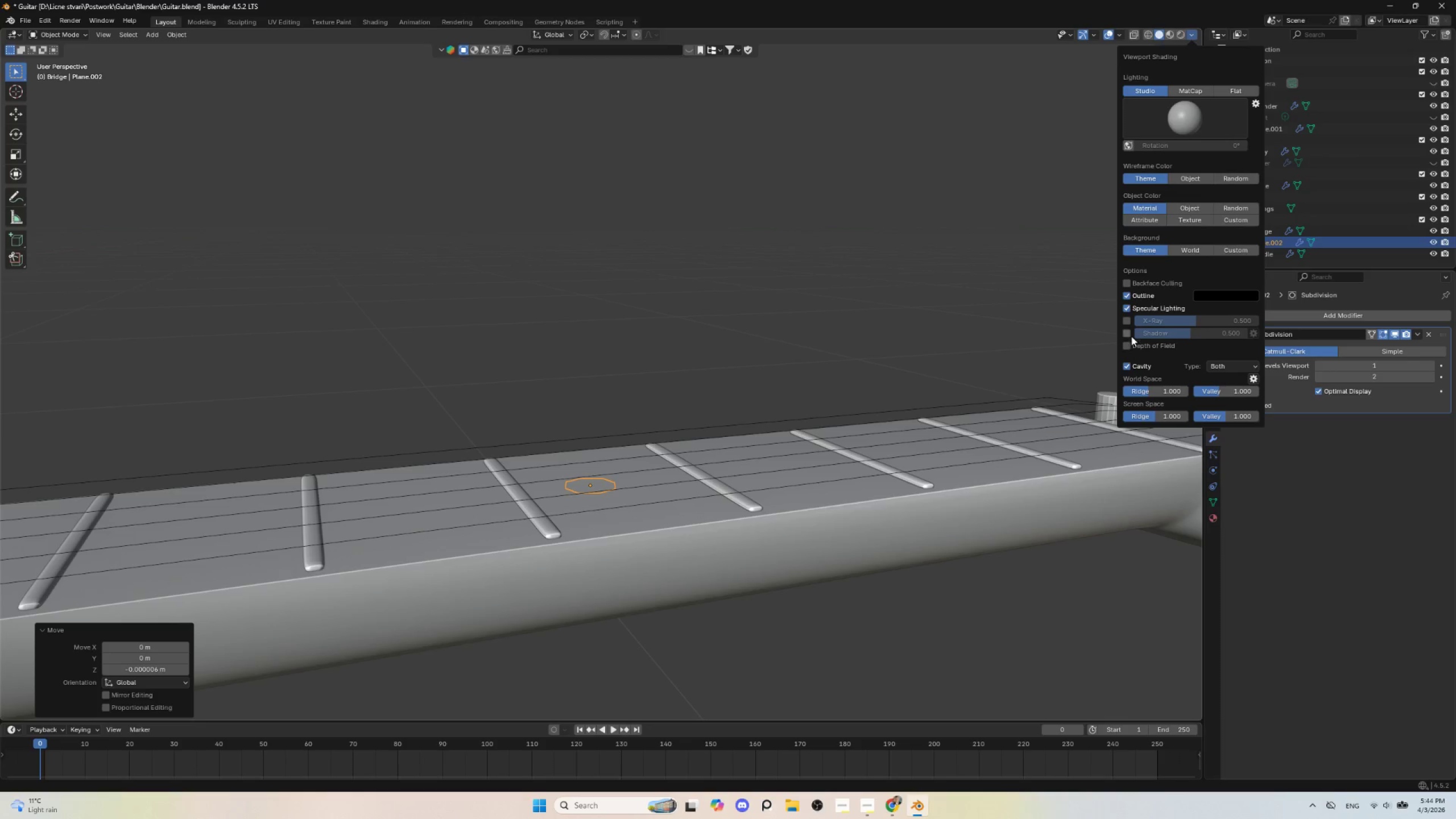 
left_click([1131, 334])
 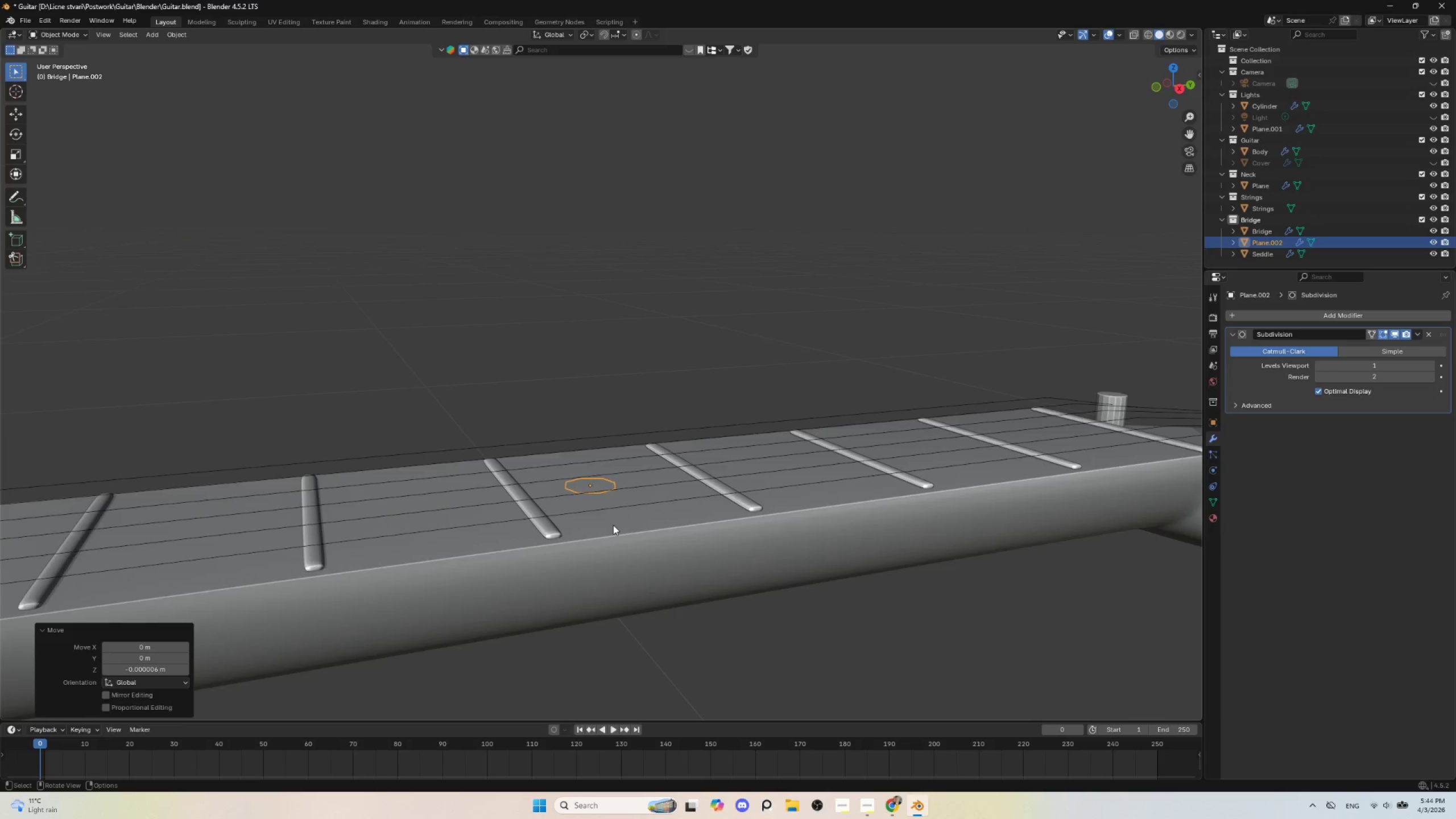 
scroll: coordinate [613, 523], scroll_direction: up, amount: 3.0
 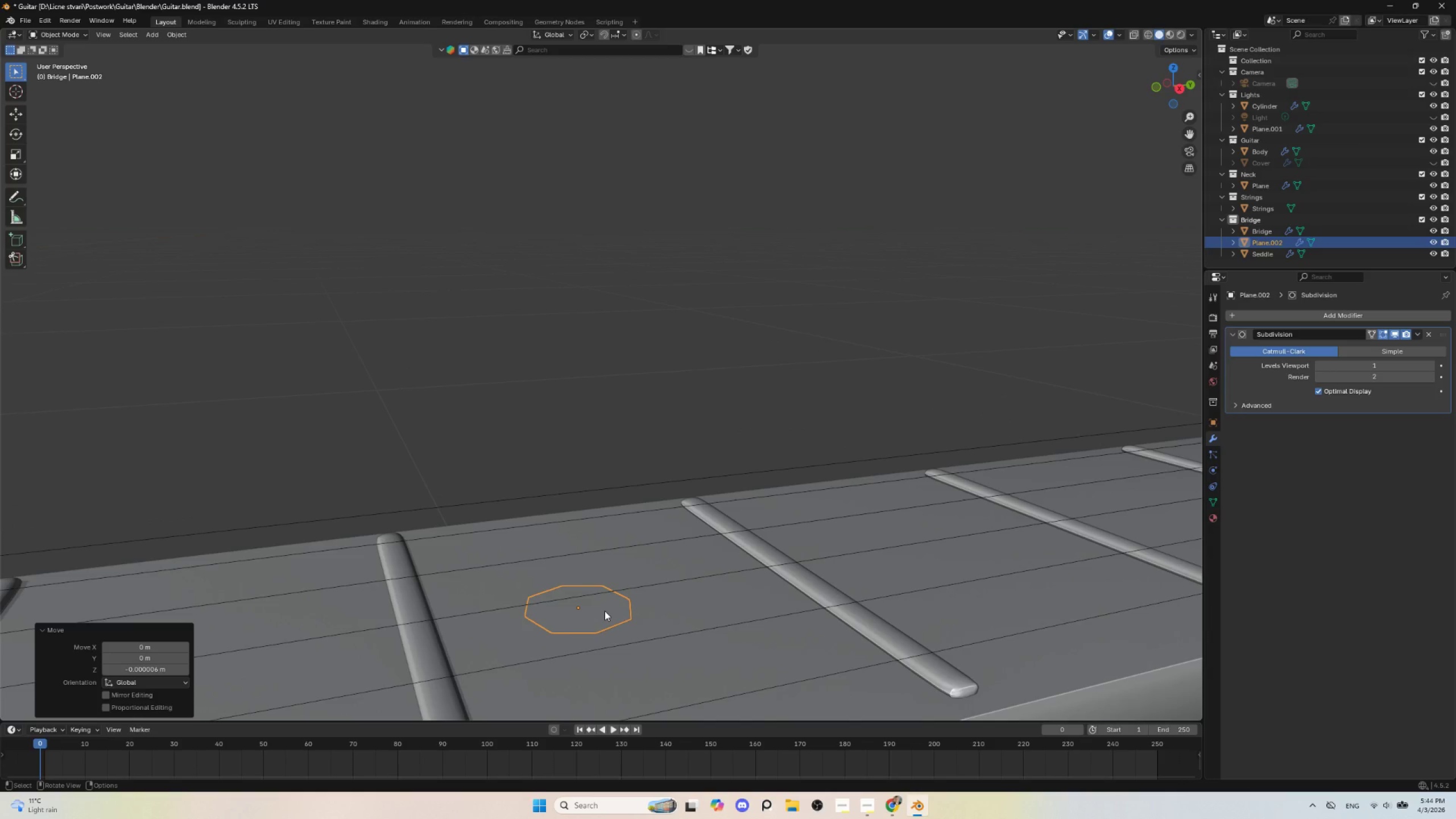 
type(gz)
 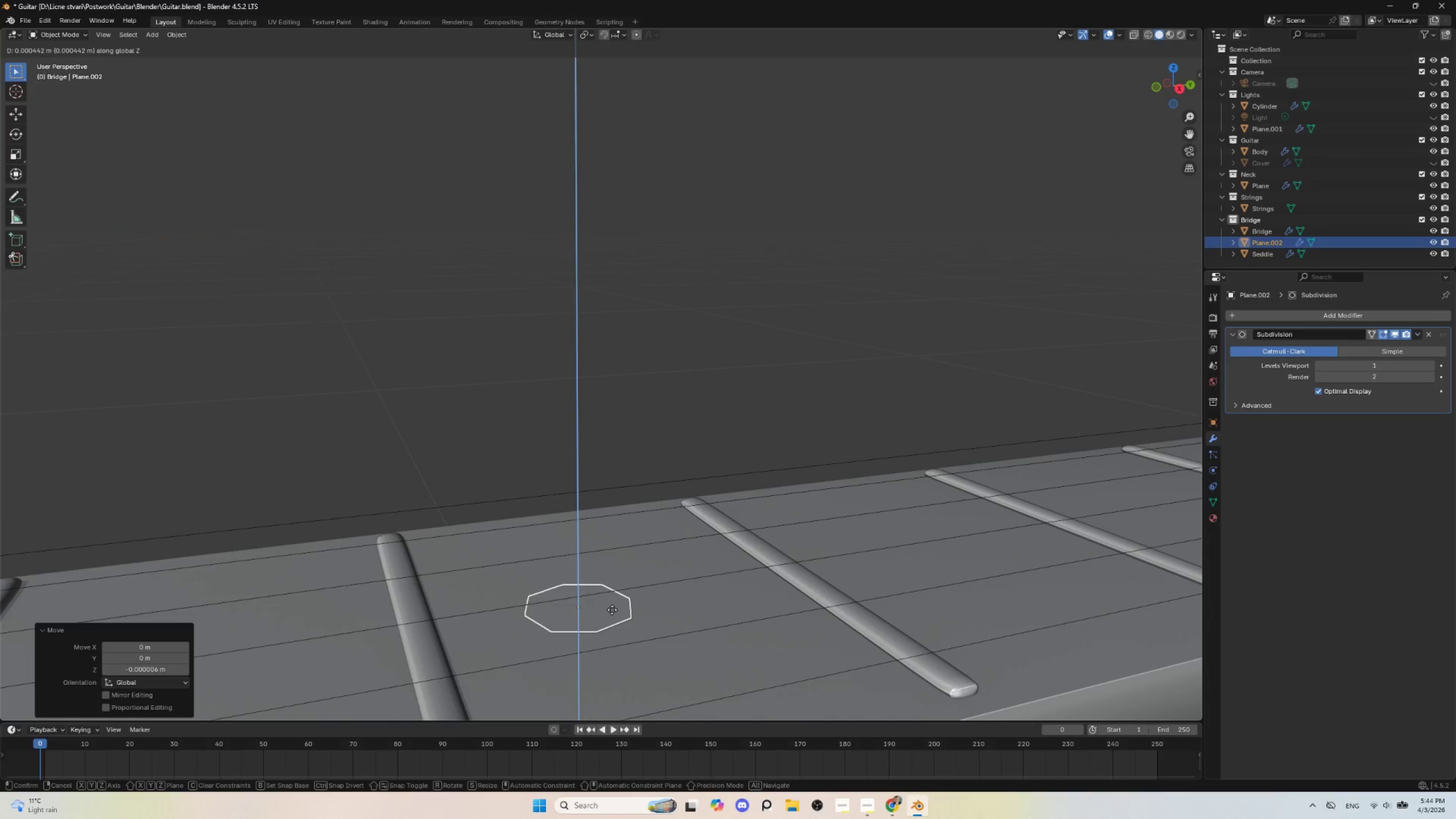 
left_click([612, 610])
 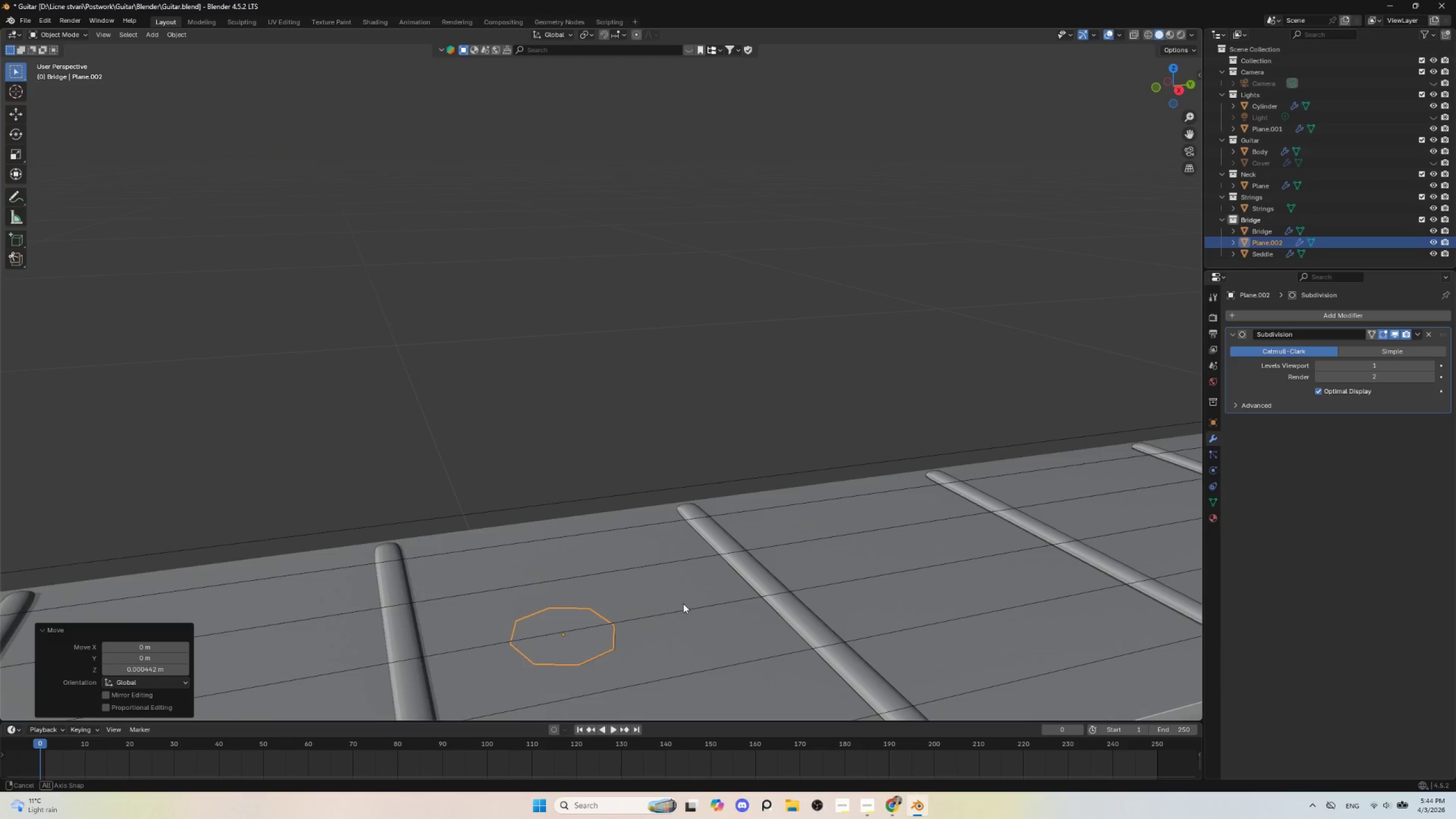 
hold_key(key=AltLeft, duration=0.52)
 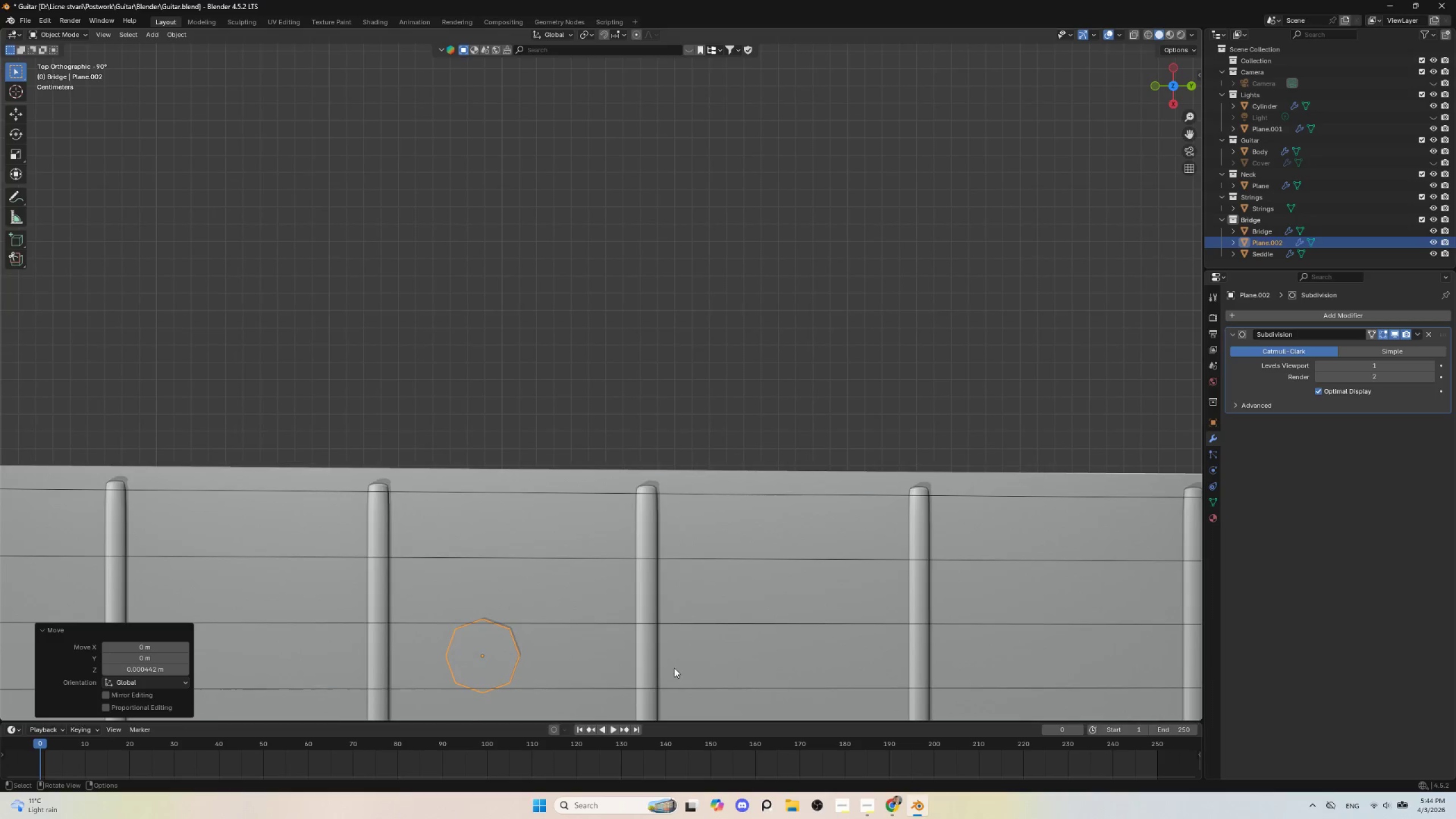 
hold_key(key=ShiftLeft, duration=0.47)
 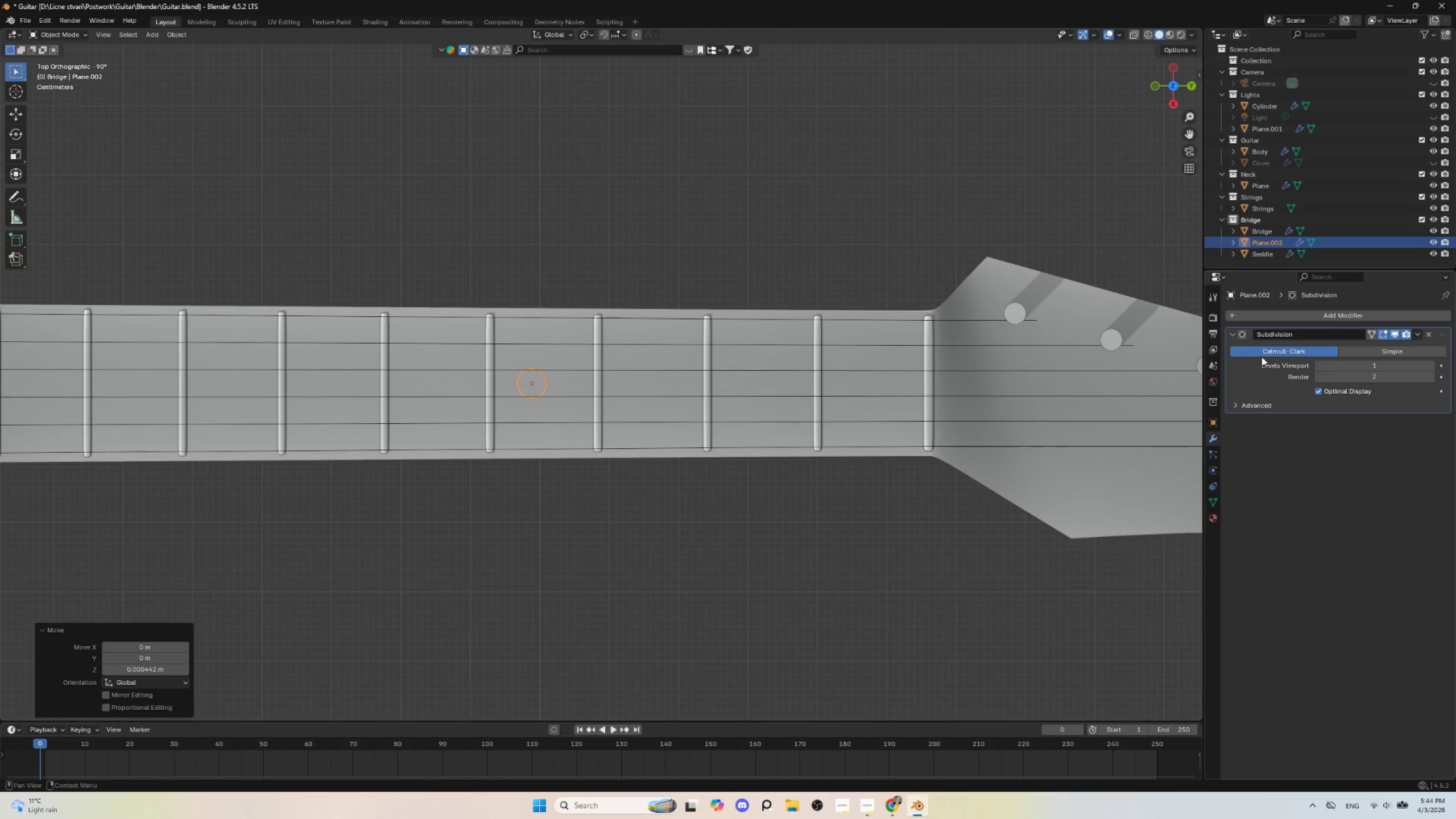 
scroll: coordinate [674, 663], scroll_direction: down, amount: 5.0
 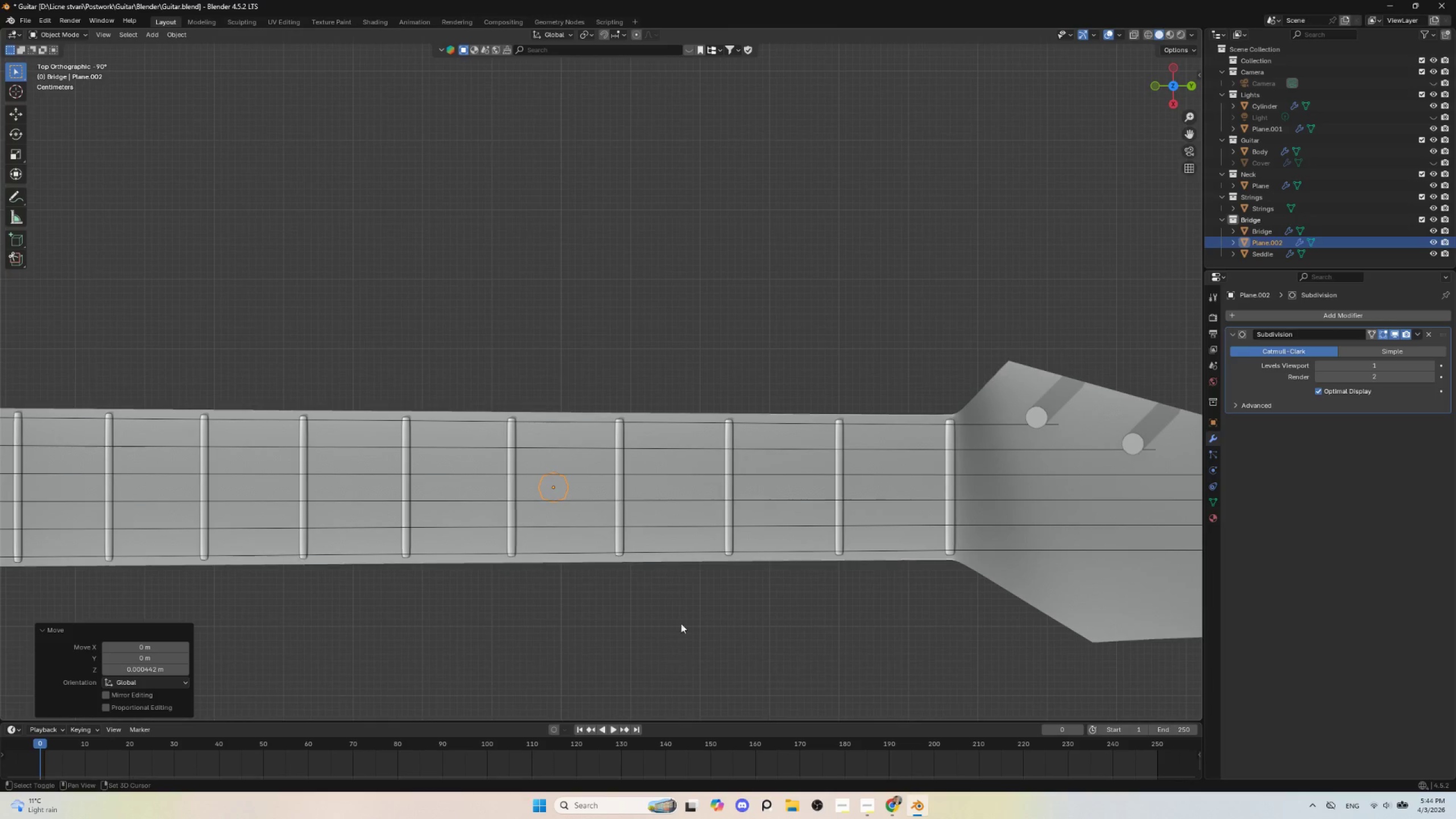 
key(Control+A)
 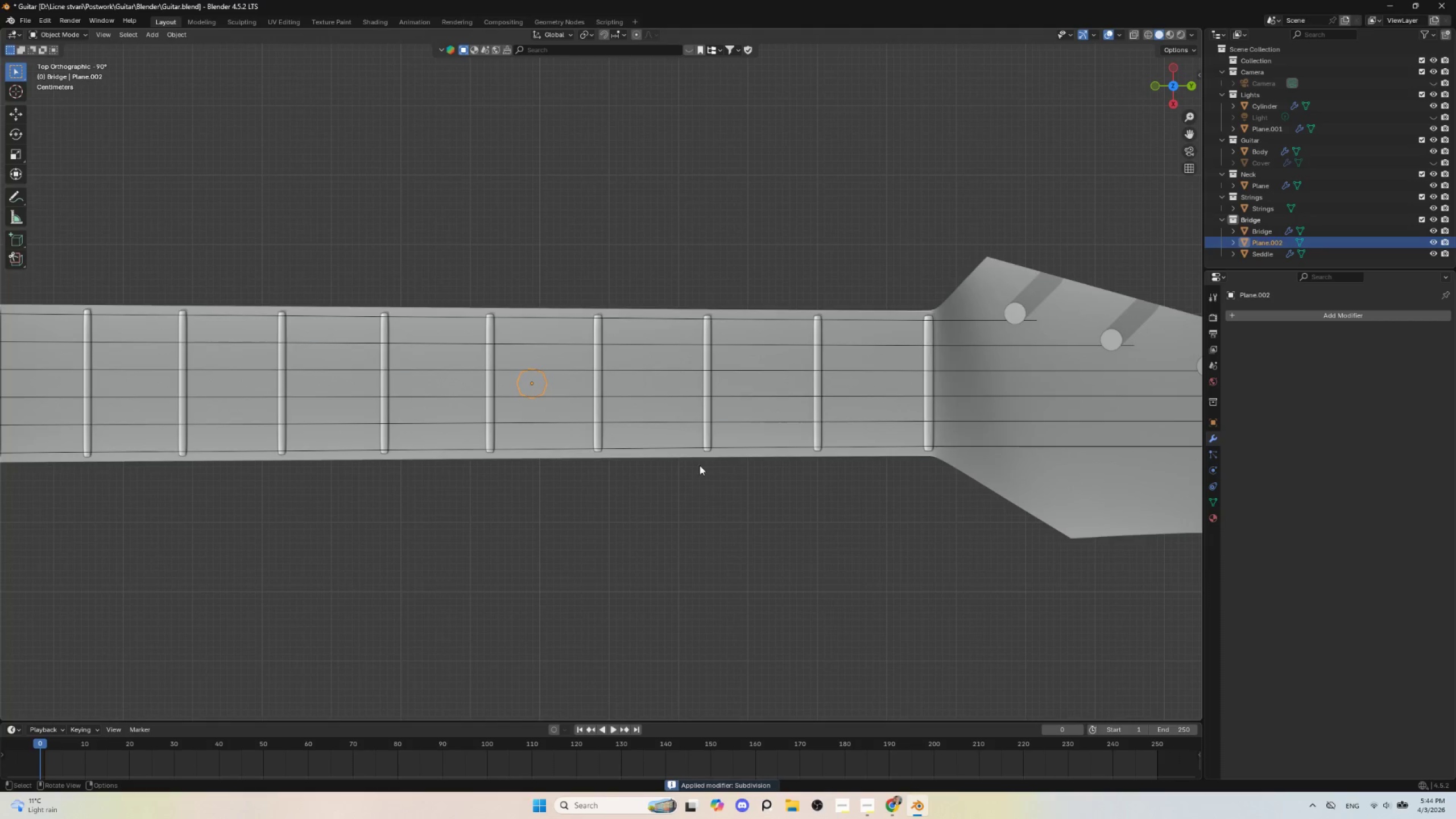 
scroll: coordinate [696, 464], scroll_direction: up, amount: 4.0
 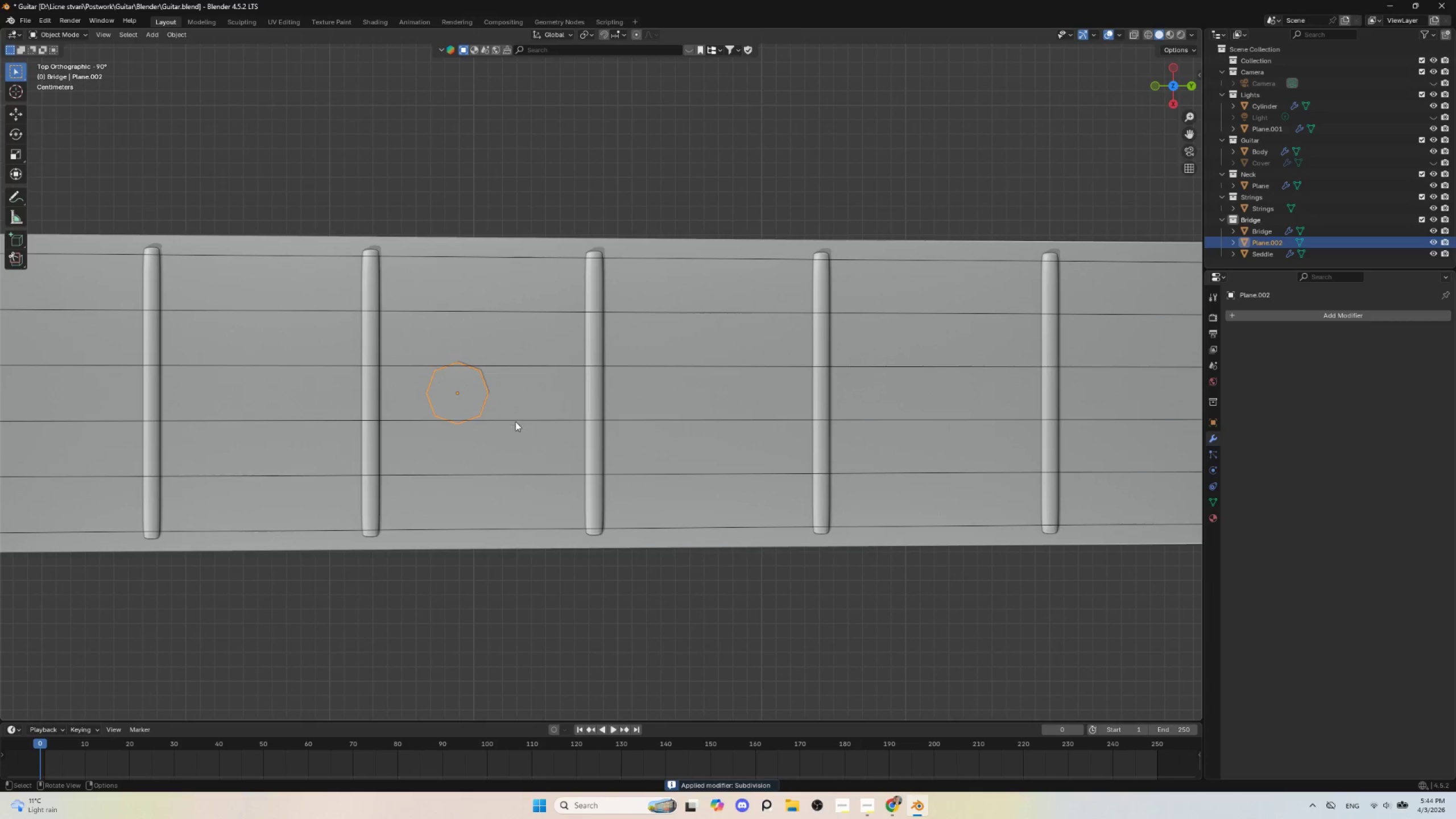 
key(M)
 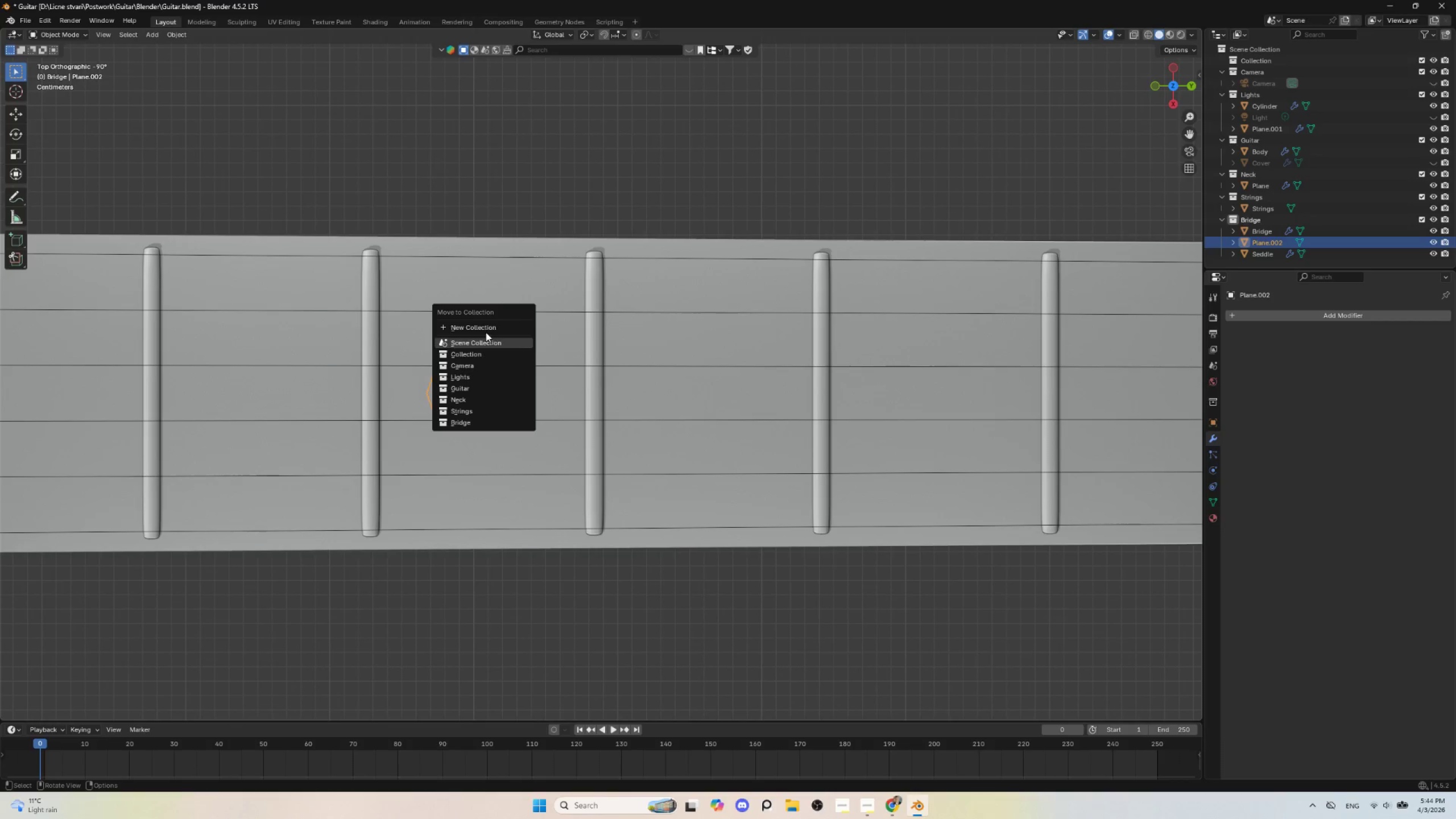 
left_click([485, 330])
 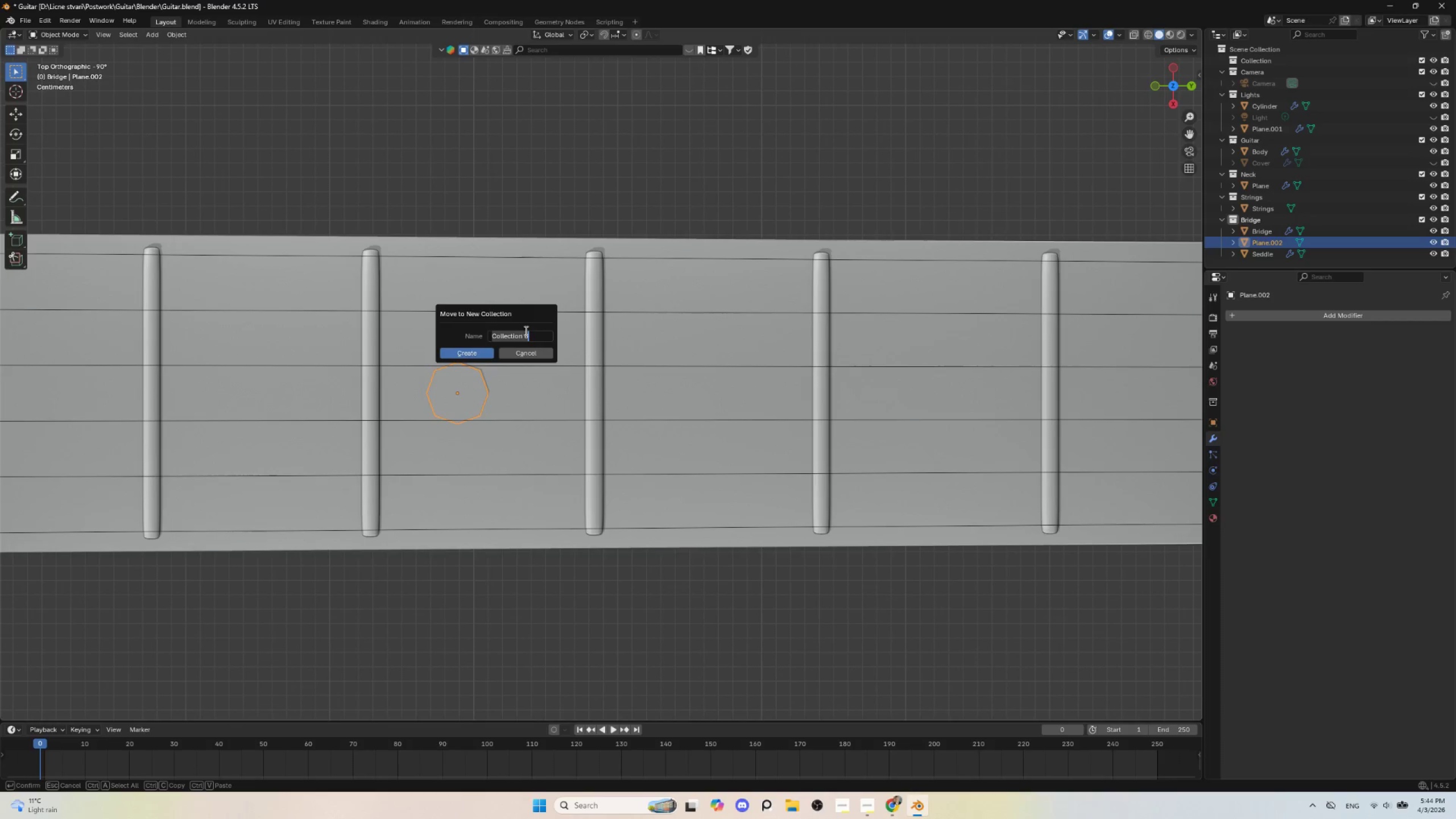 
type(Points)
 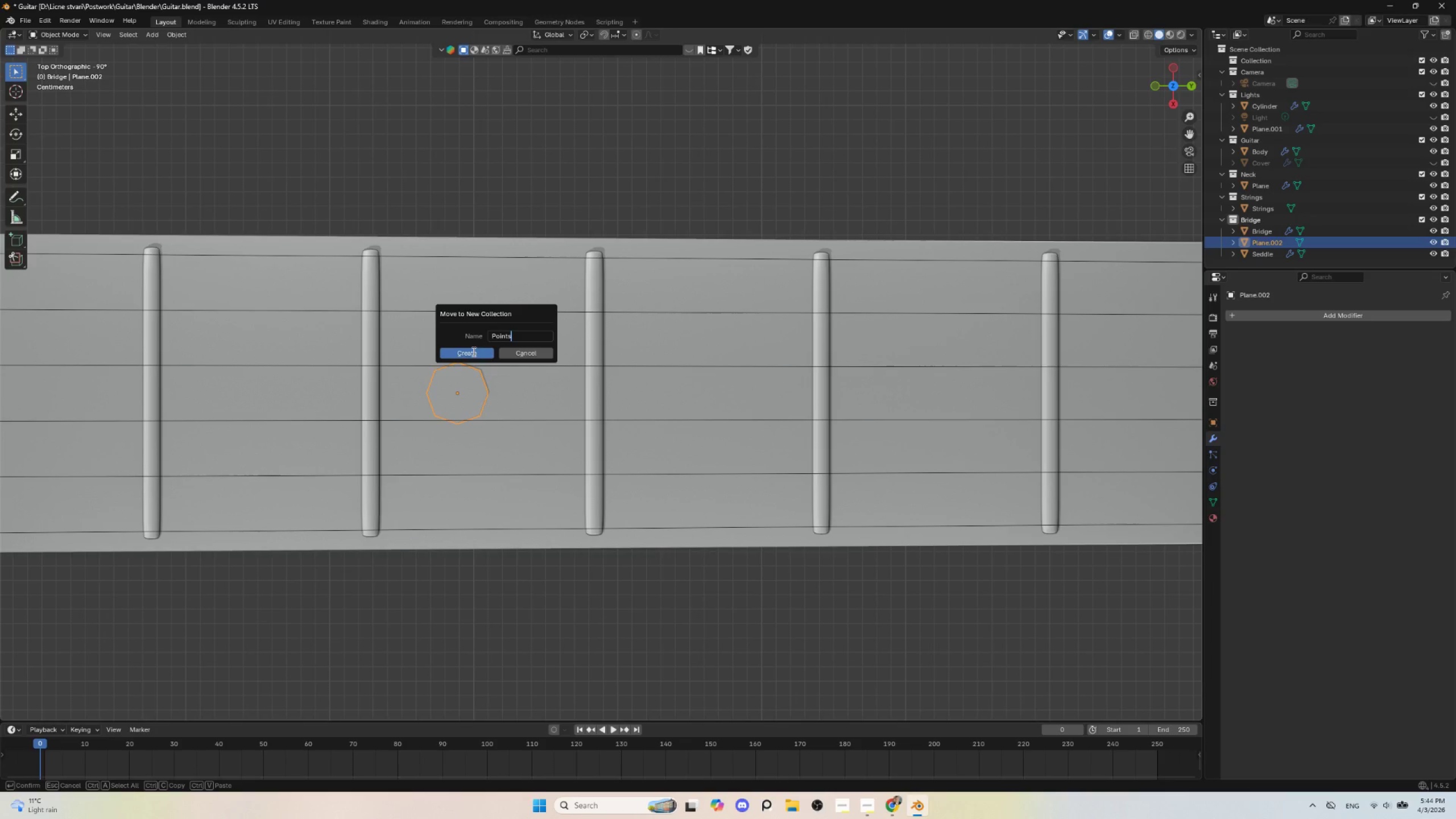 
left_click([473, 351])
 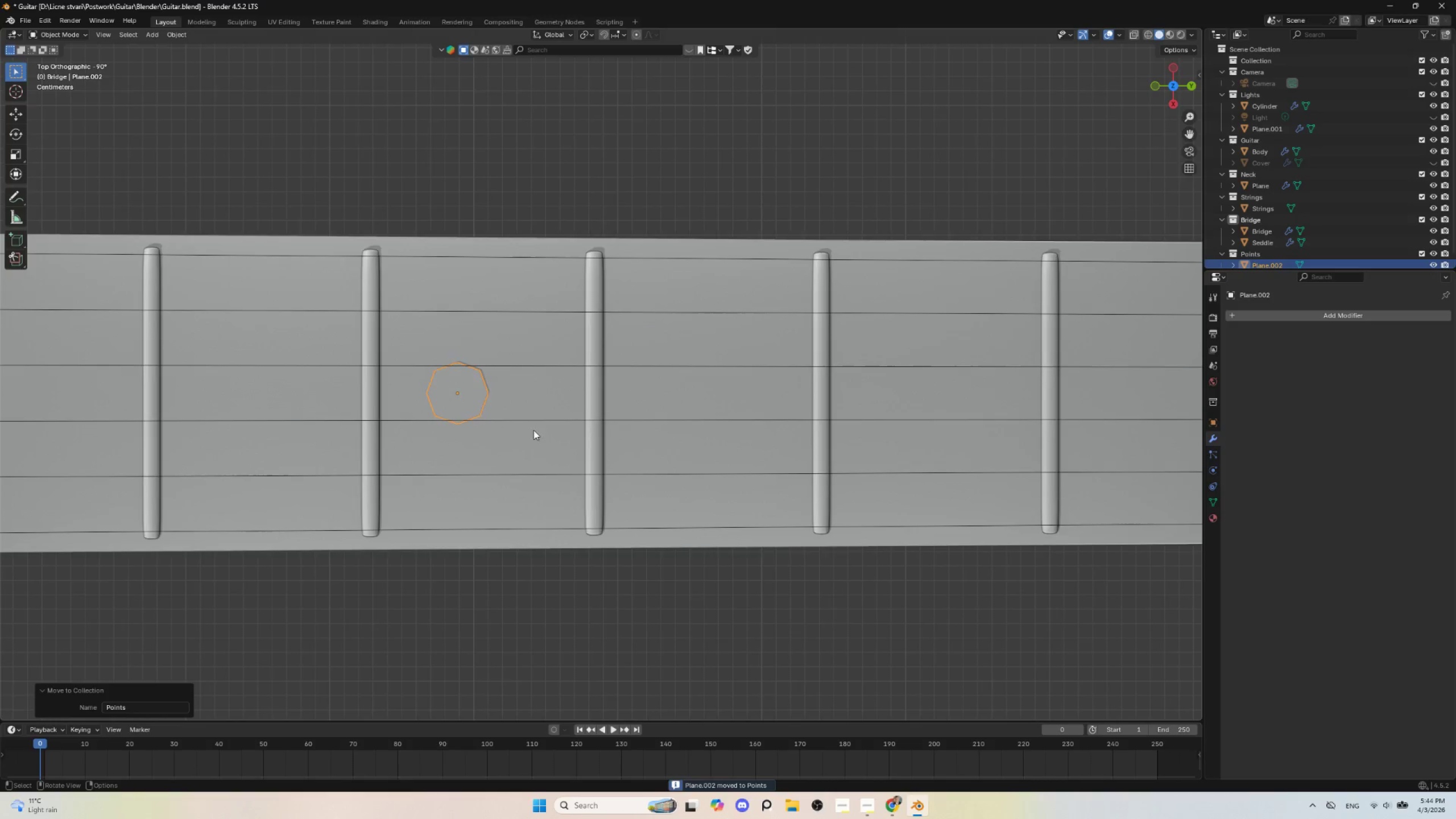 
hold_key(key=ShiftLeft, duration=0.55)
 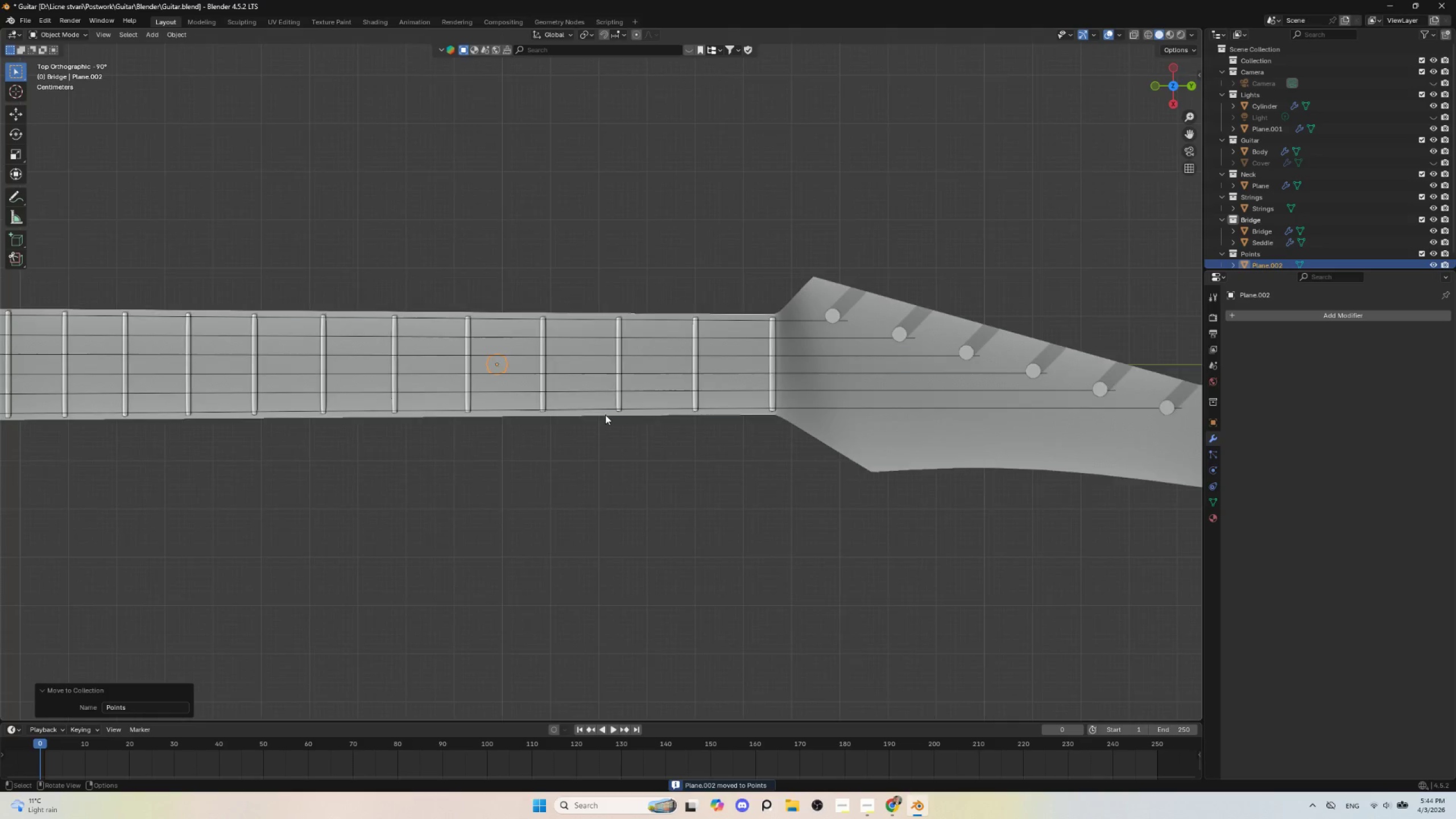 
scroll: coordinate [605, 415], scroll_direction: down, amount: 8.0
 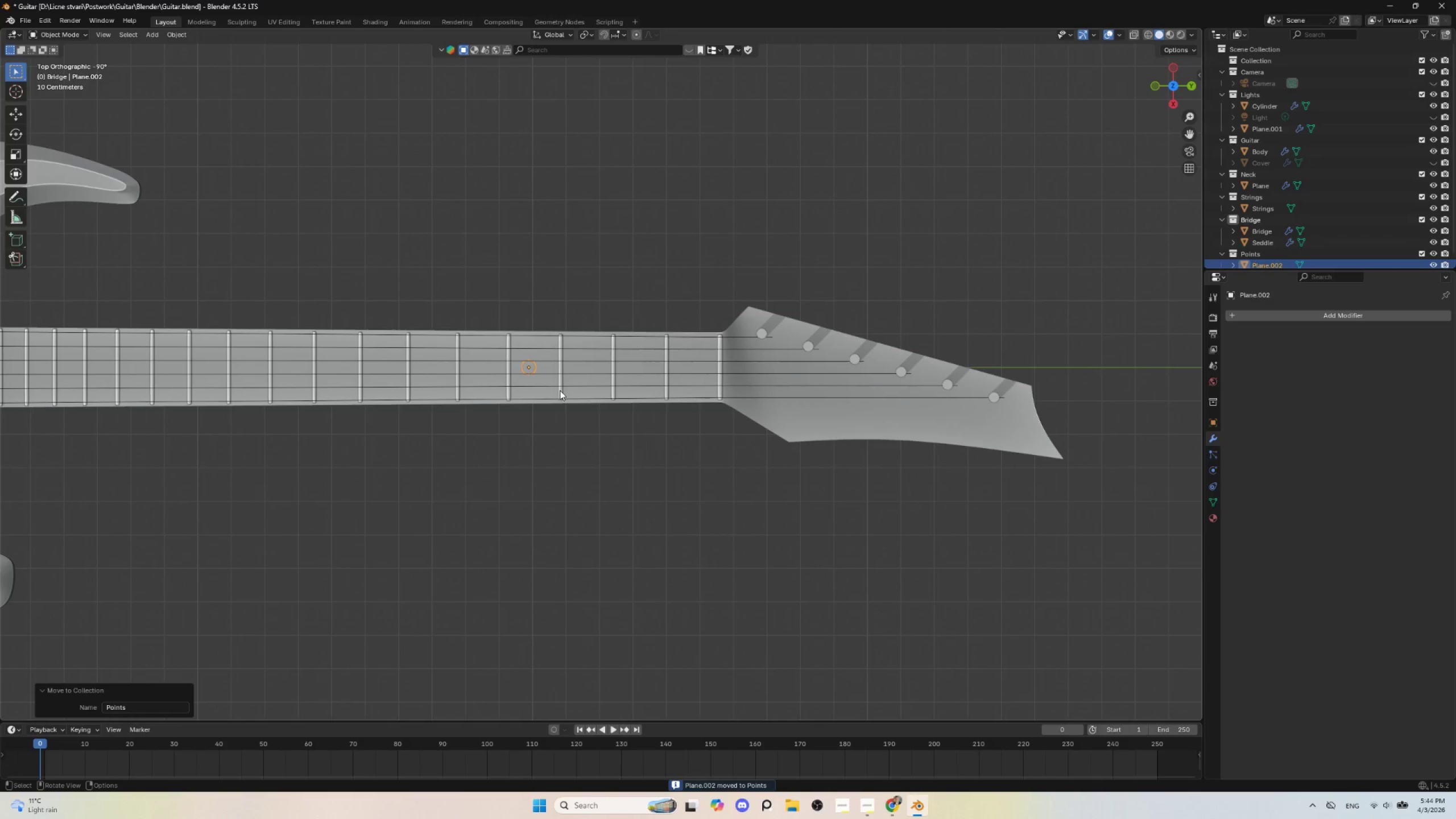 
type(gx)
 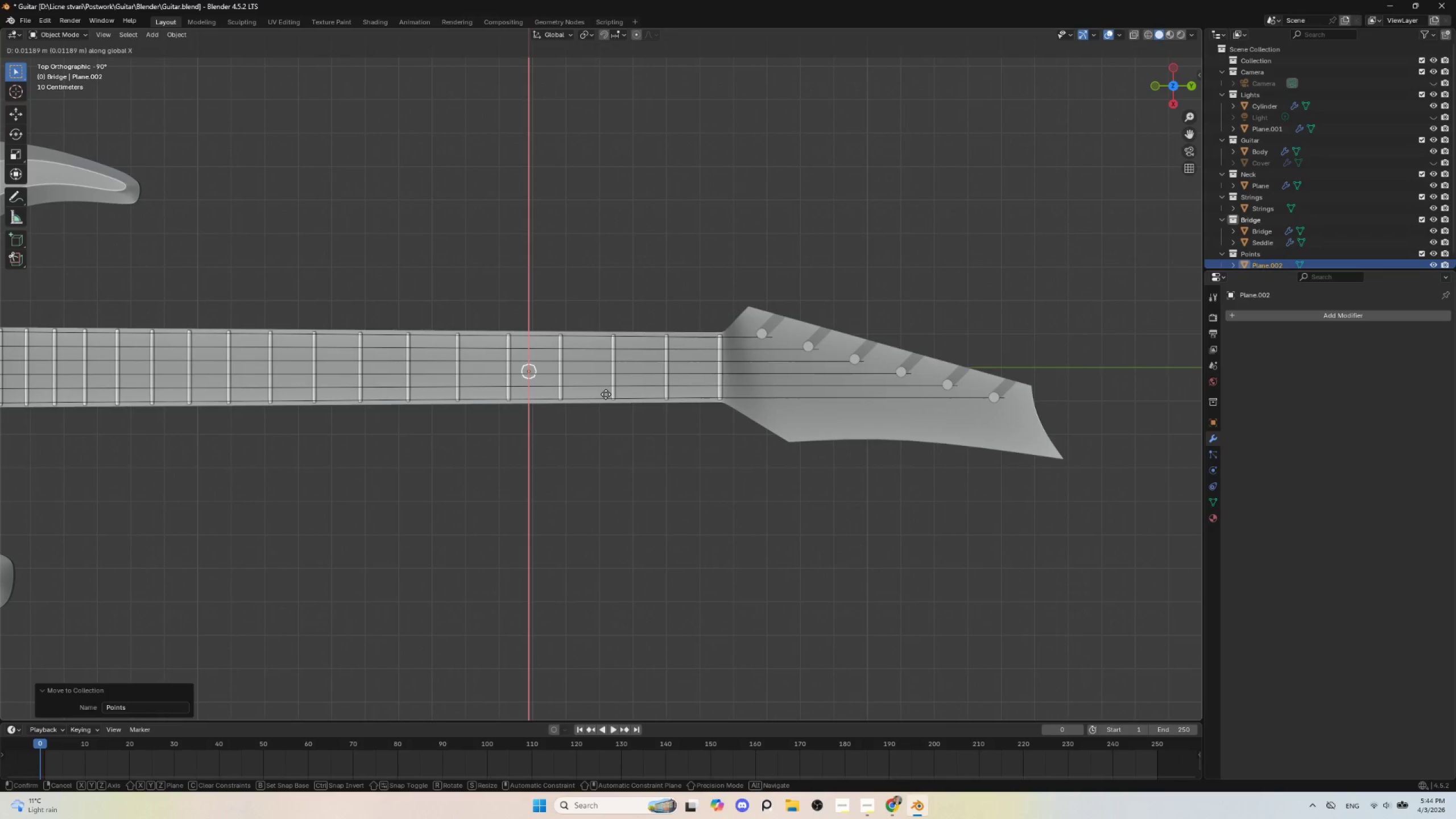 
key(Y)
 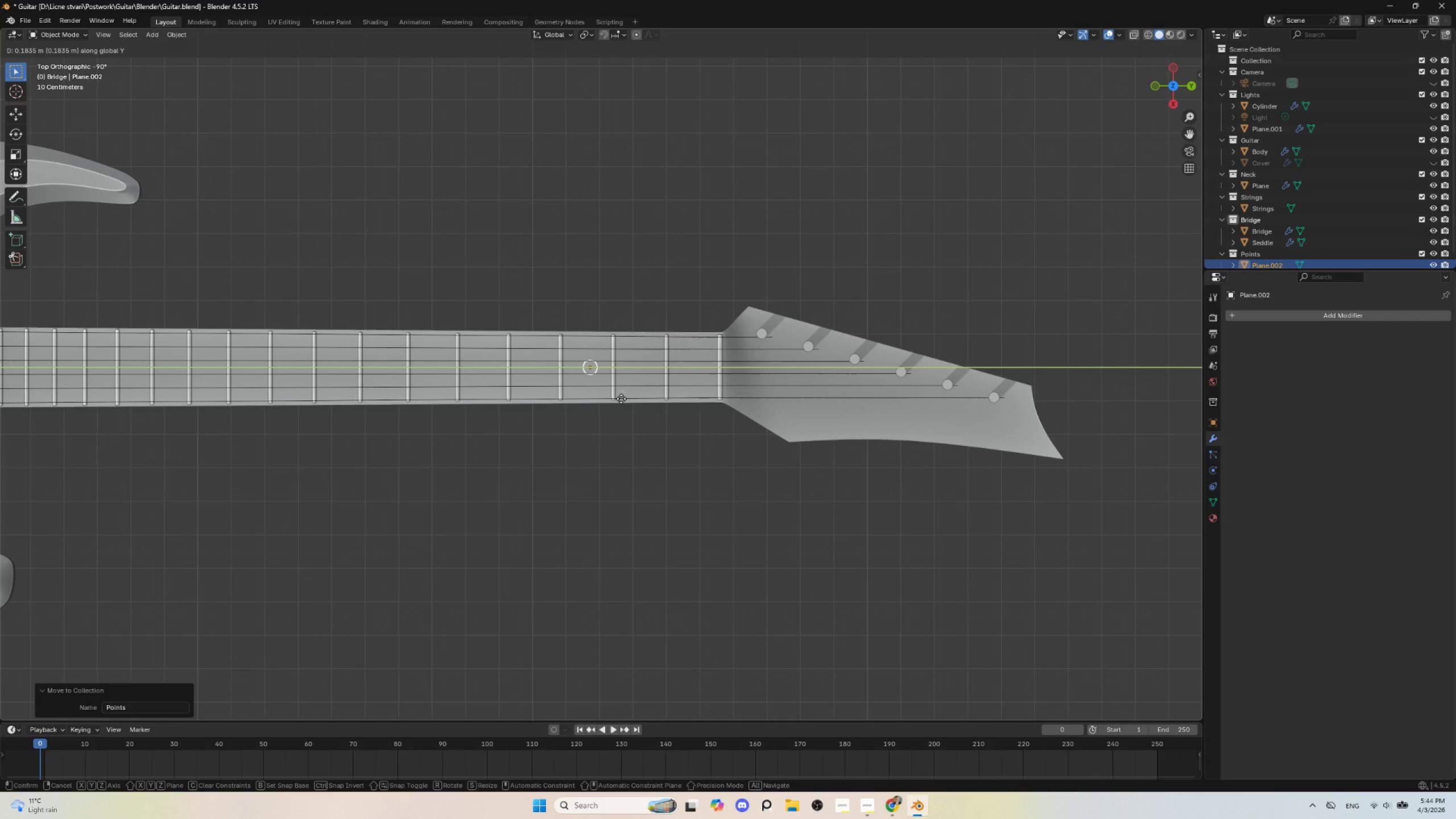 
wait(5.14)
 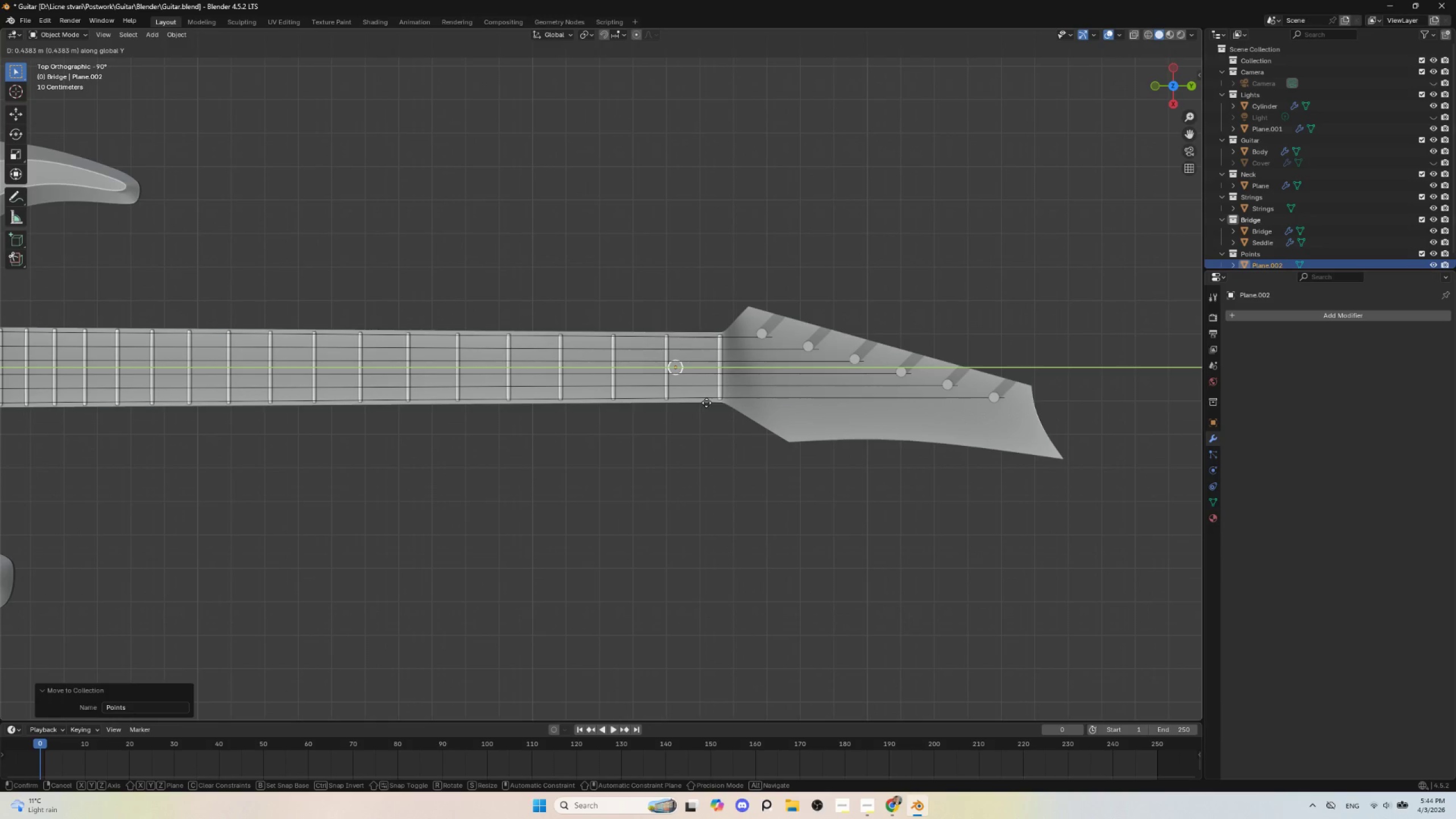 
left_click([619, 399])
 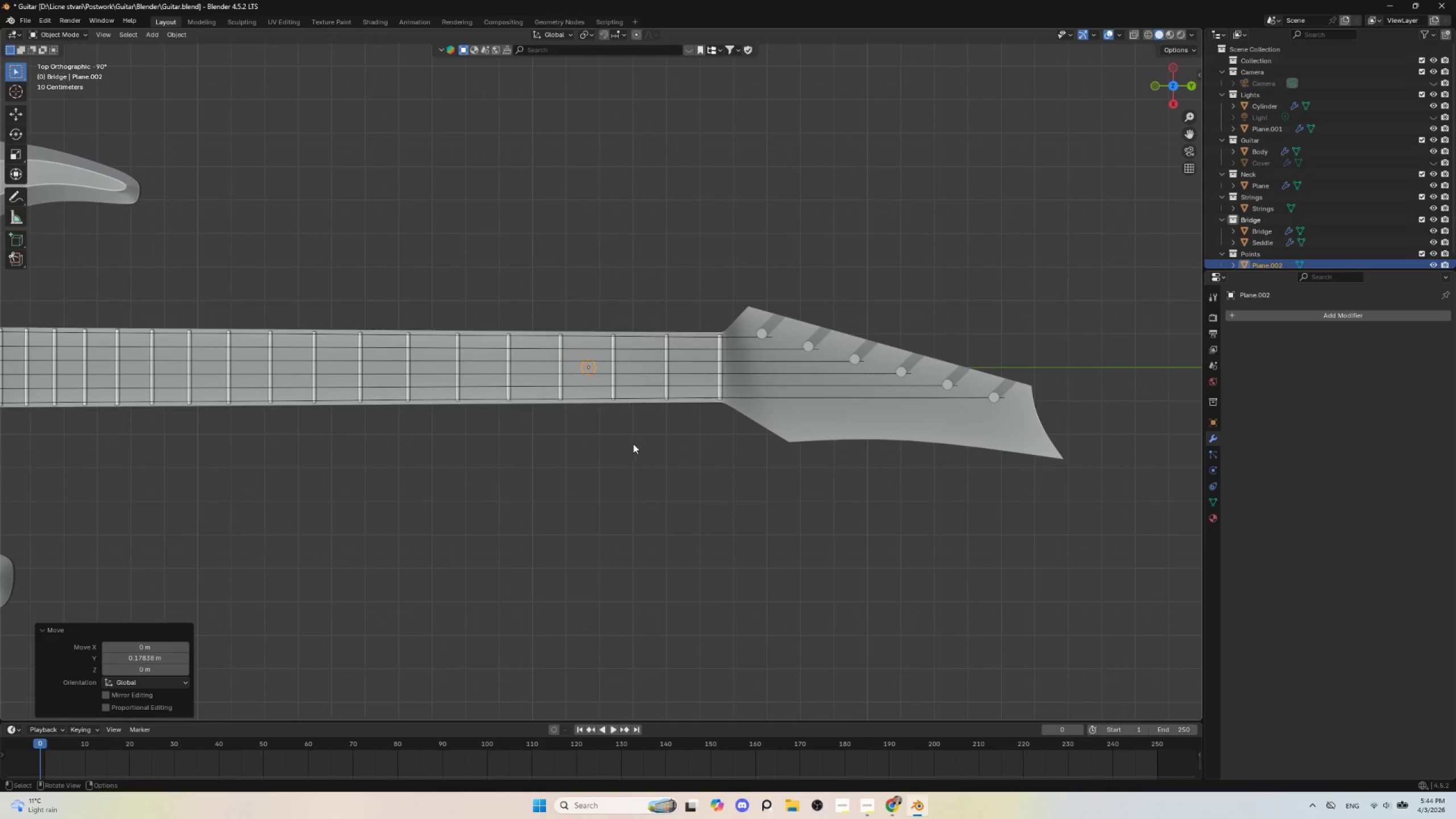 
scroll: coordinate [636, 452], scroll_direction: up, amount: 9.0
 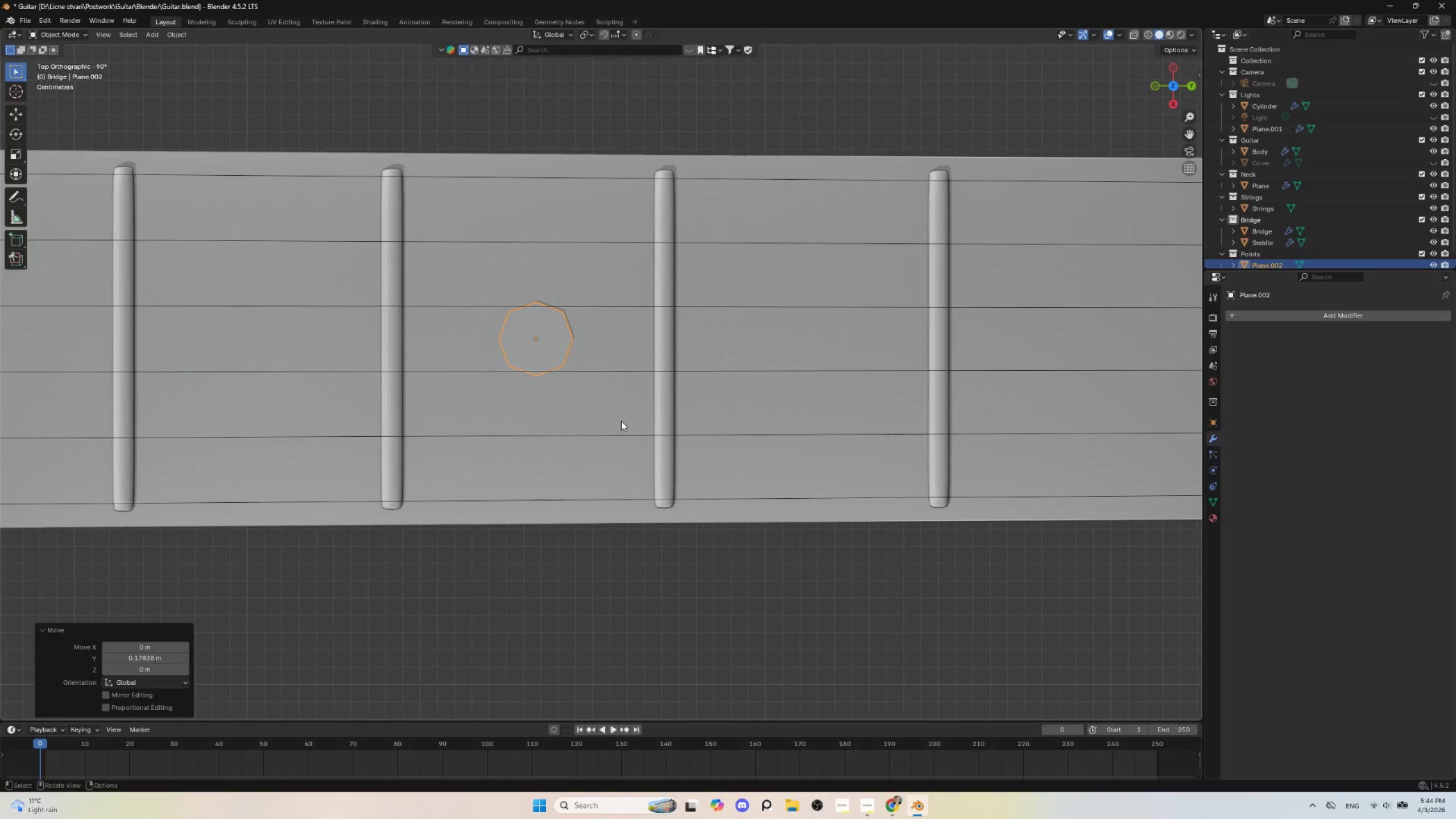 
key(S)
 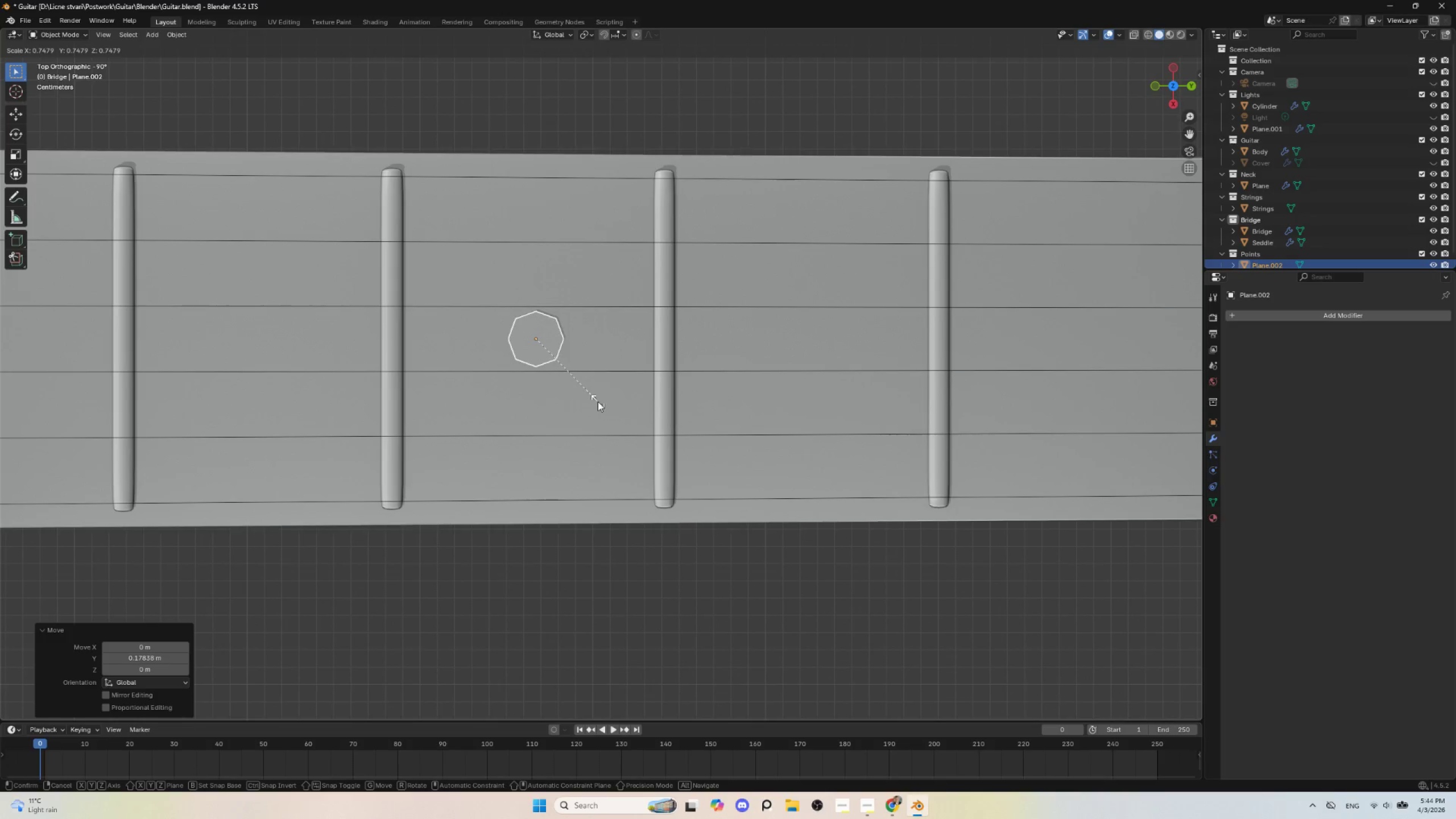 
left_click([593, 395])
 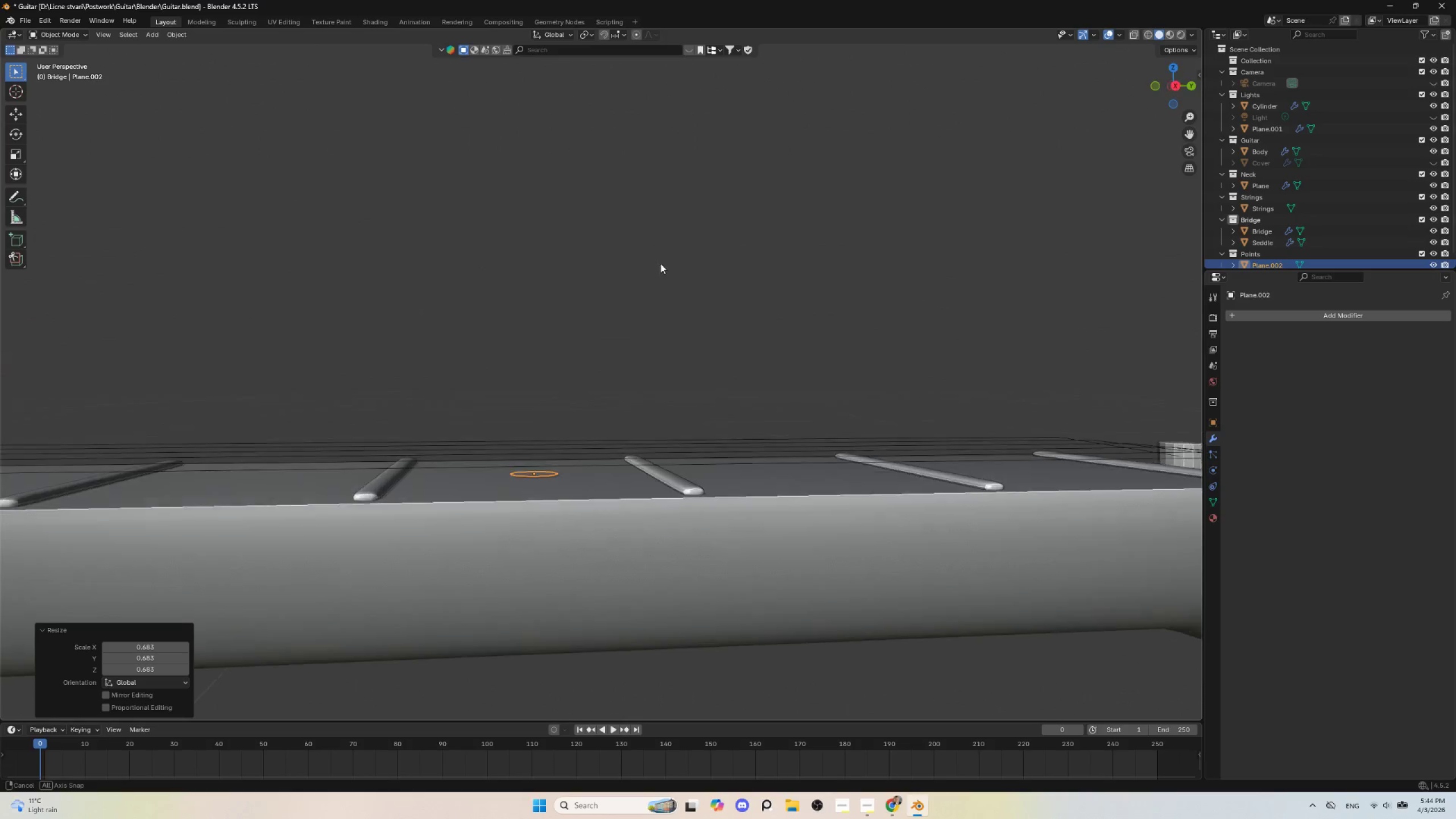 
scroll: coordinate [620, 440], scroll_direction: up, amount: 4.0
 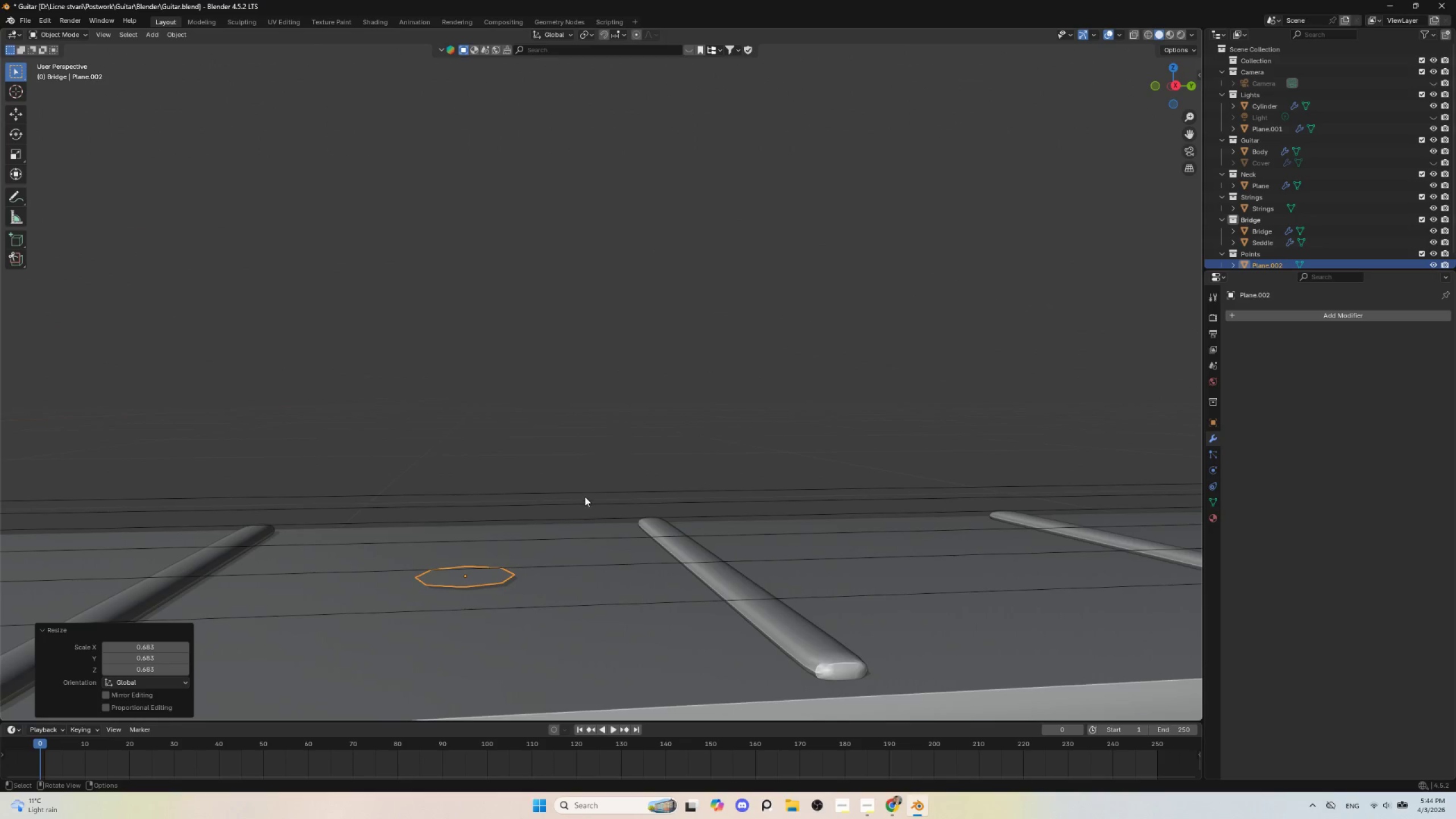 
hold_key(key=ShiftLeft, duration=0.55)
 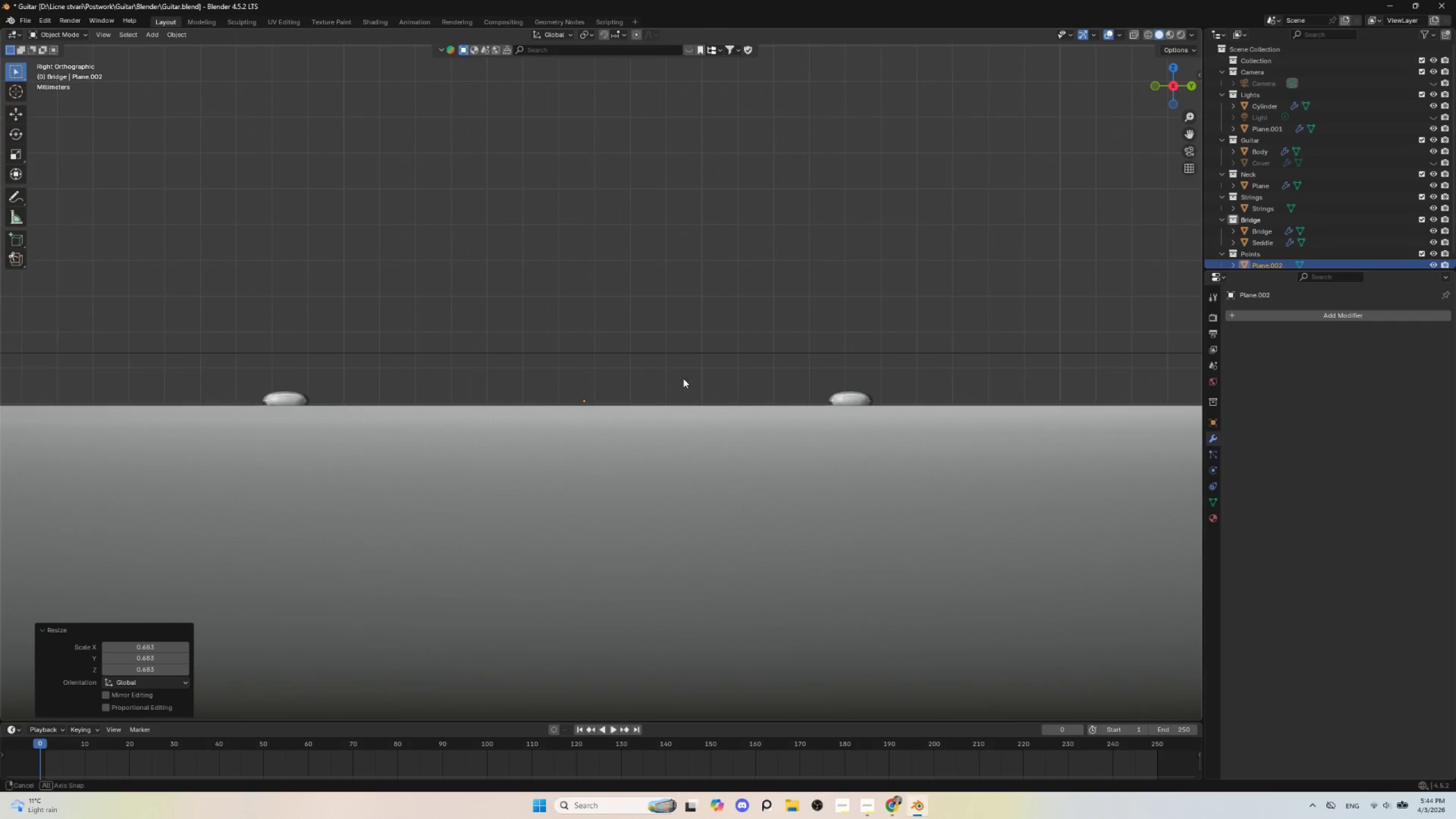 
hold_key(key=ShiftLeft, duration=8.56)
 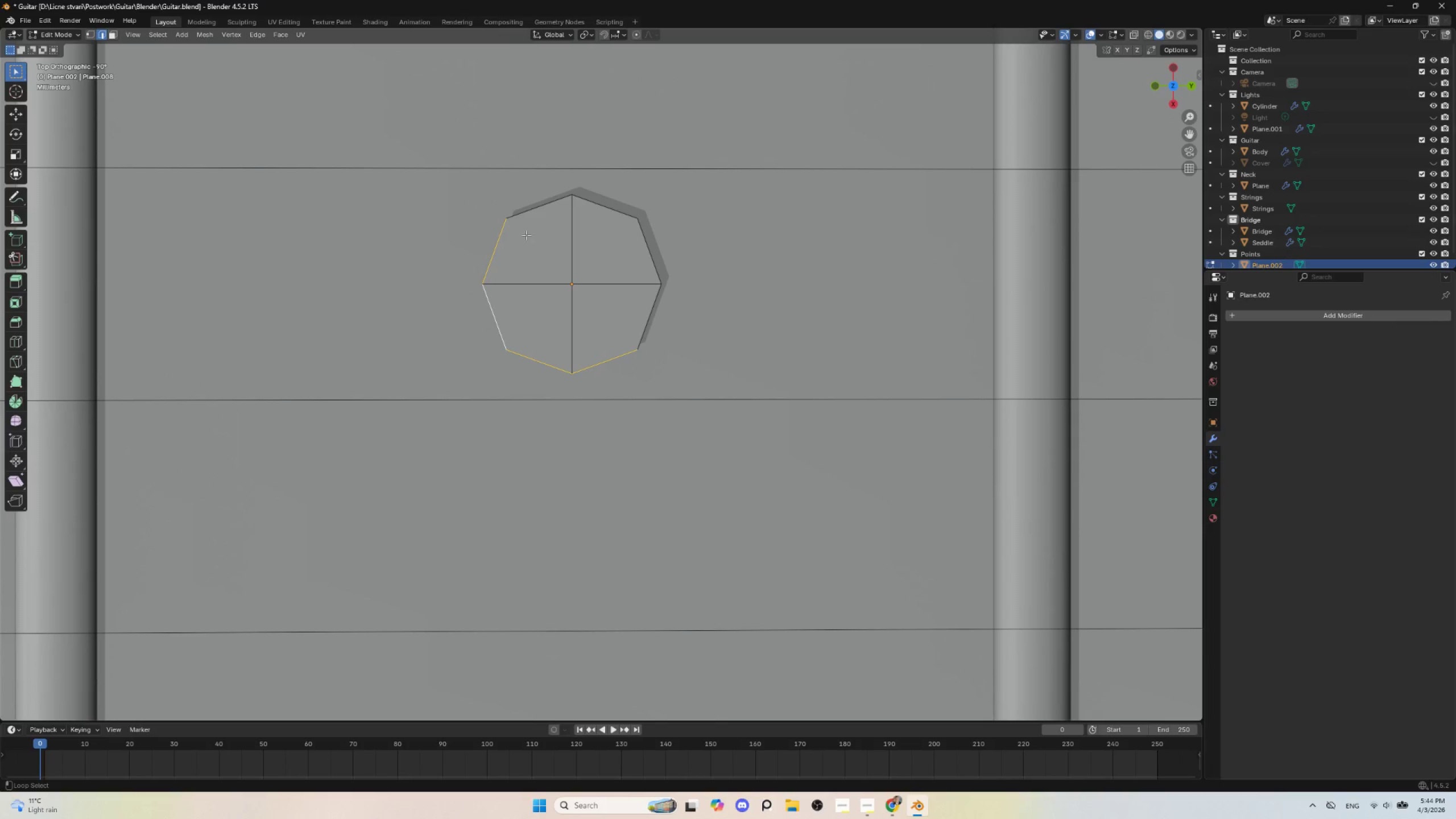 
hold_key(key=AltLeft, duration=0.42)
 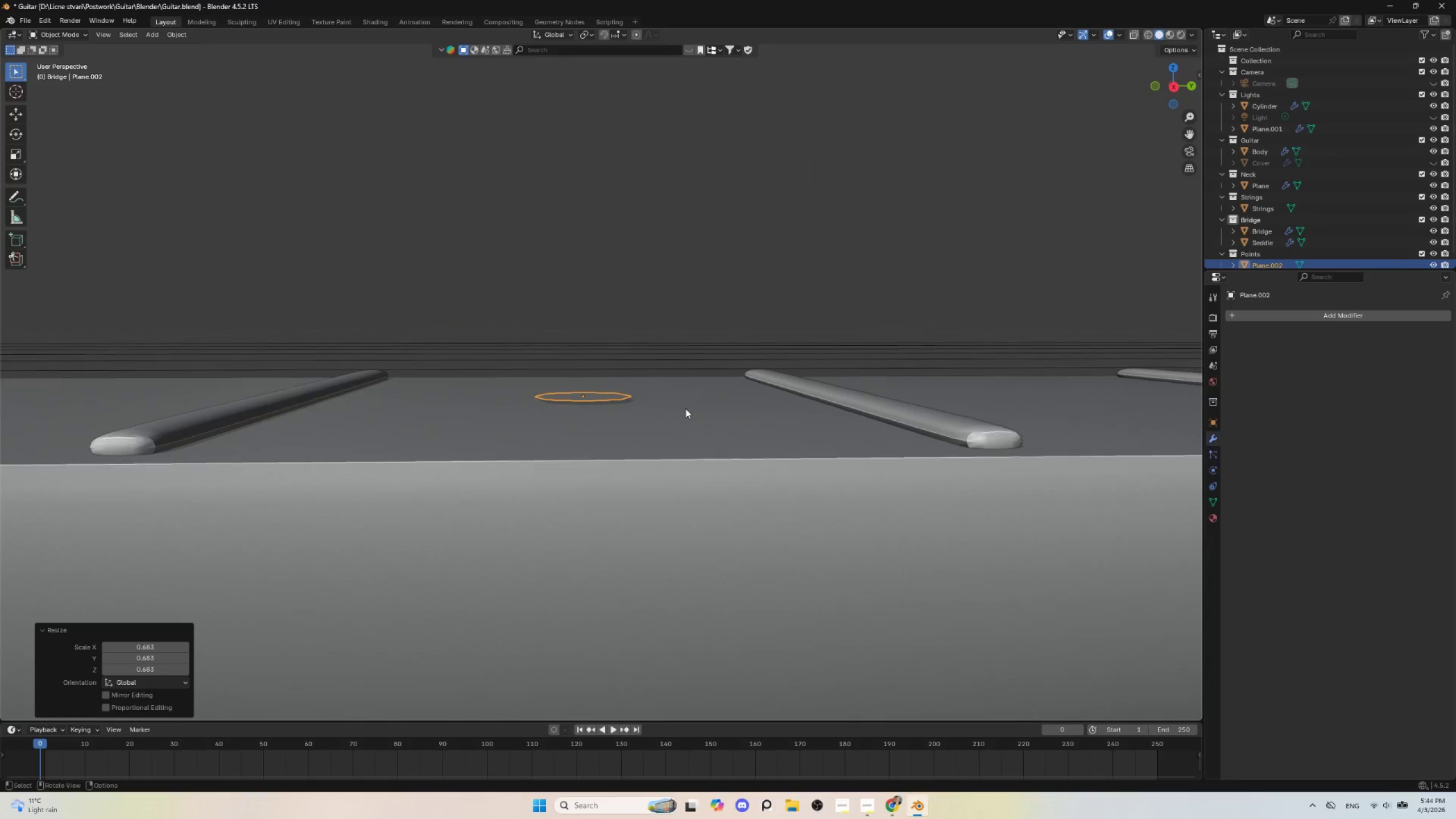 
scroll: coordinate [681, 424], scroll_direction: up, amount: 3.0
 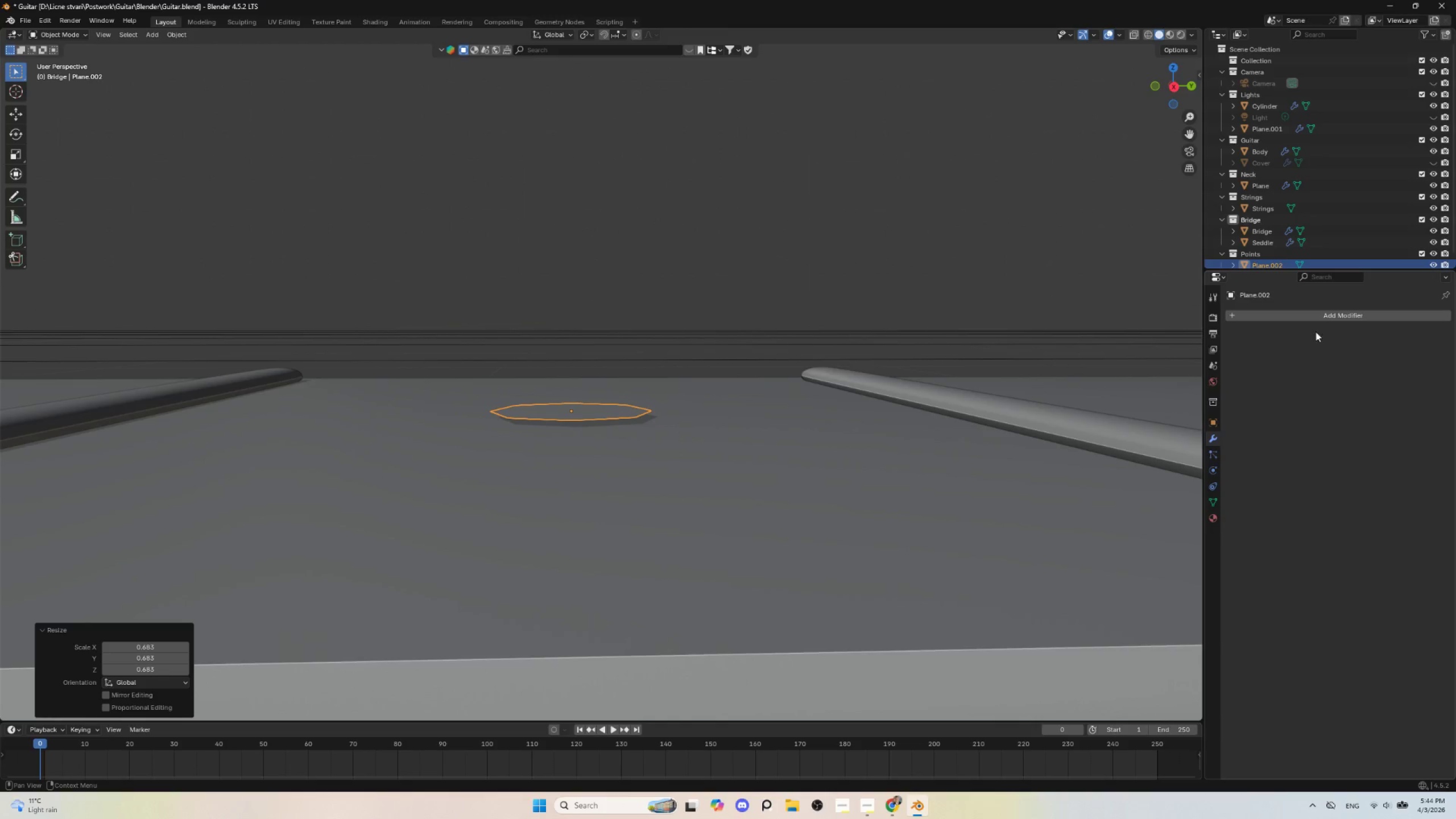 
left_click([1321, 317])
 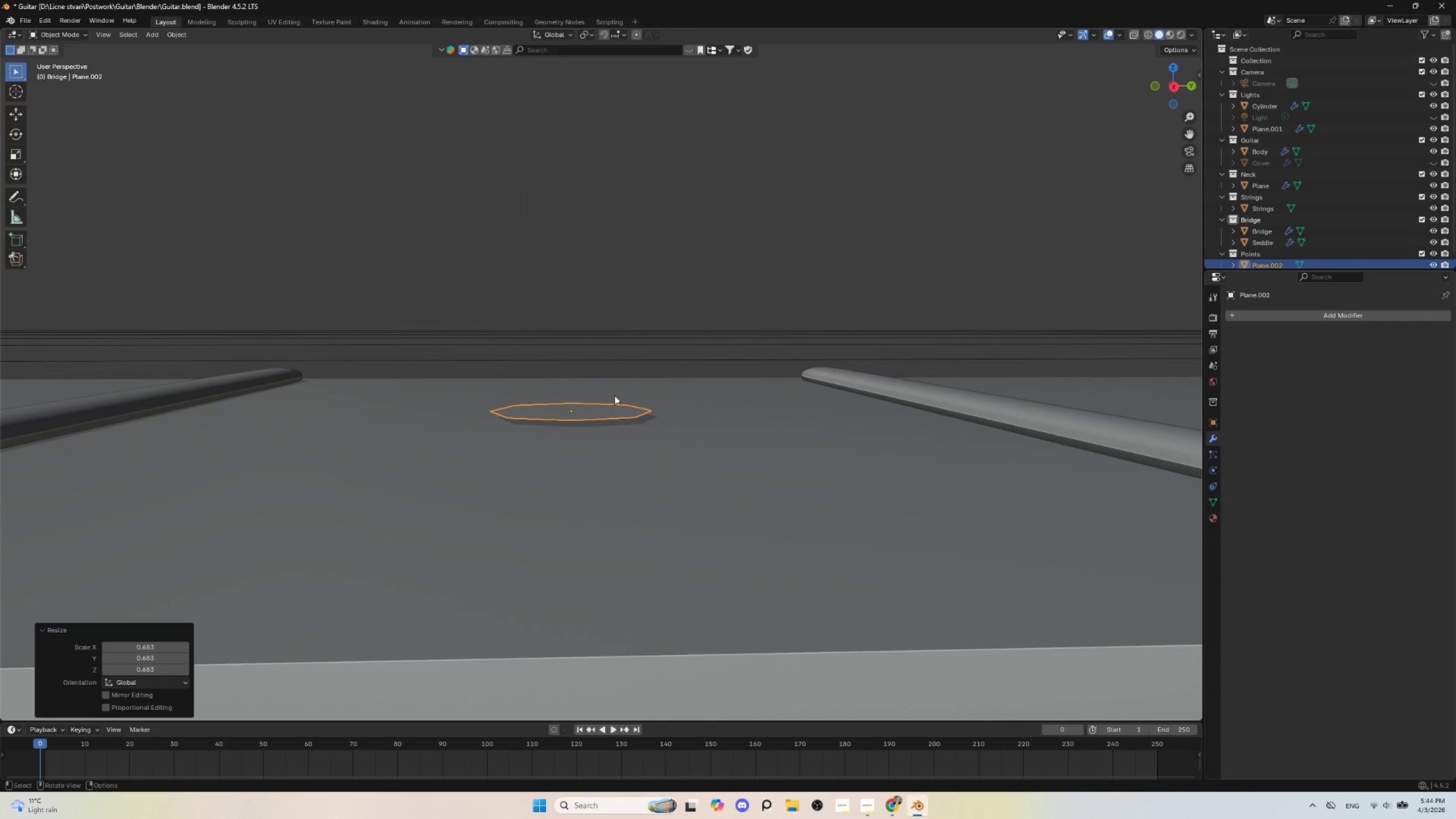 
key(Tab)
 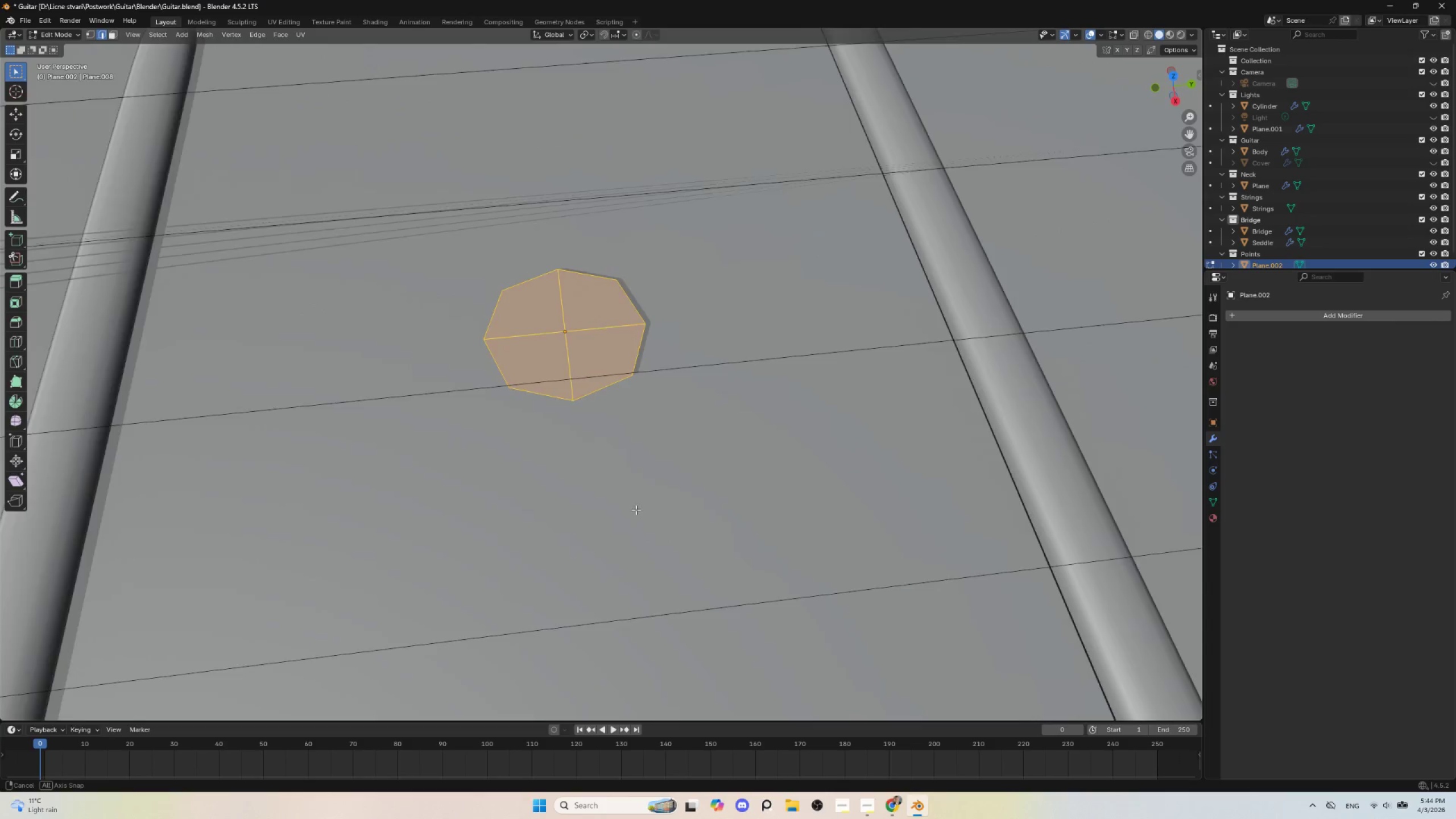 
hold_key(key=AltLeft, duration=0.44)
 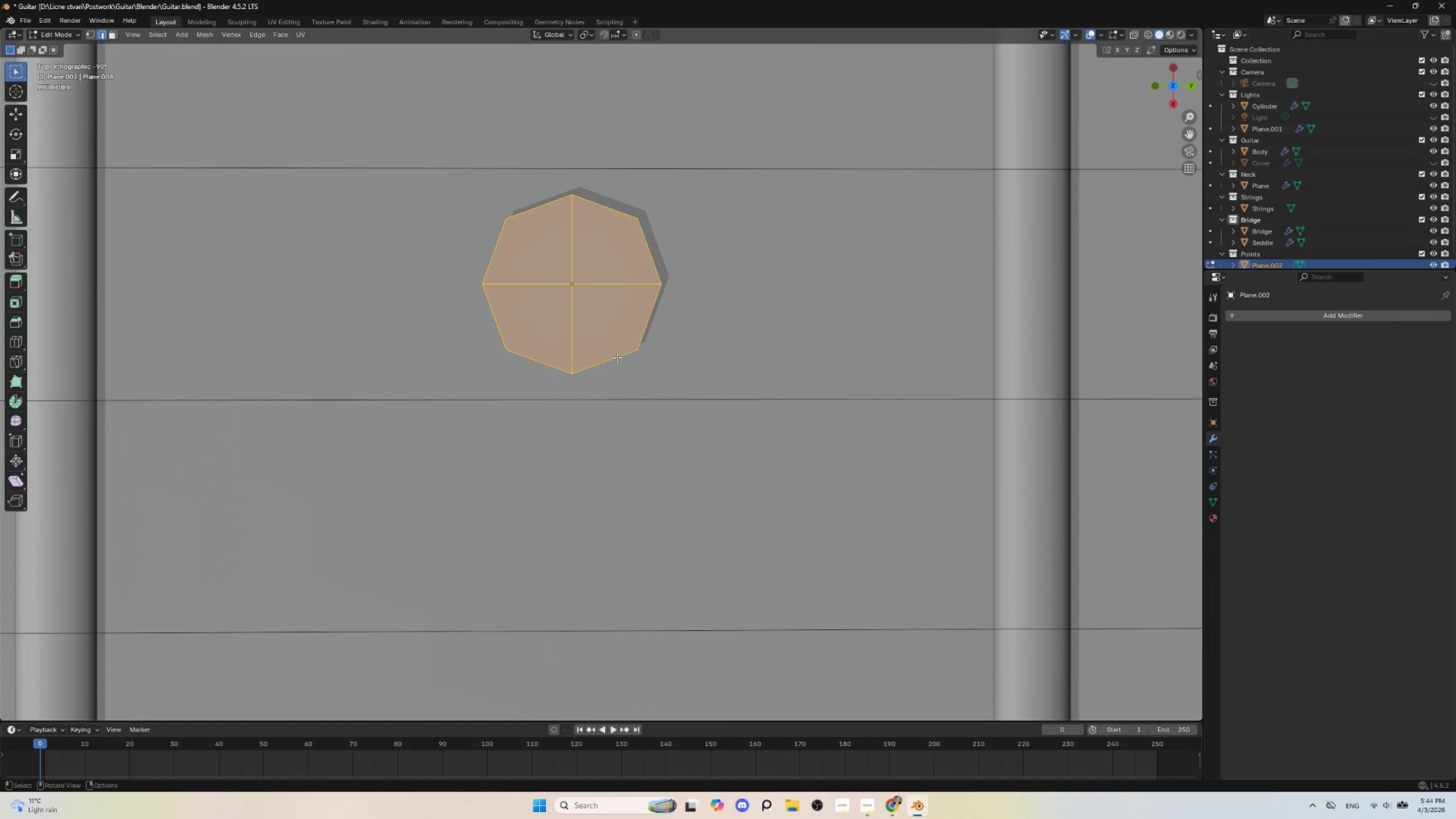 
hold_key(key=AltLeft, duration=0.67)
left_click([617, 357])
 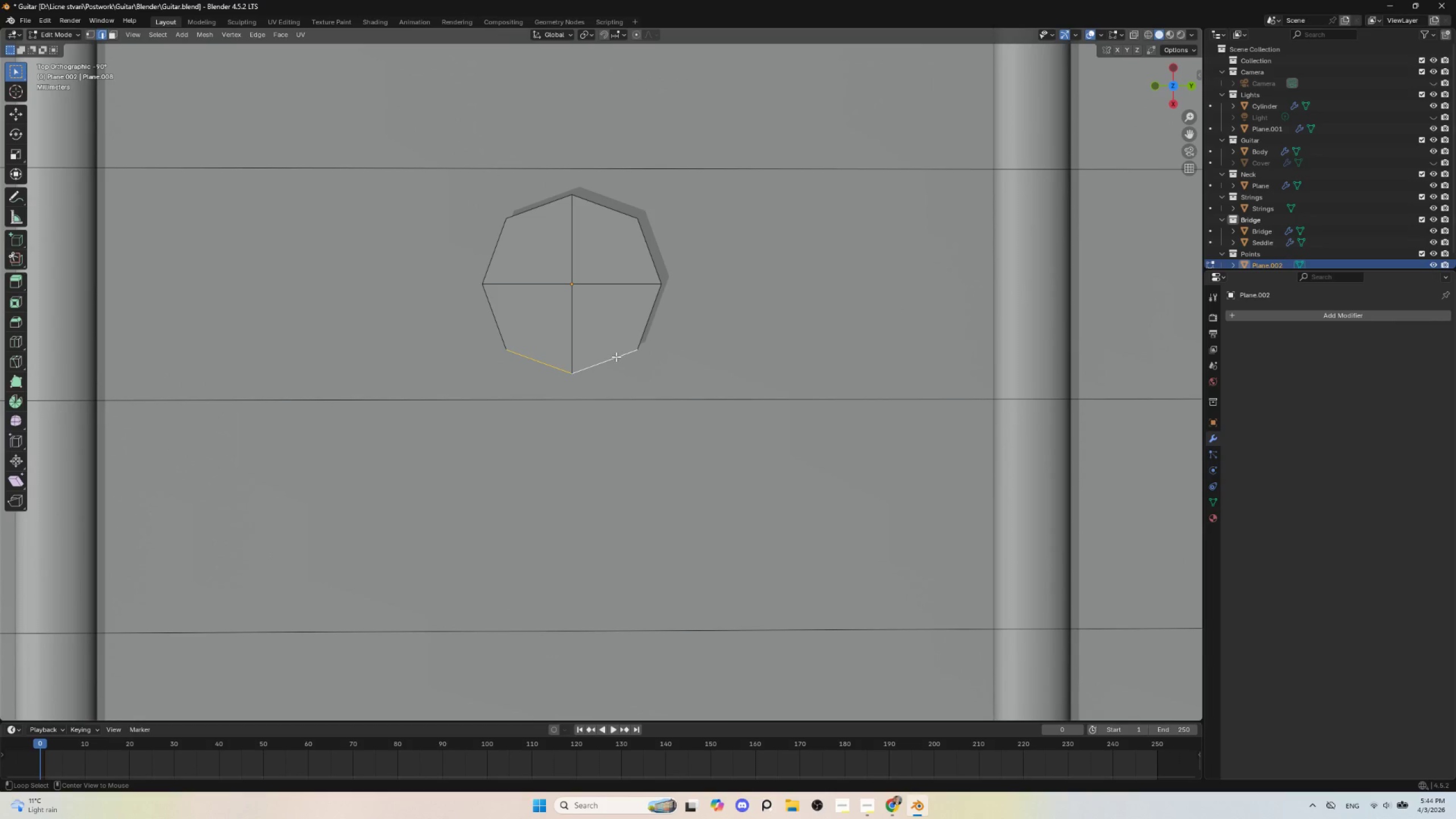 
hold_key(key=AltLeft, duration=1.5)
hold_key(key=ShiftLeft, duration=2.31)
left_click([499, 310])
 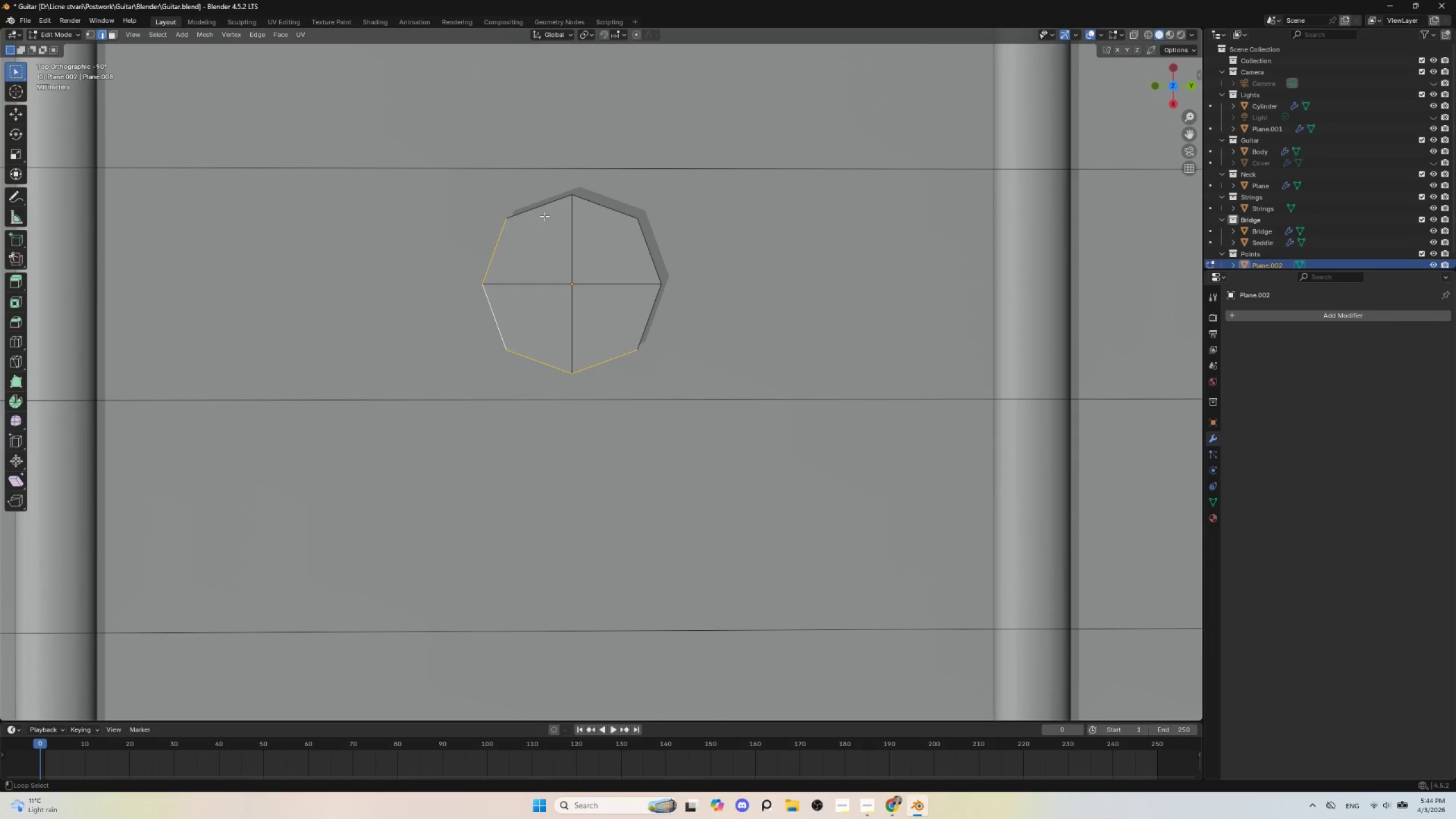 
left_click([547, 209])
 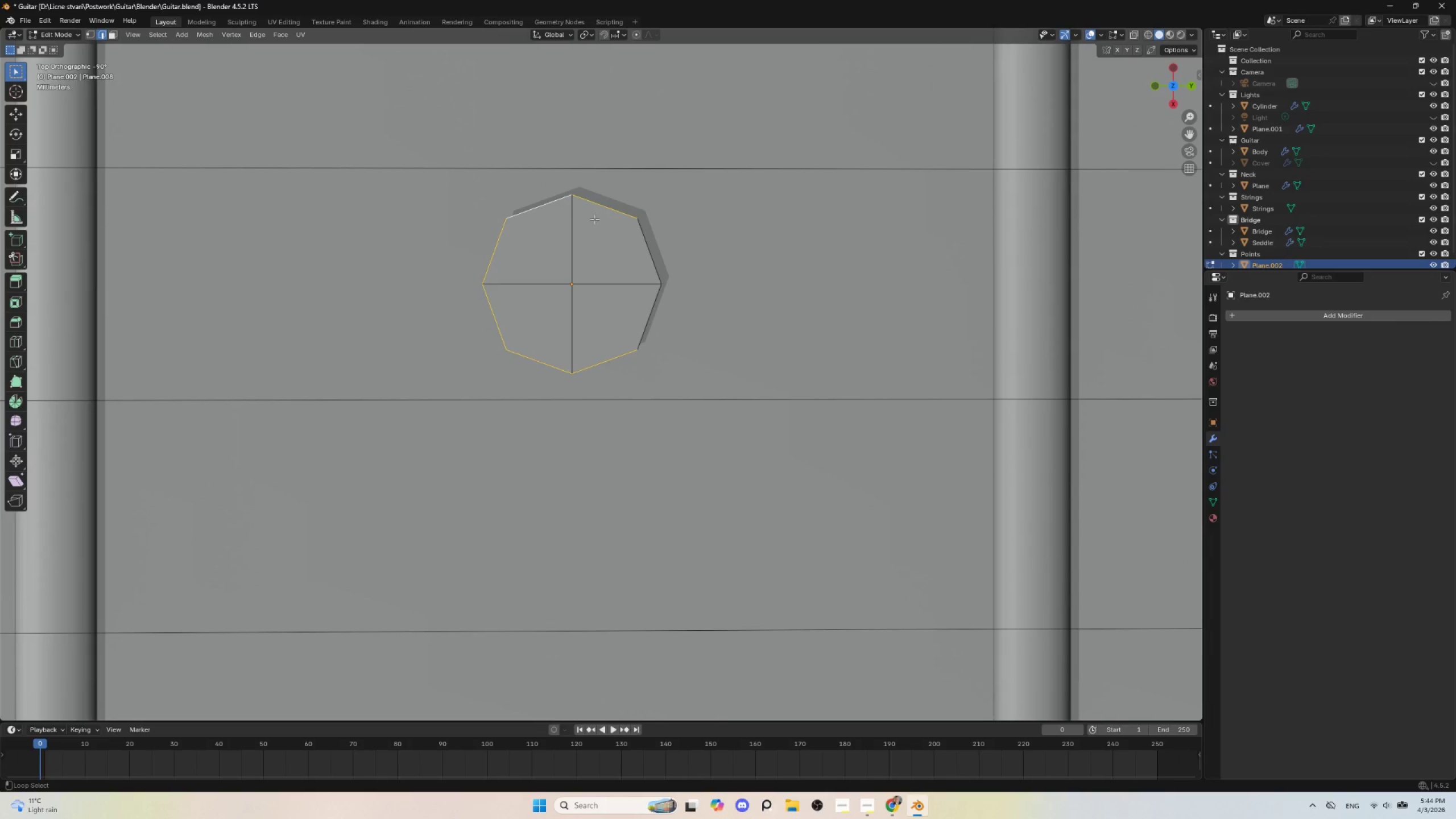 
hold_key(key=AltLeft, duration=1.12)
left_click([649, 258])
 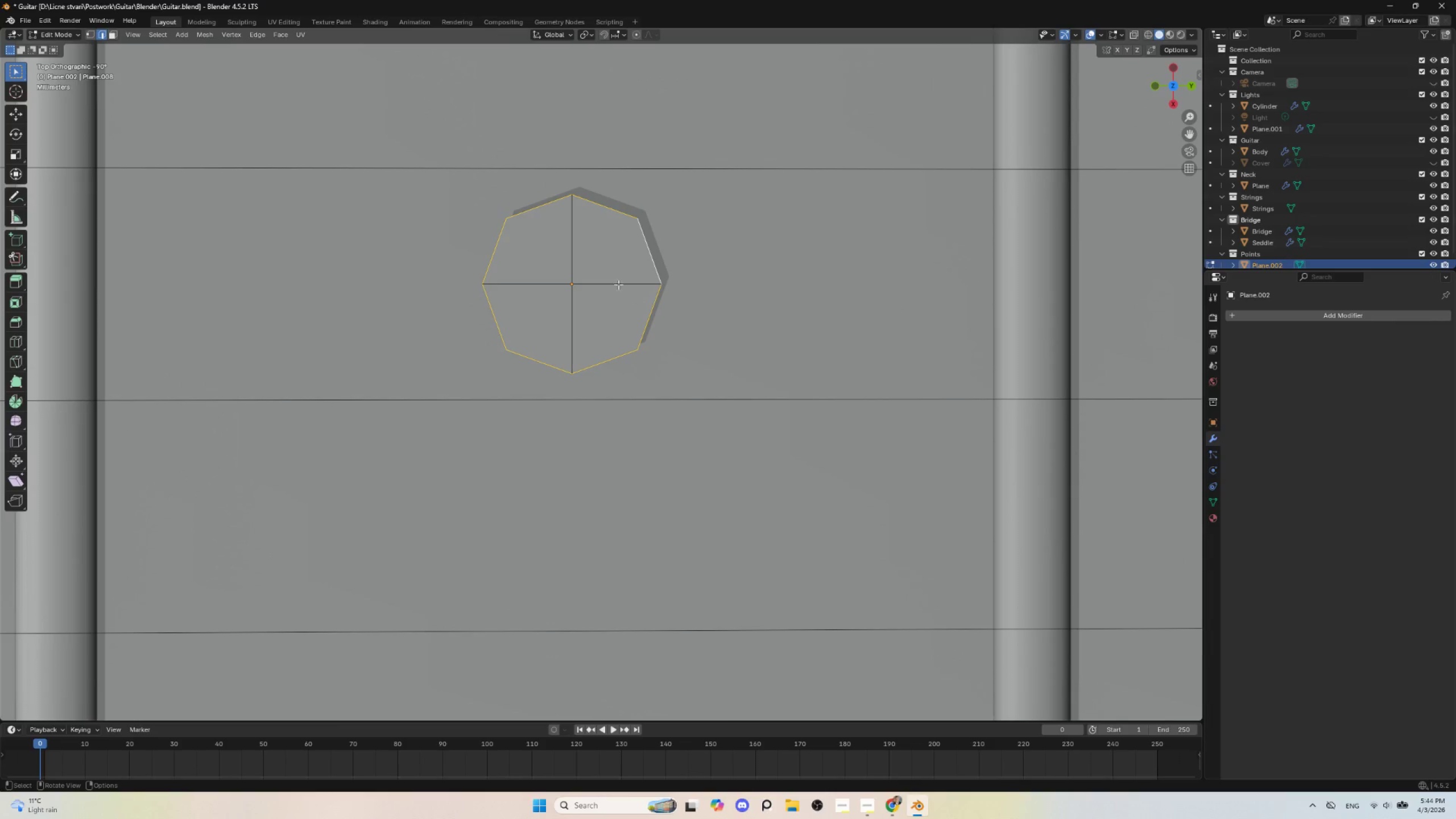 
right_click([614, 280])
 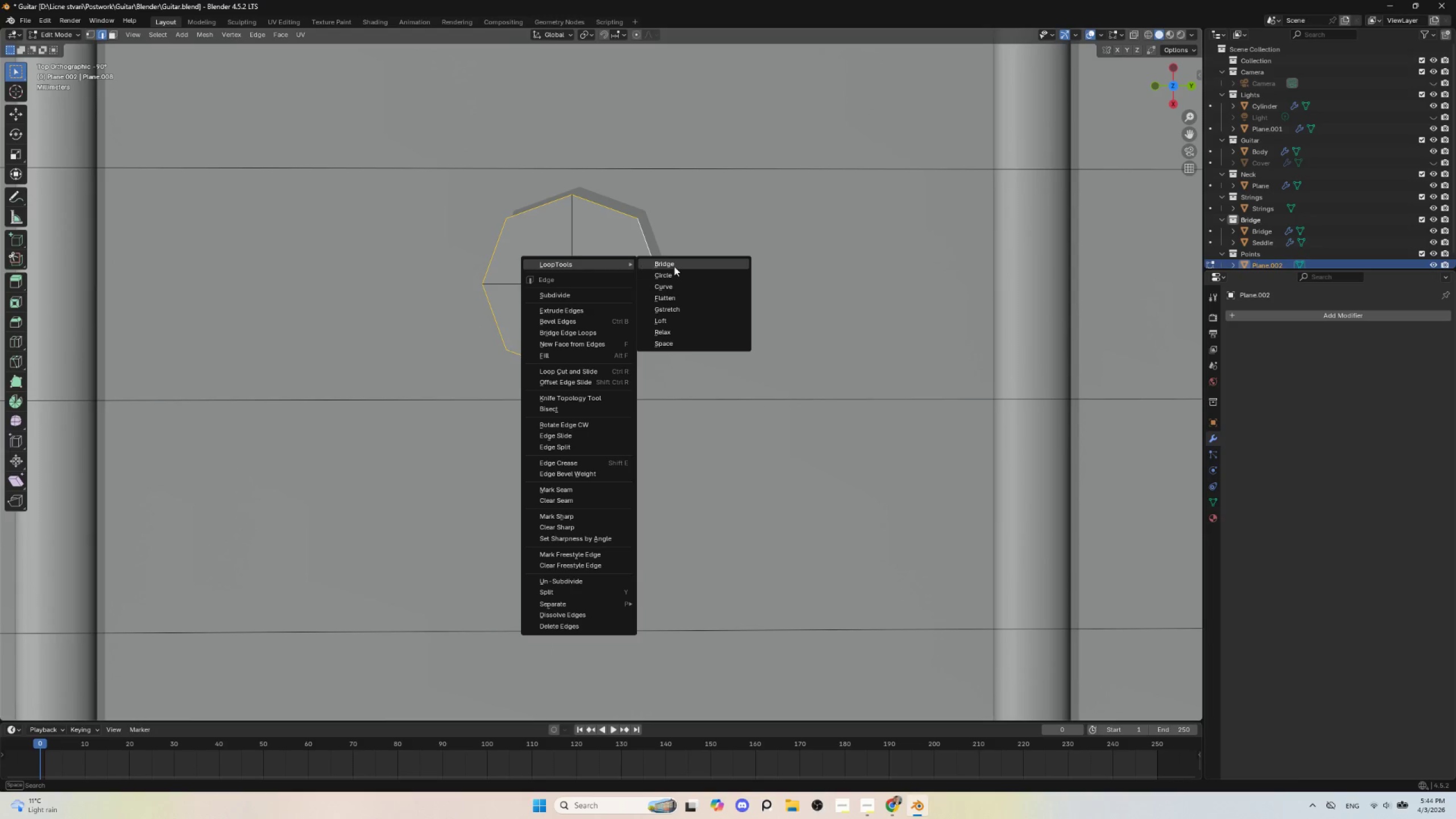 
left_click([675, 274])
 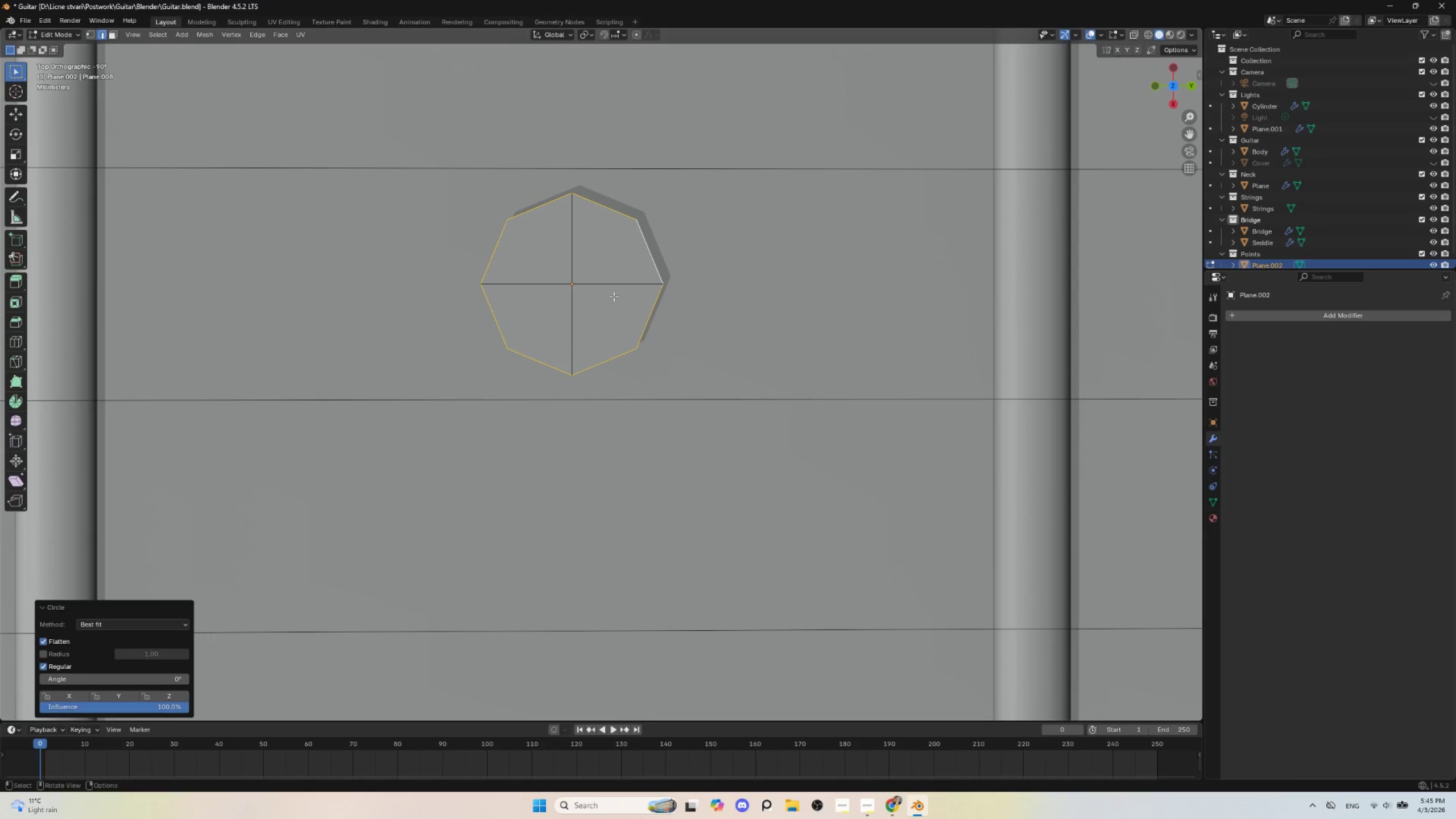 
type(ai)
 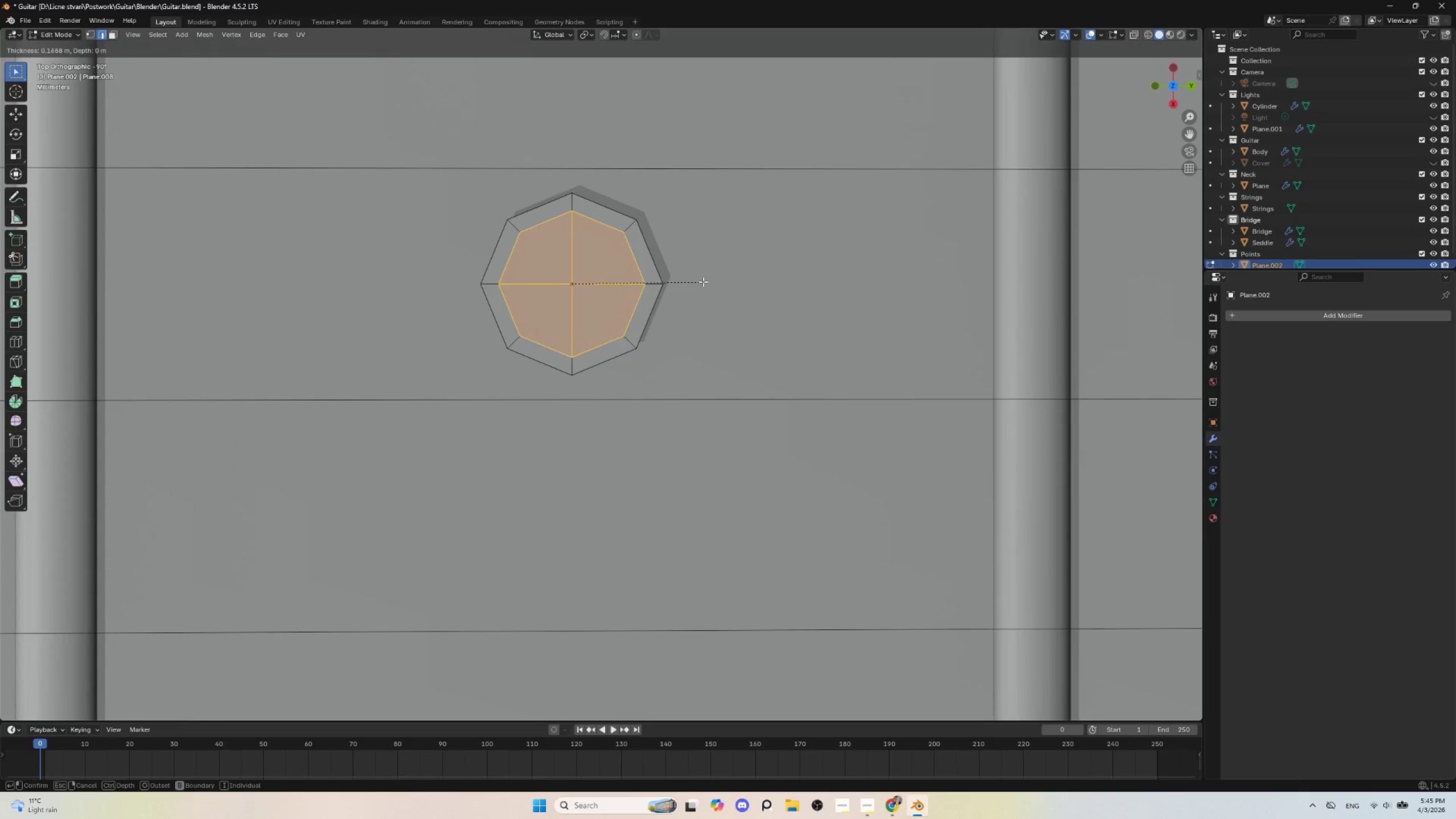 
left_click([703, 282])
 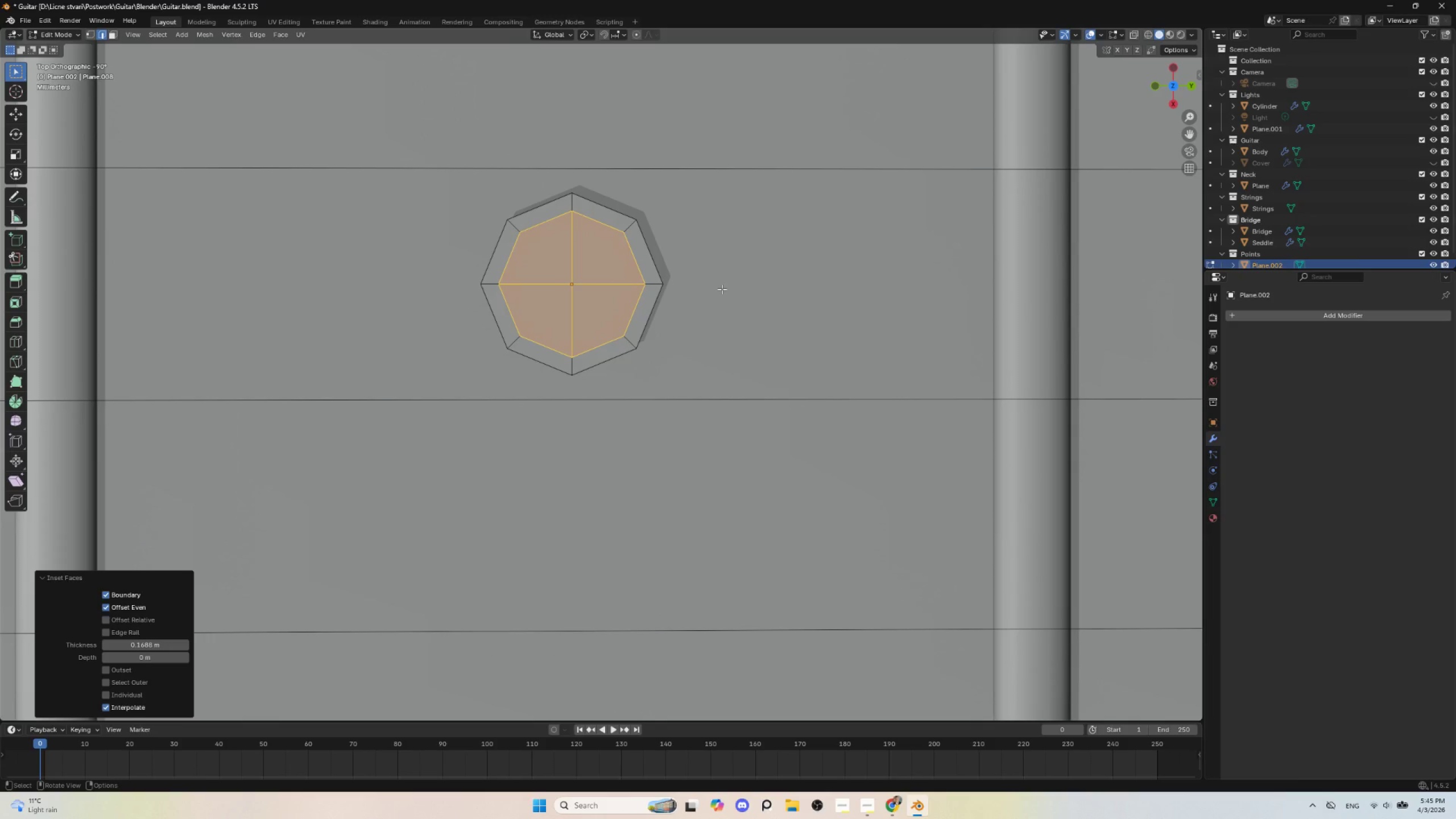 
key(I)
 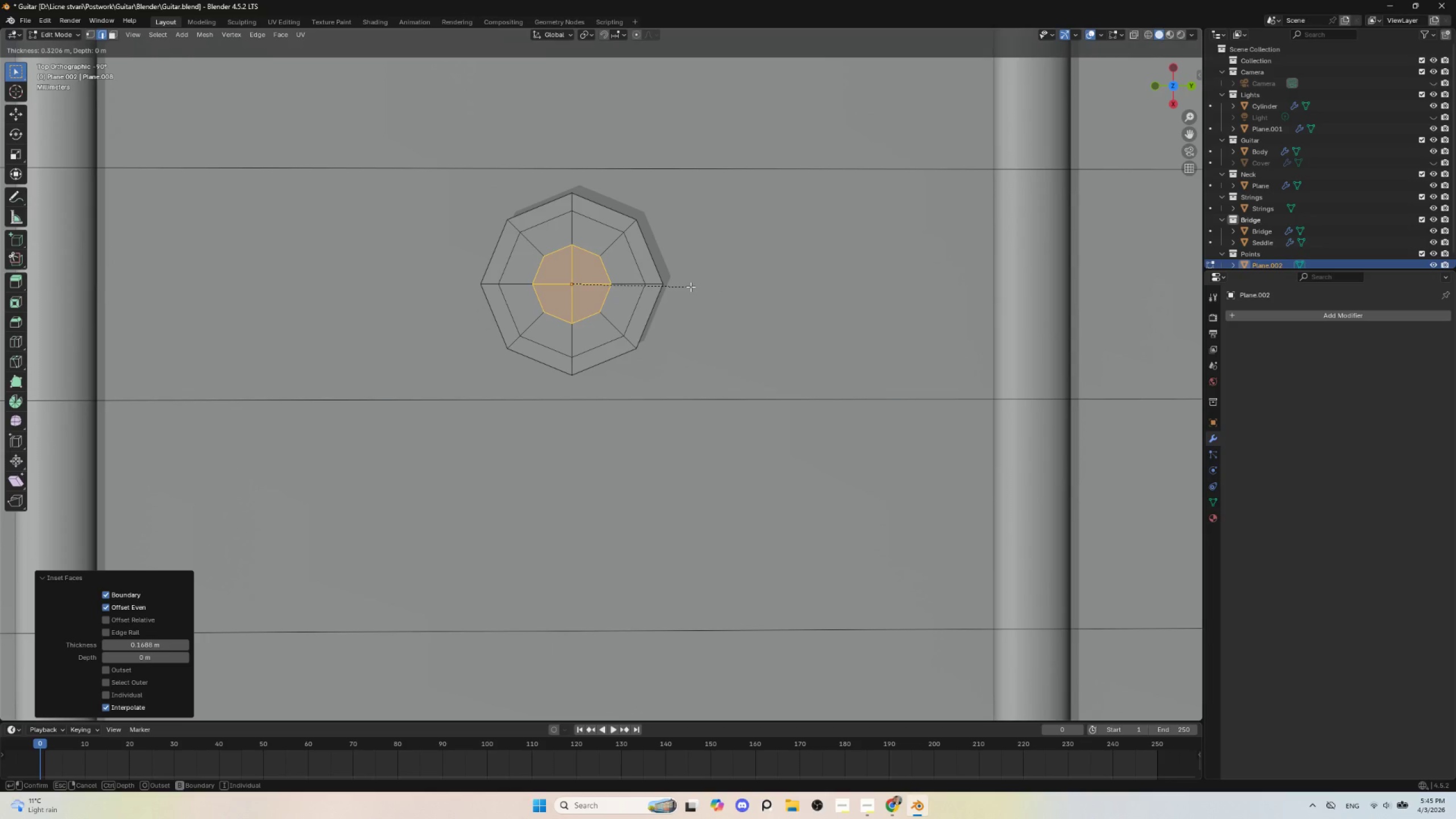 
left_click([690, 287])
 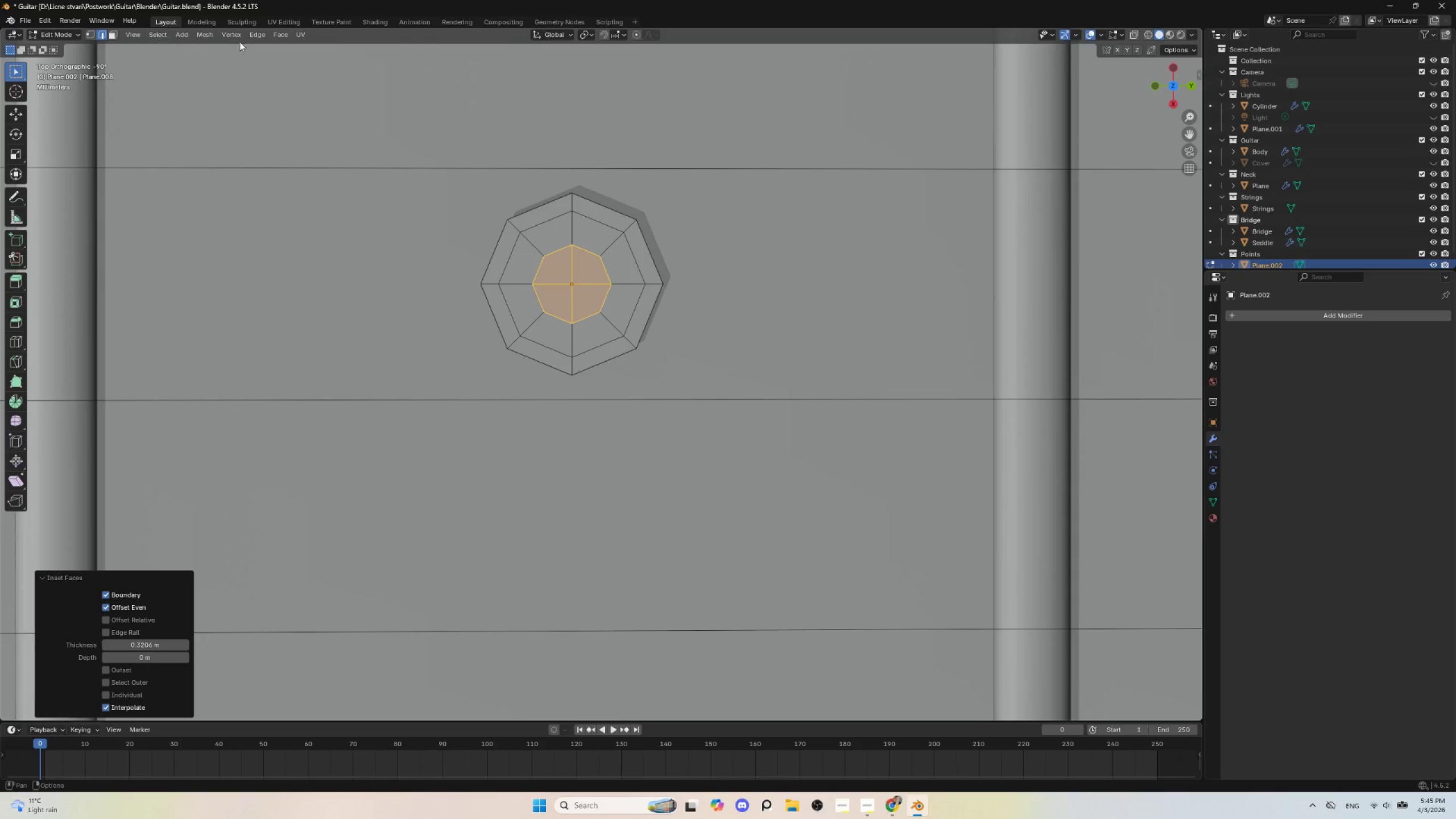 
left_click([111, 36])
 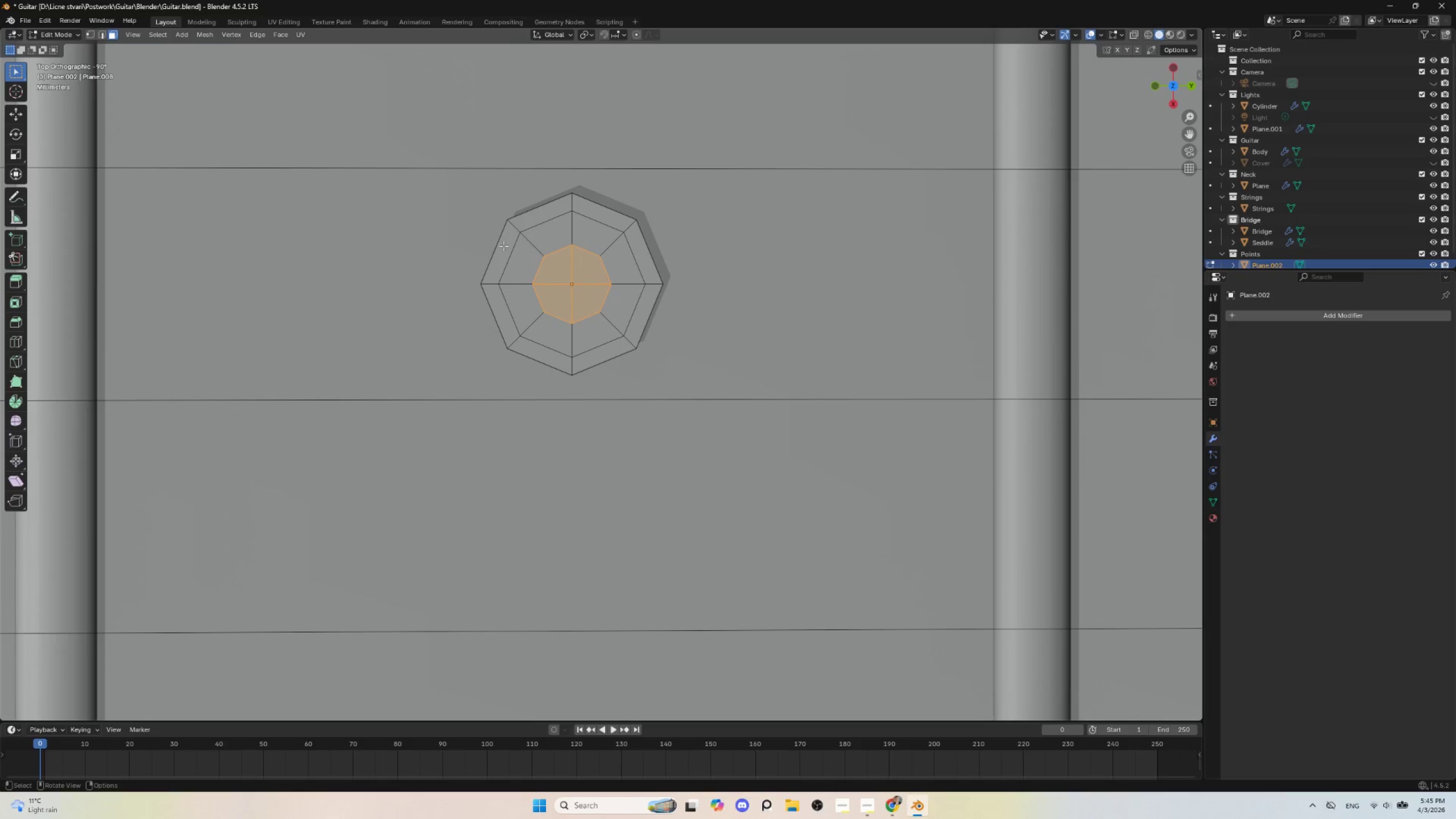 
left_click([513, 253])
 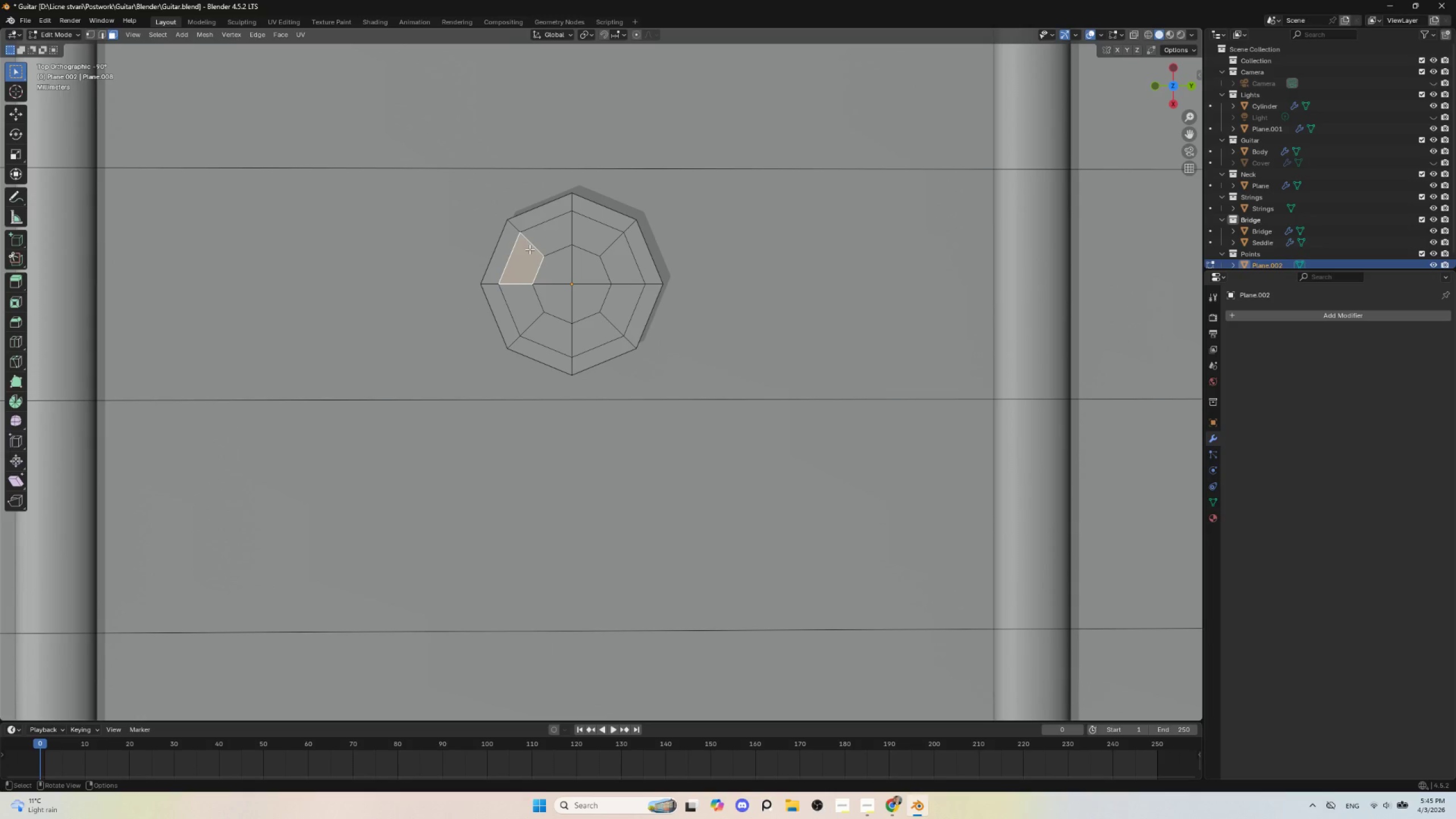 
hold_key(key=ShiftLeft, duration=1.5)
left_click([505, 245])
 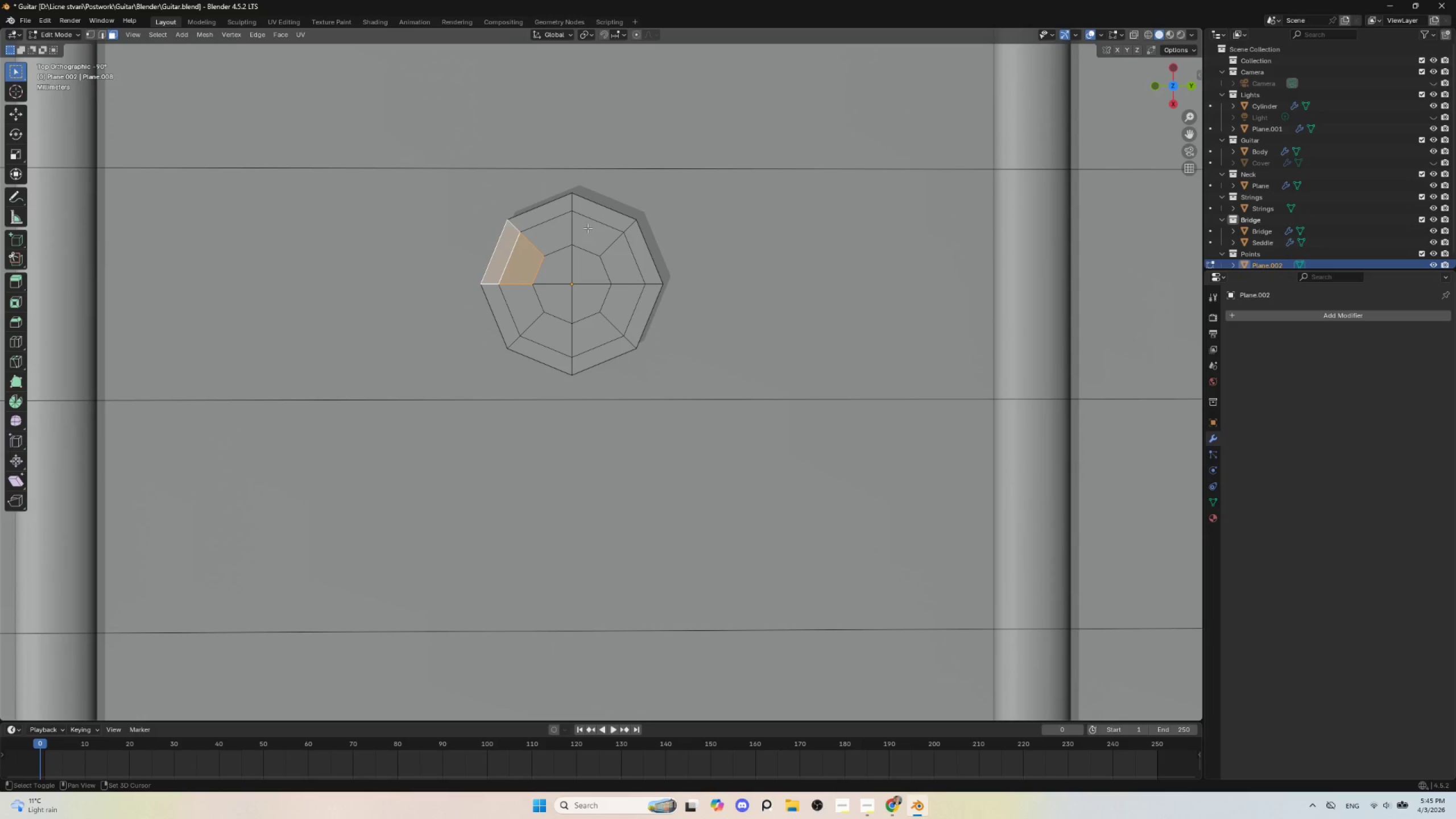 
left_click([588, 228])
 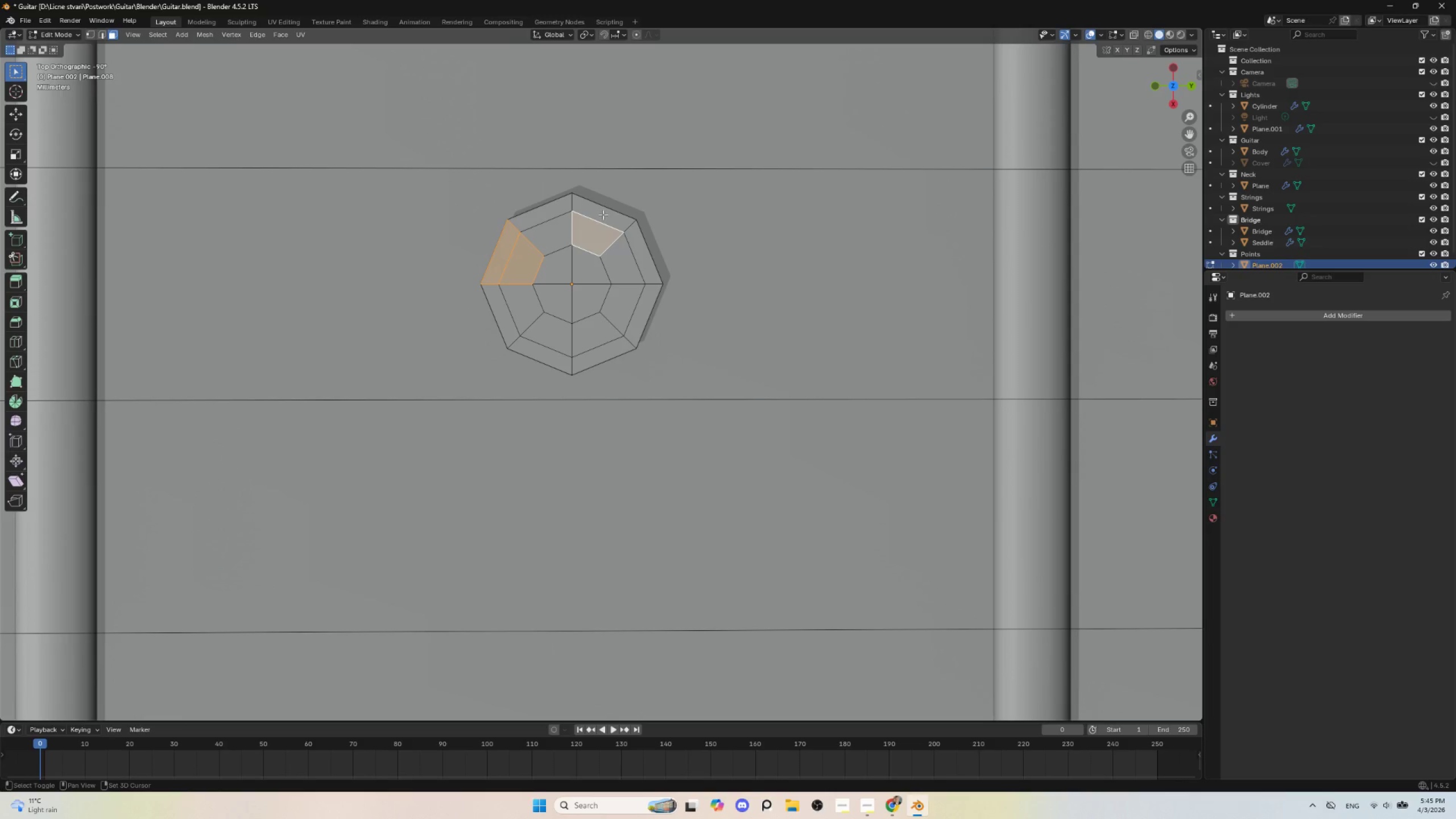 
left_click([603, 214])
 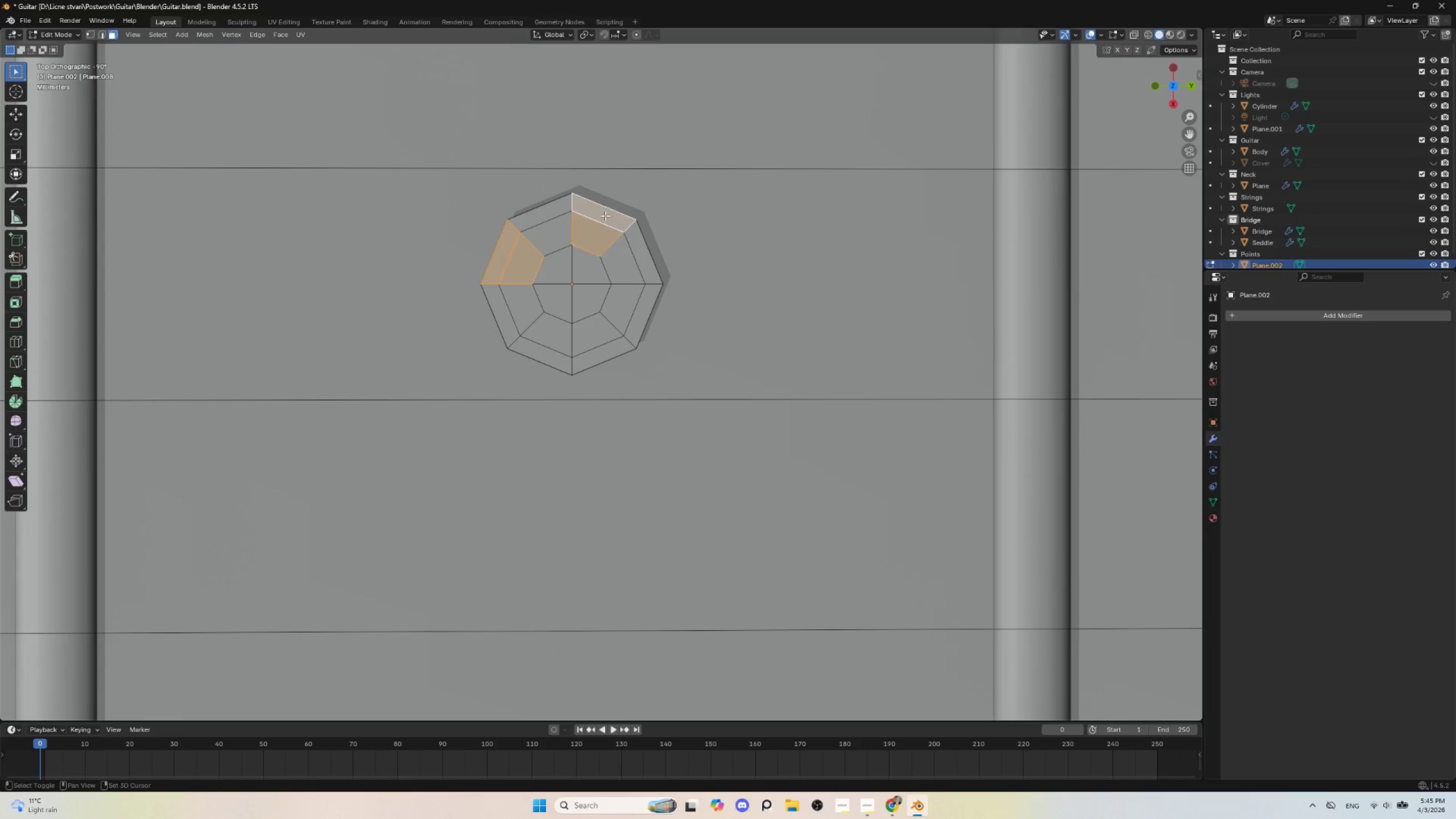 
hold_key(key=ShiftLeft, duration=1.52)
left_click([628, 304])
 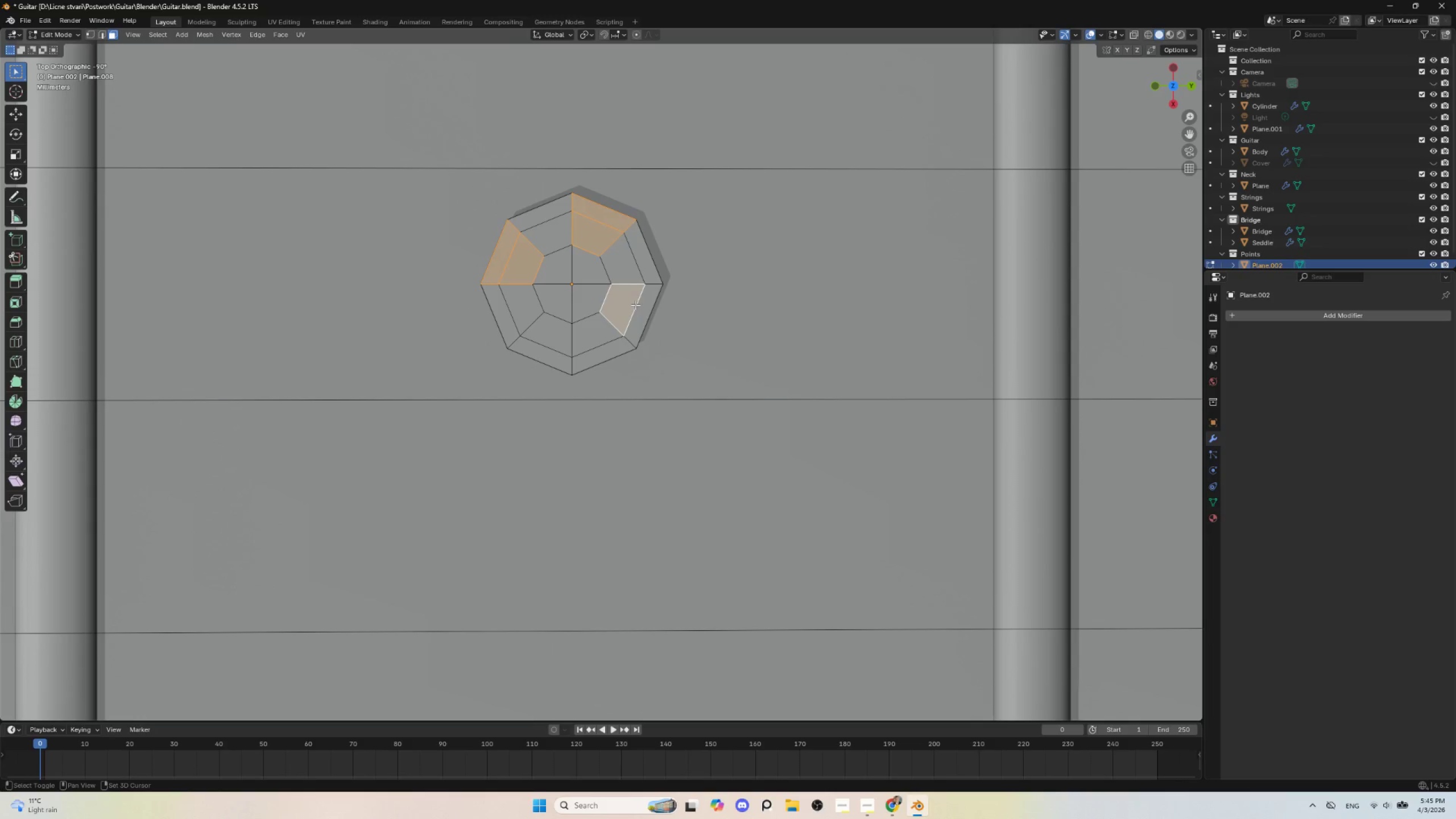 
double_click([642, 306])
 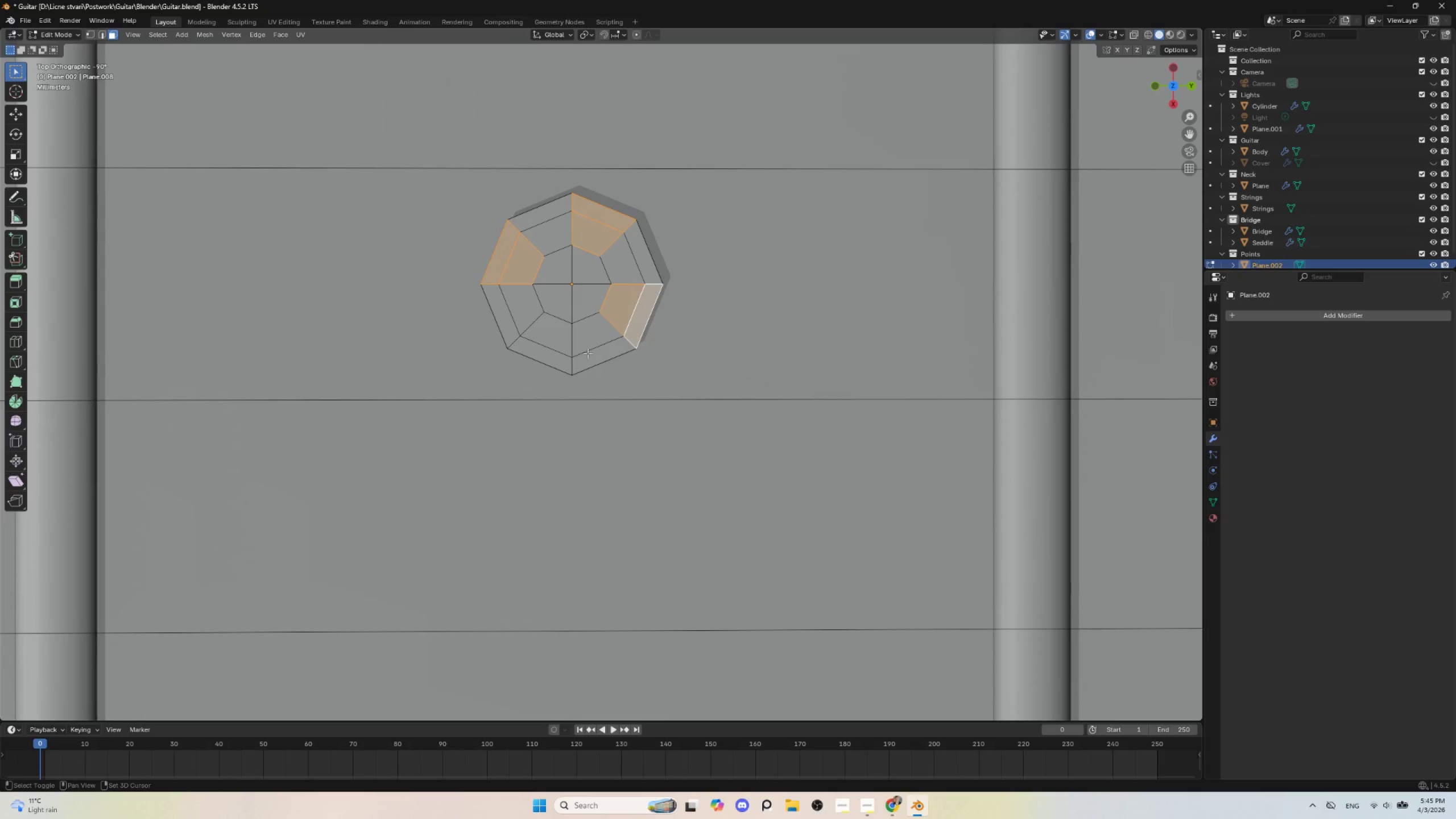 
hold_key(key=ShiftLeft, duration=1.51)
left_click([560, 339])
 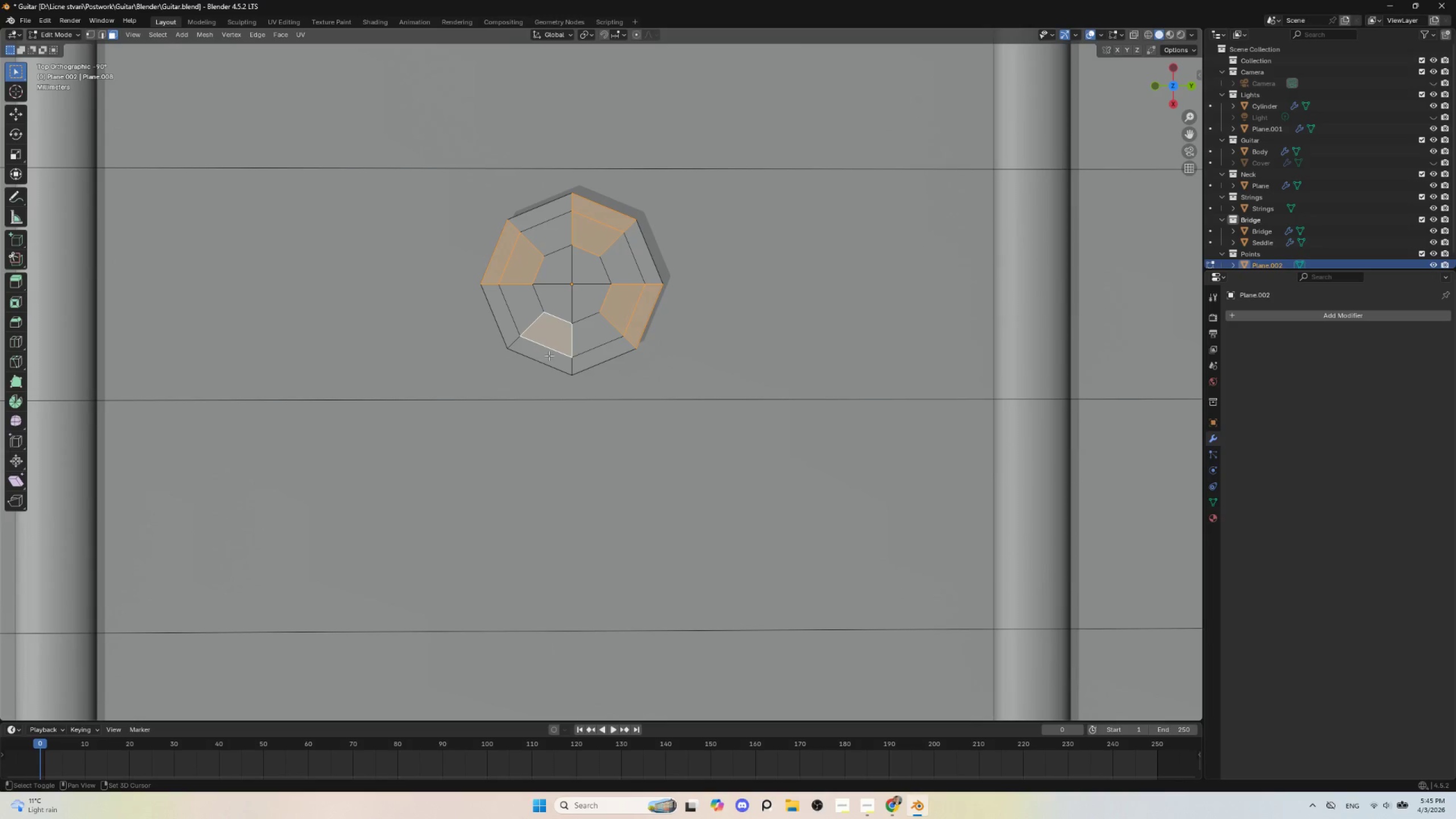 
double_click([547, 356])
 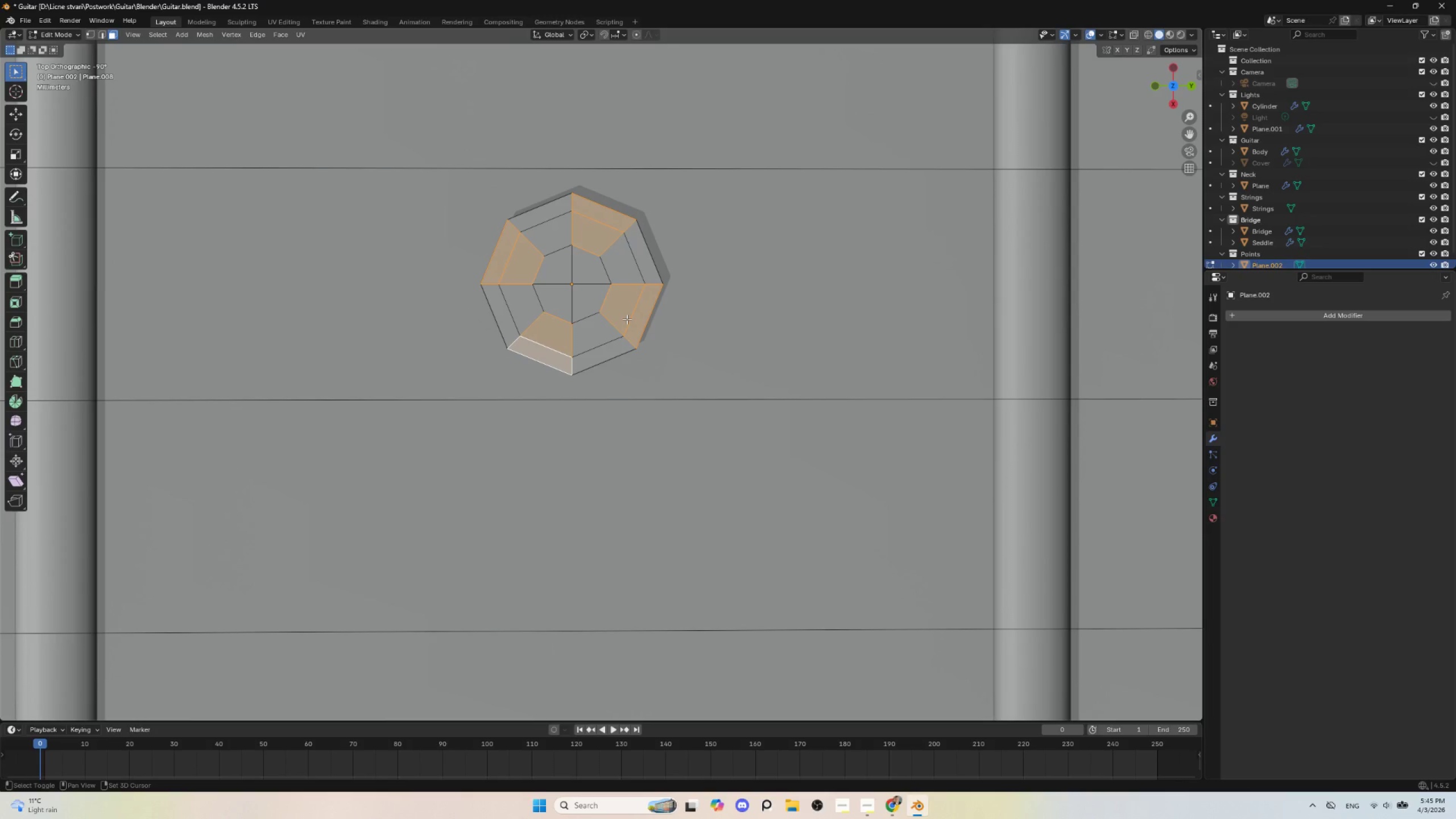 
hold_key(key=ShiftLeft, duration=0.38)
 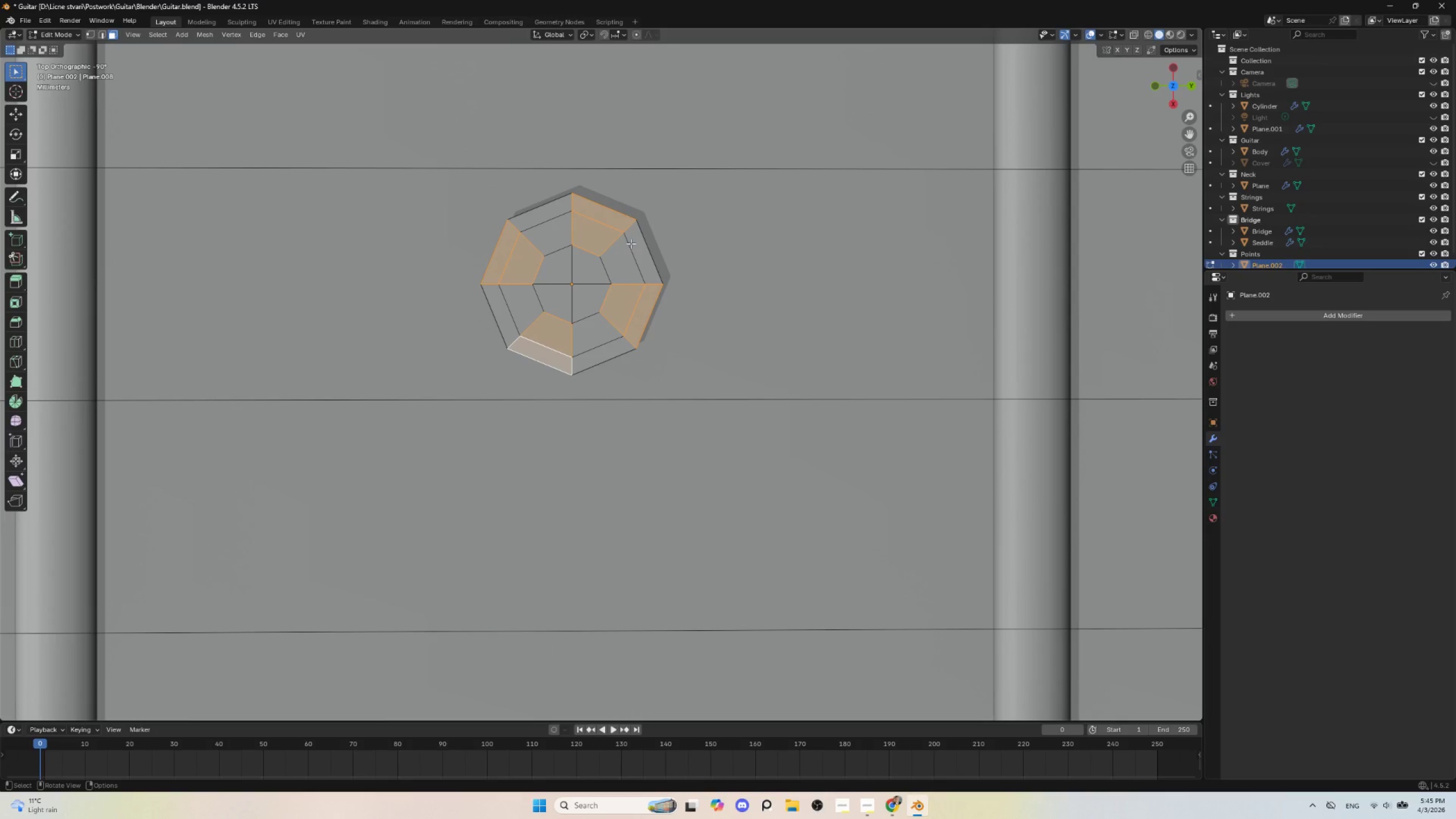 
key(Delete)
 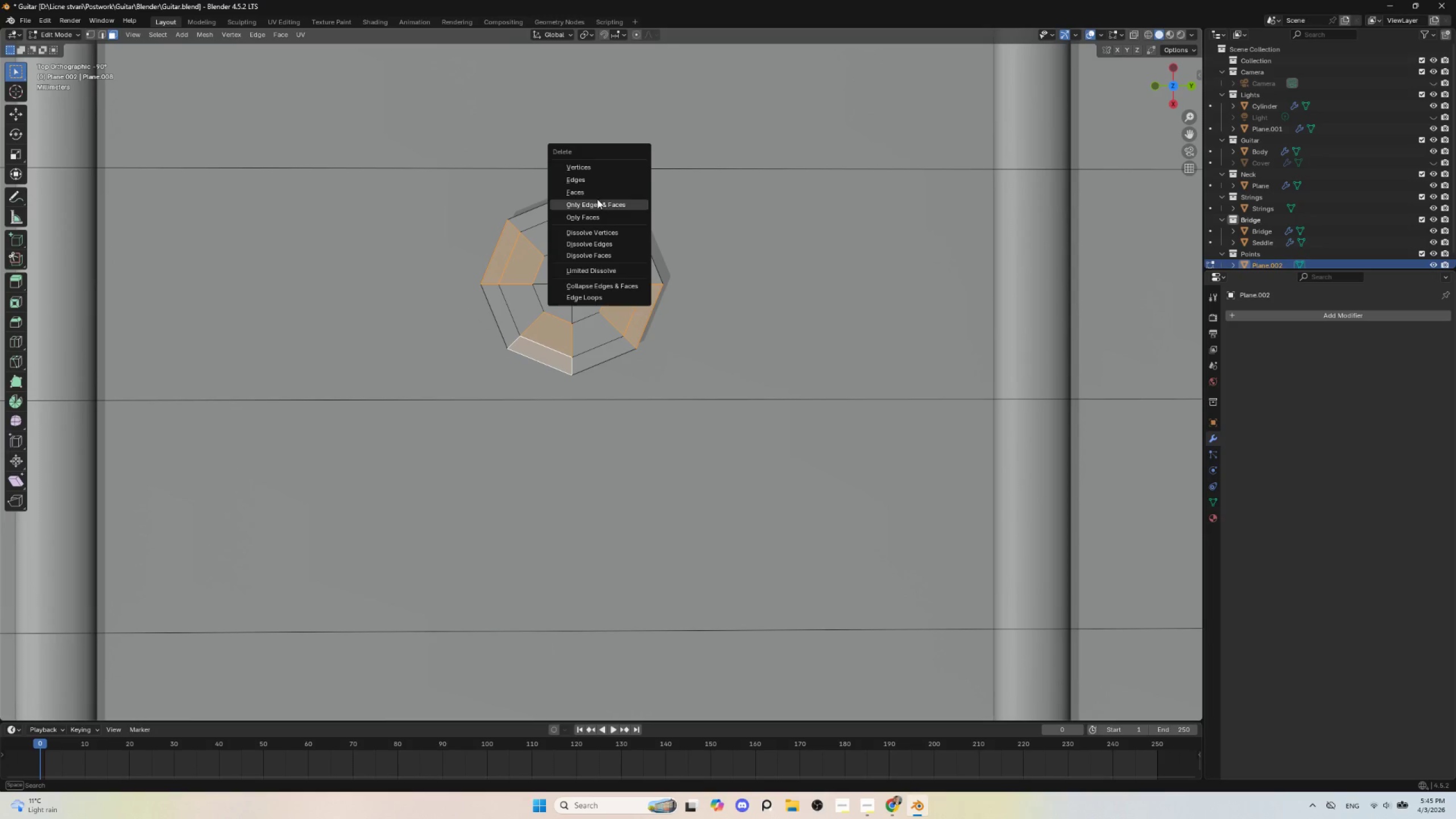 
left_click([595, 193])
 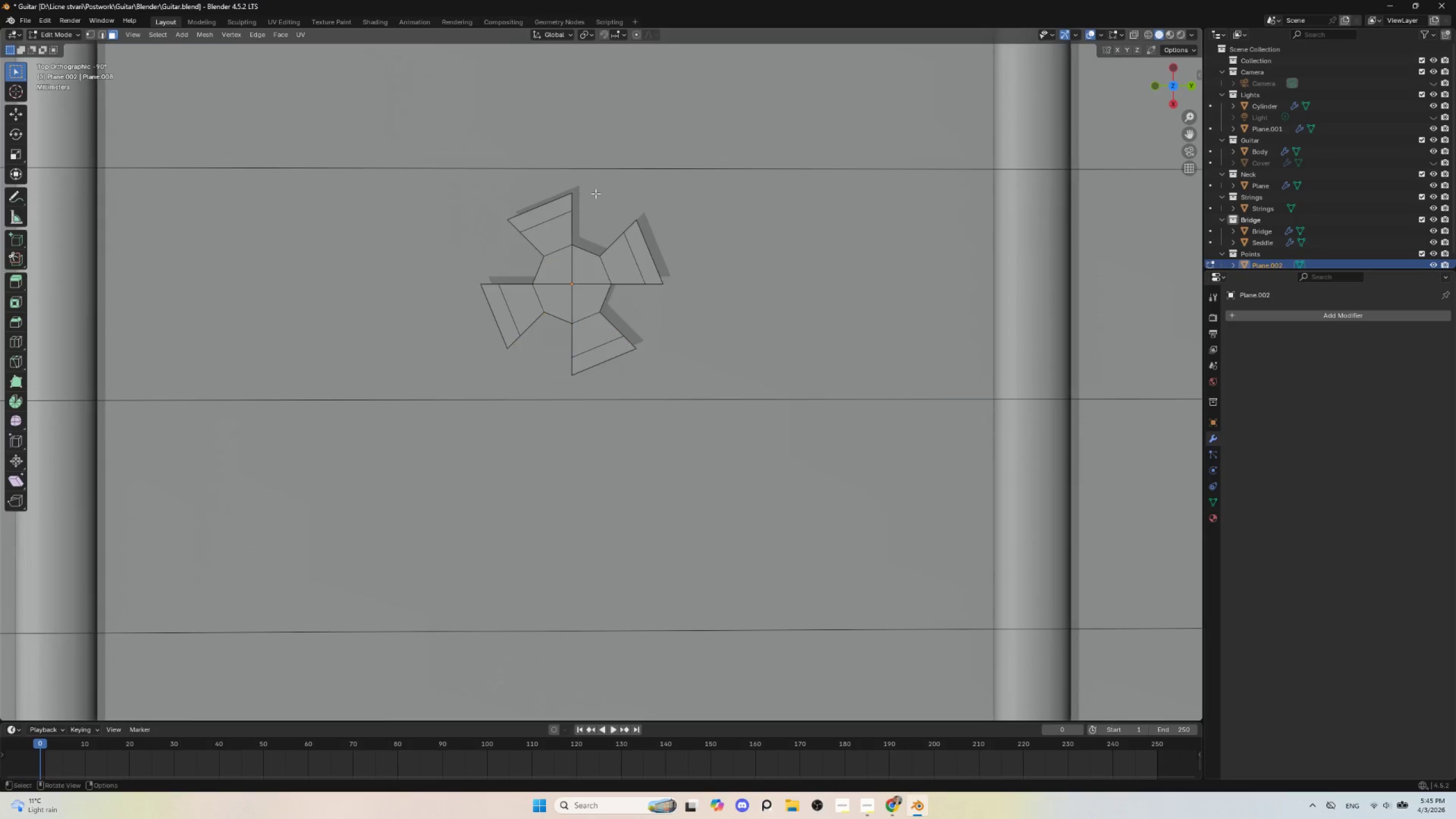 
key(Tab)
 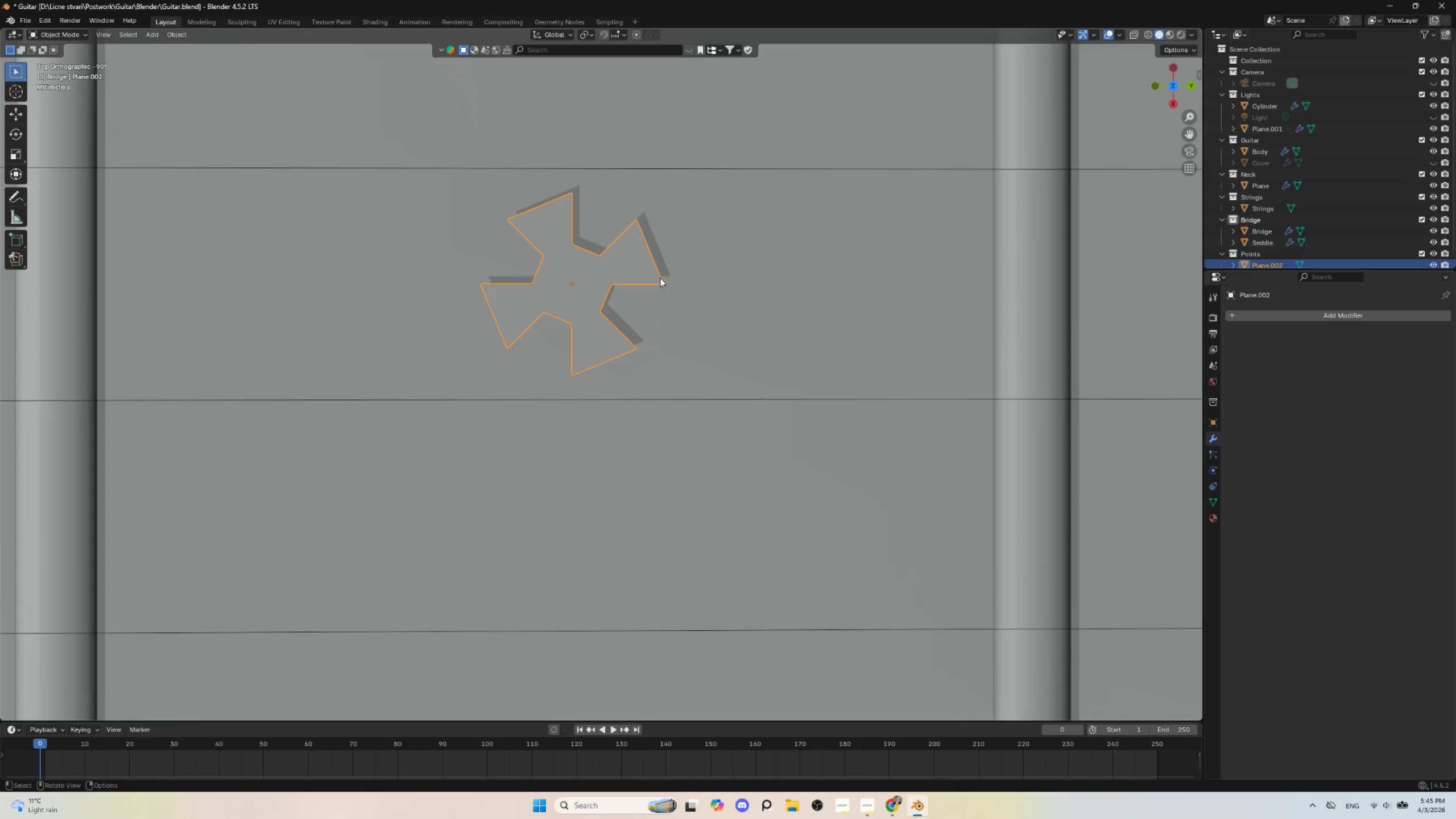 
scroll: coordinate [664, 289], scroll_direction: down, amount: 5.0
 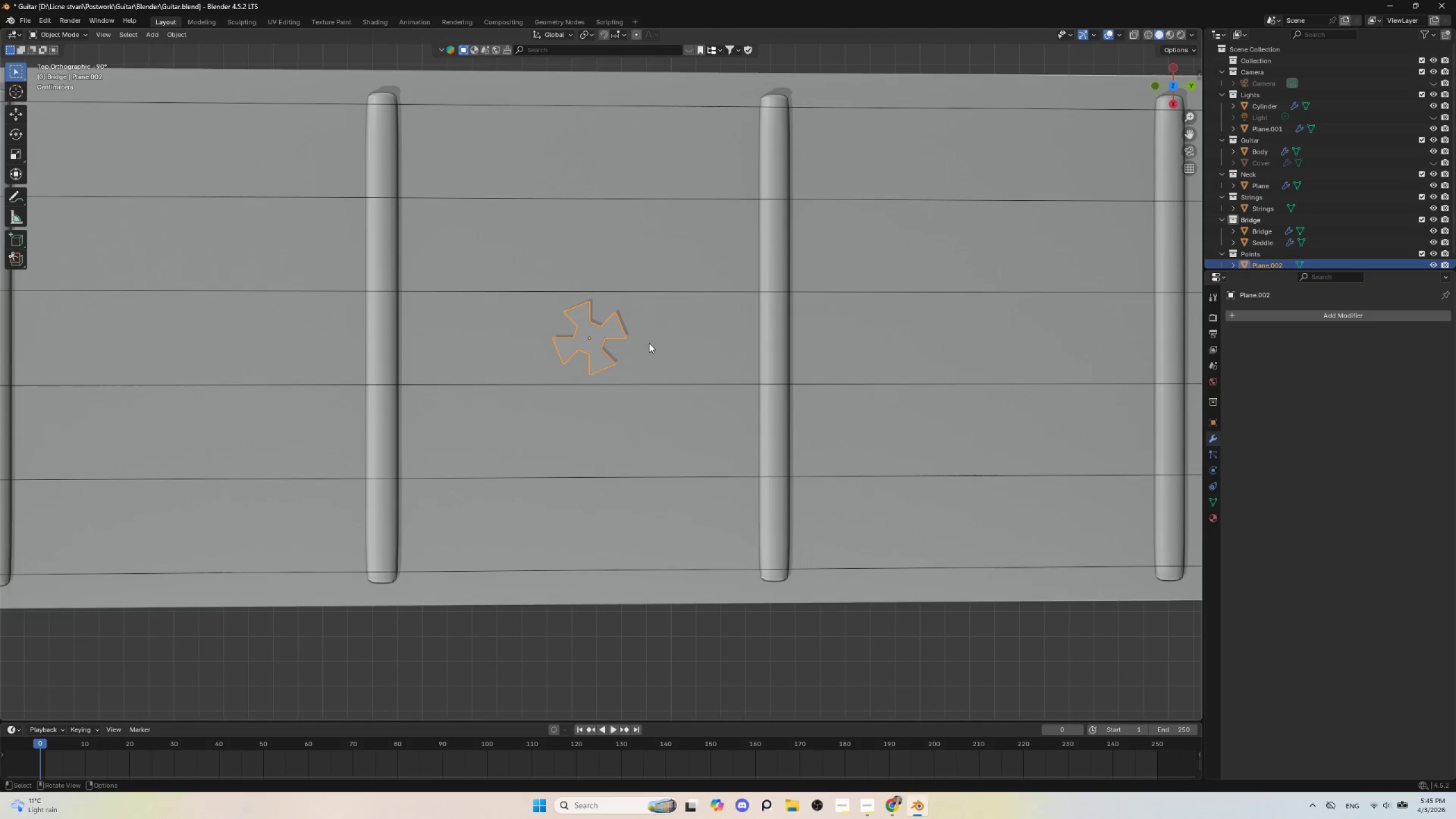 
scroll: coordinate [634, 344], scroll_direction: up, amount: 3.0
 